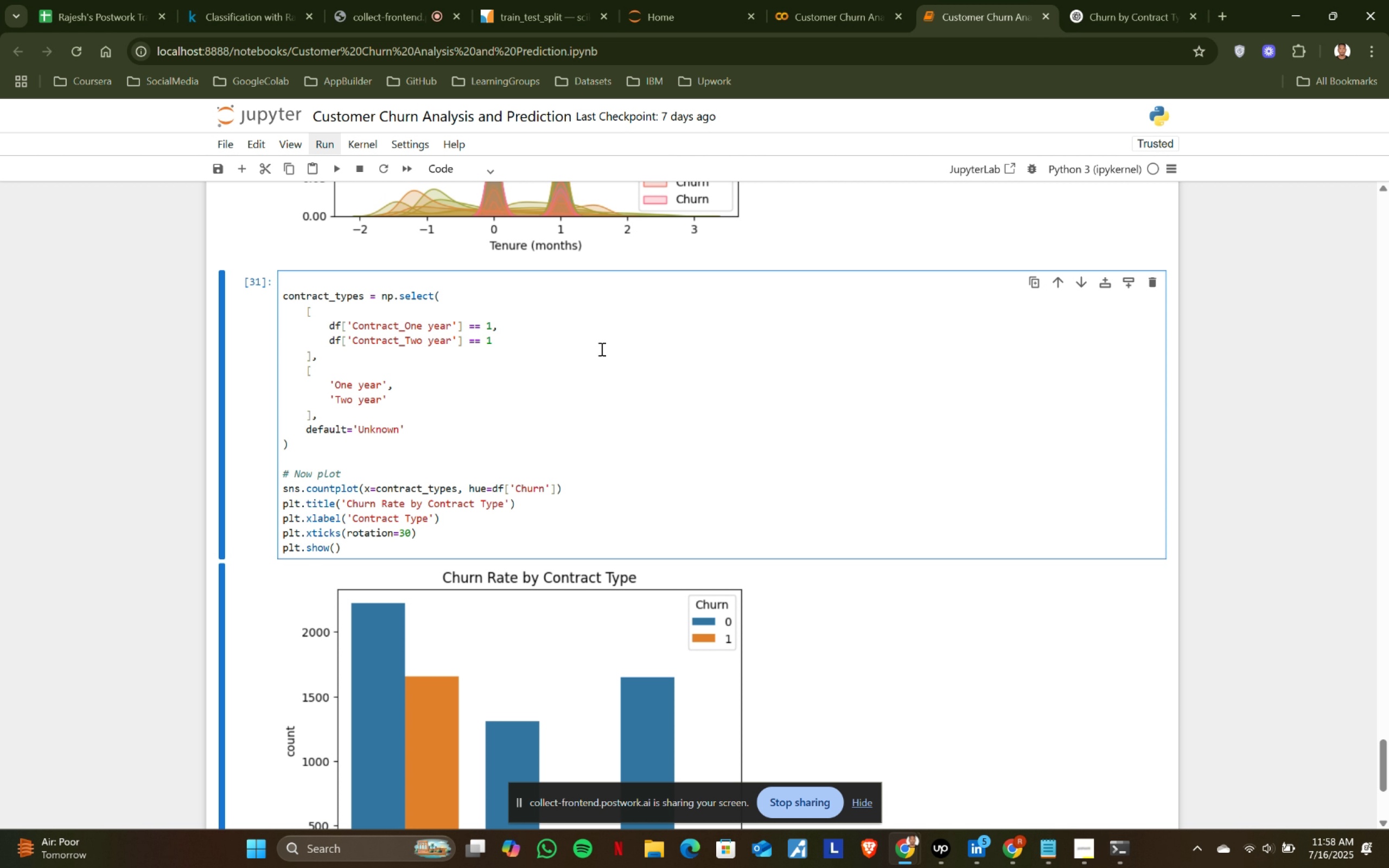 
scroll: coordinate [557, 364], scroll_direction: down, amount: 2.0
 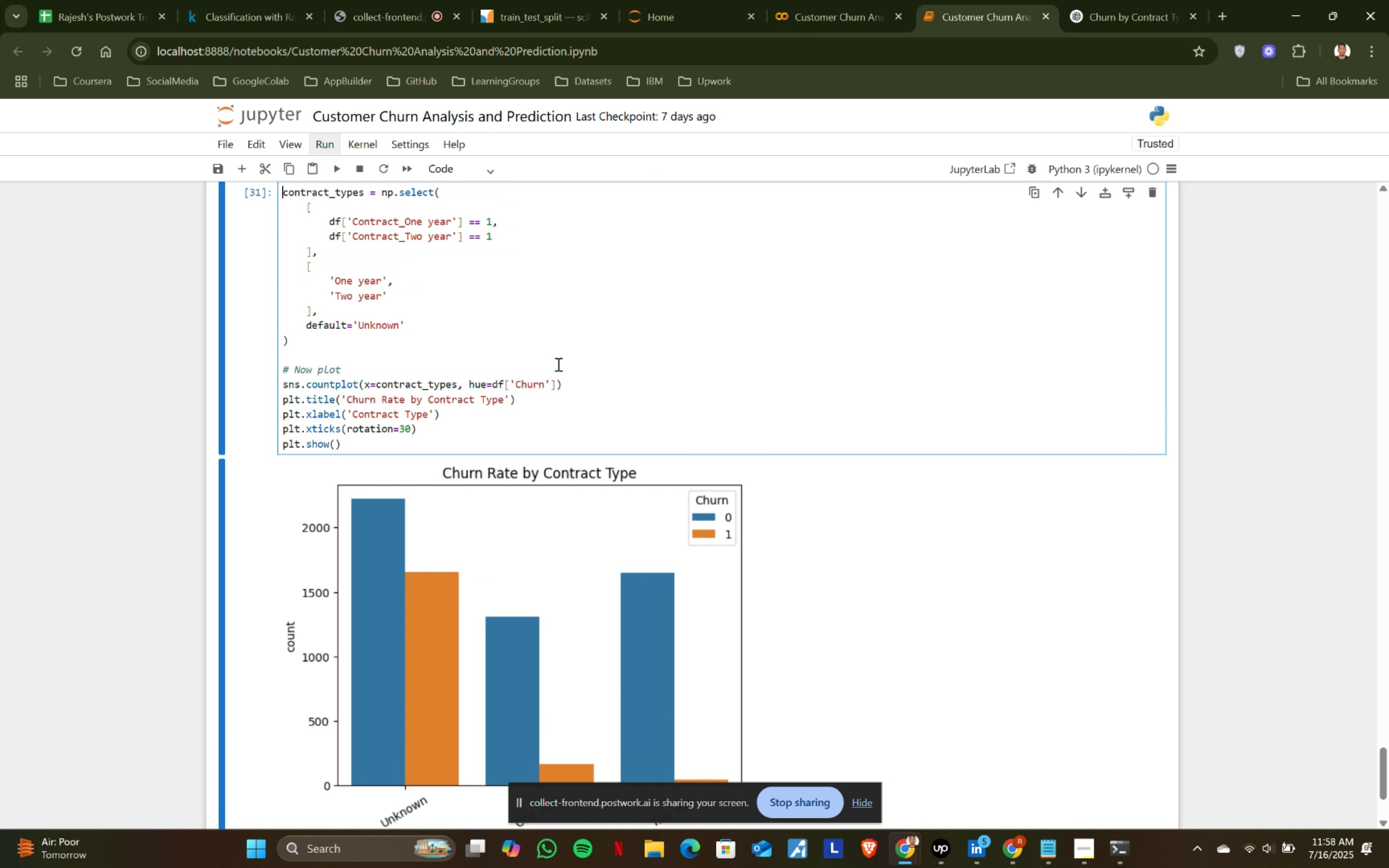 
key(Delete)
 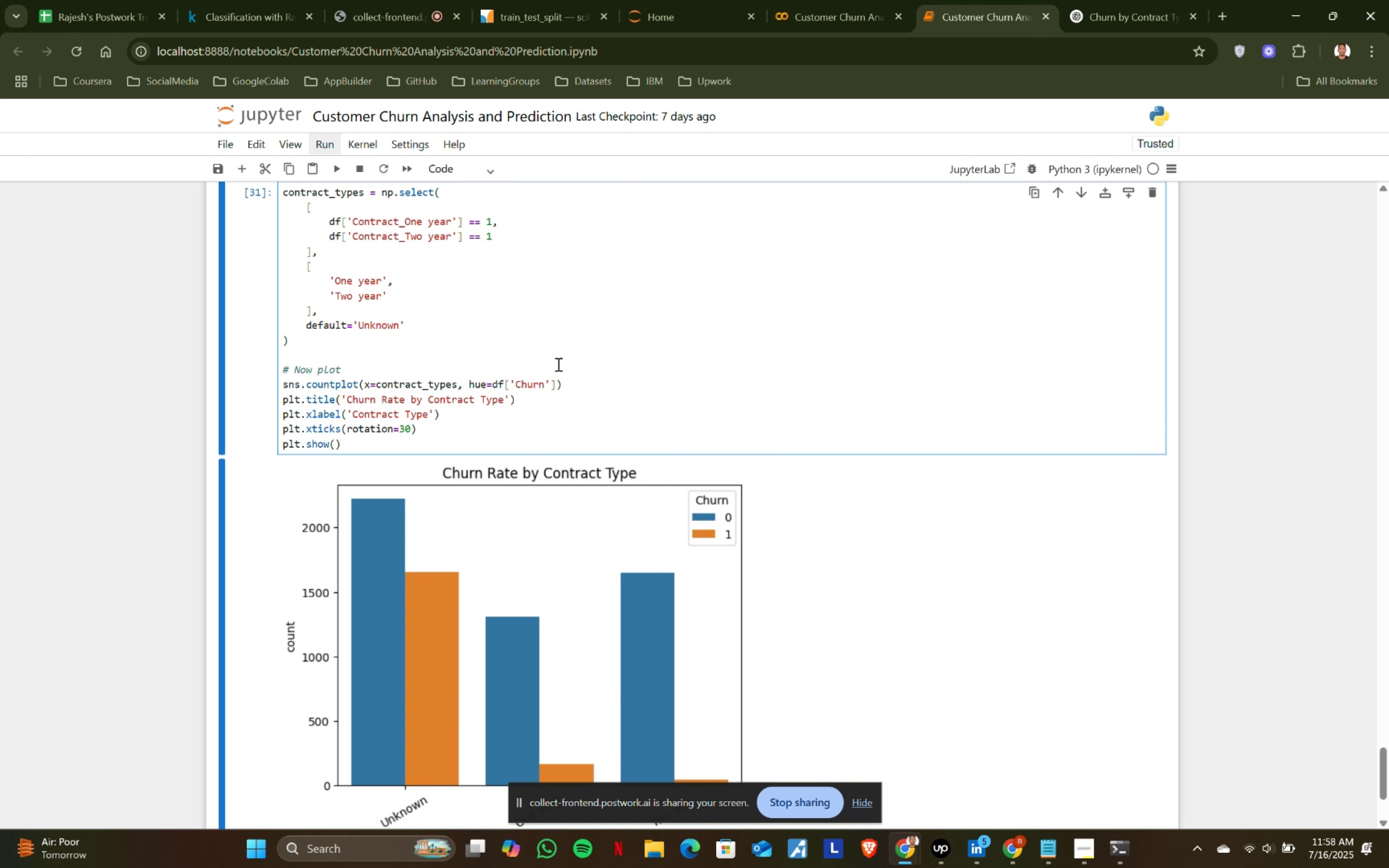 
scroll: coordinate [503, 451], scroll_direction: down, amount: 4.0
 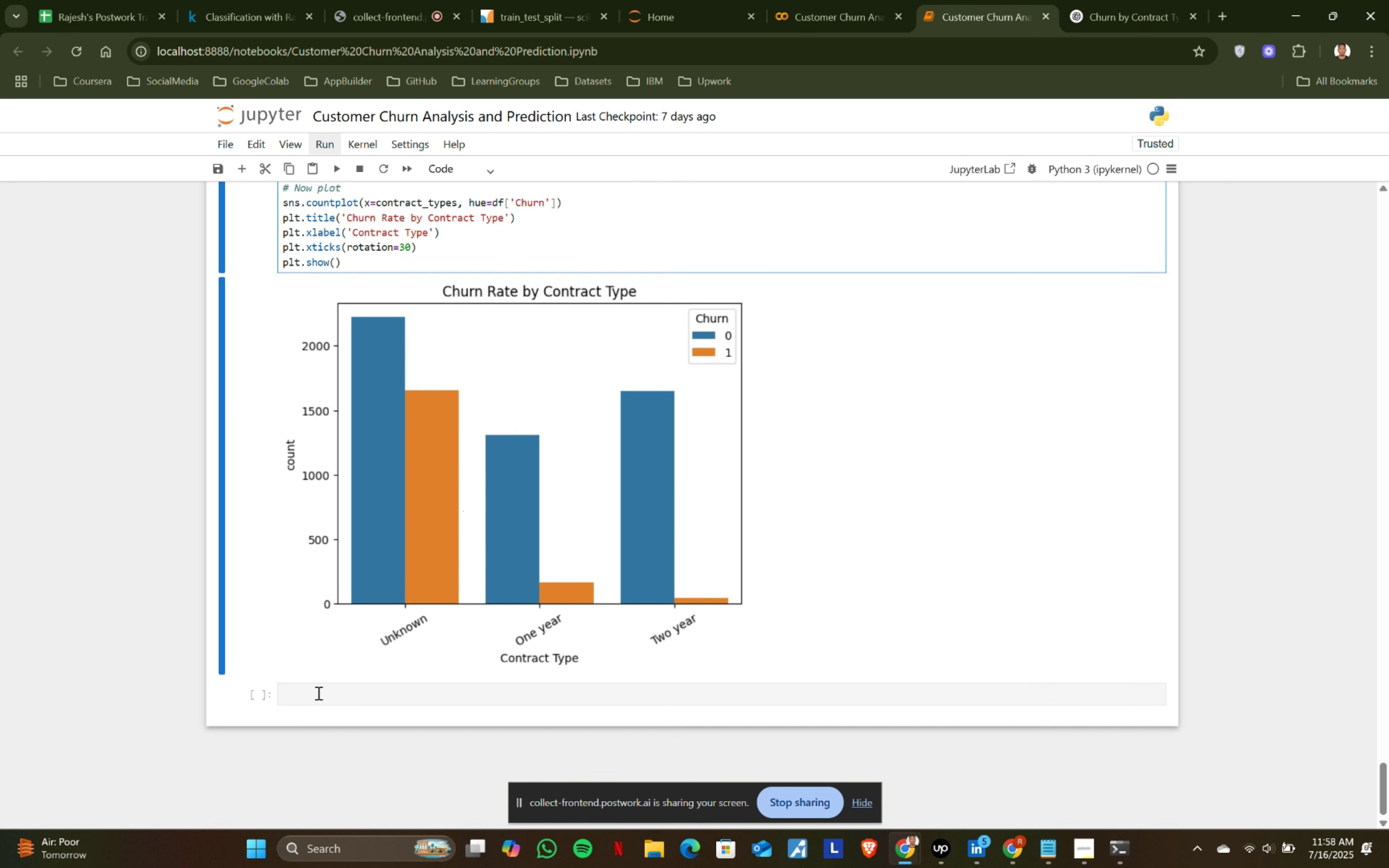 
left_click([317, 693])
 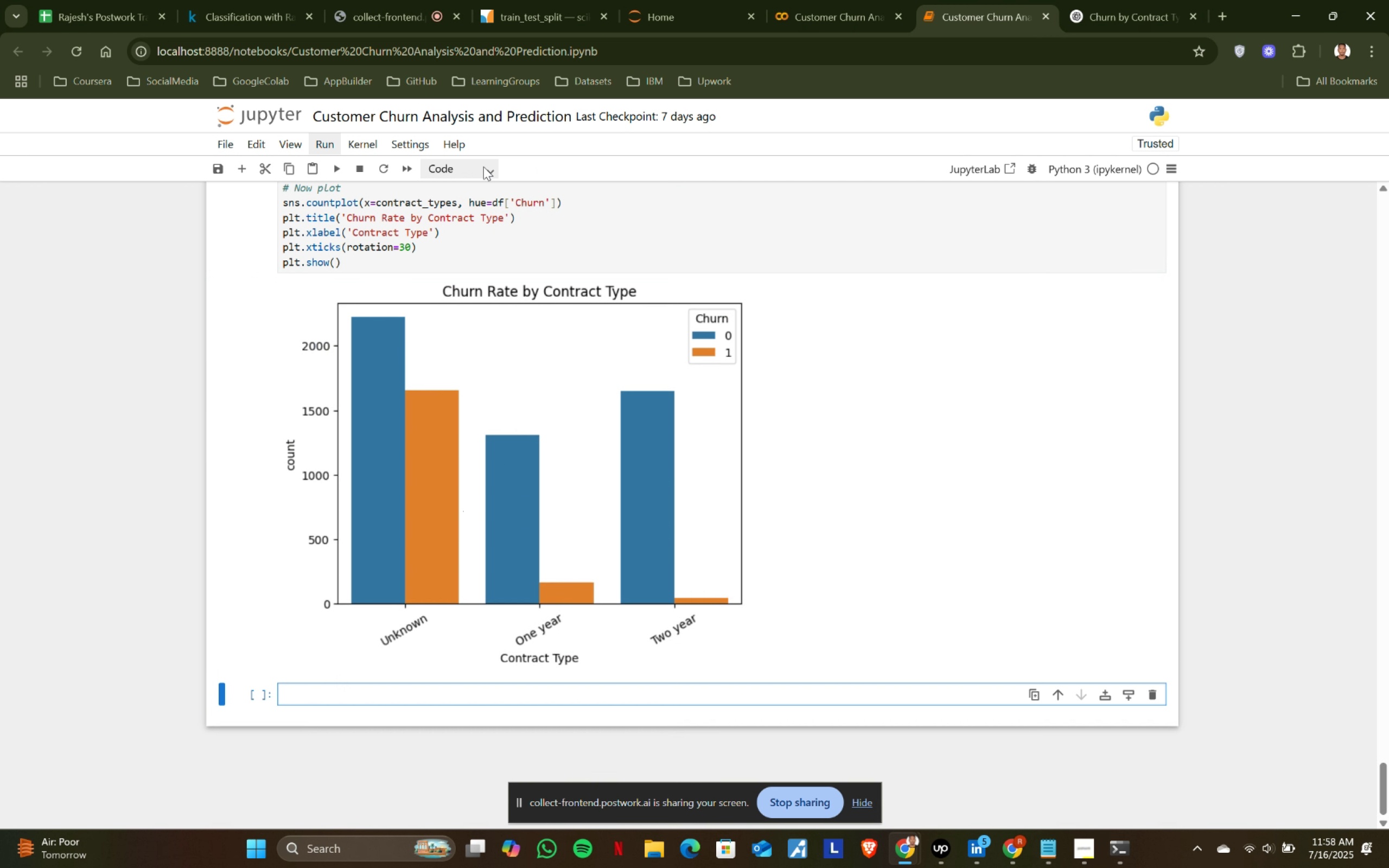 
left_click([455, 175])
 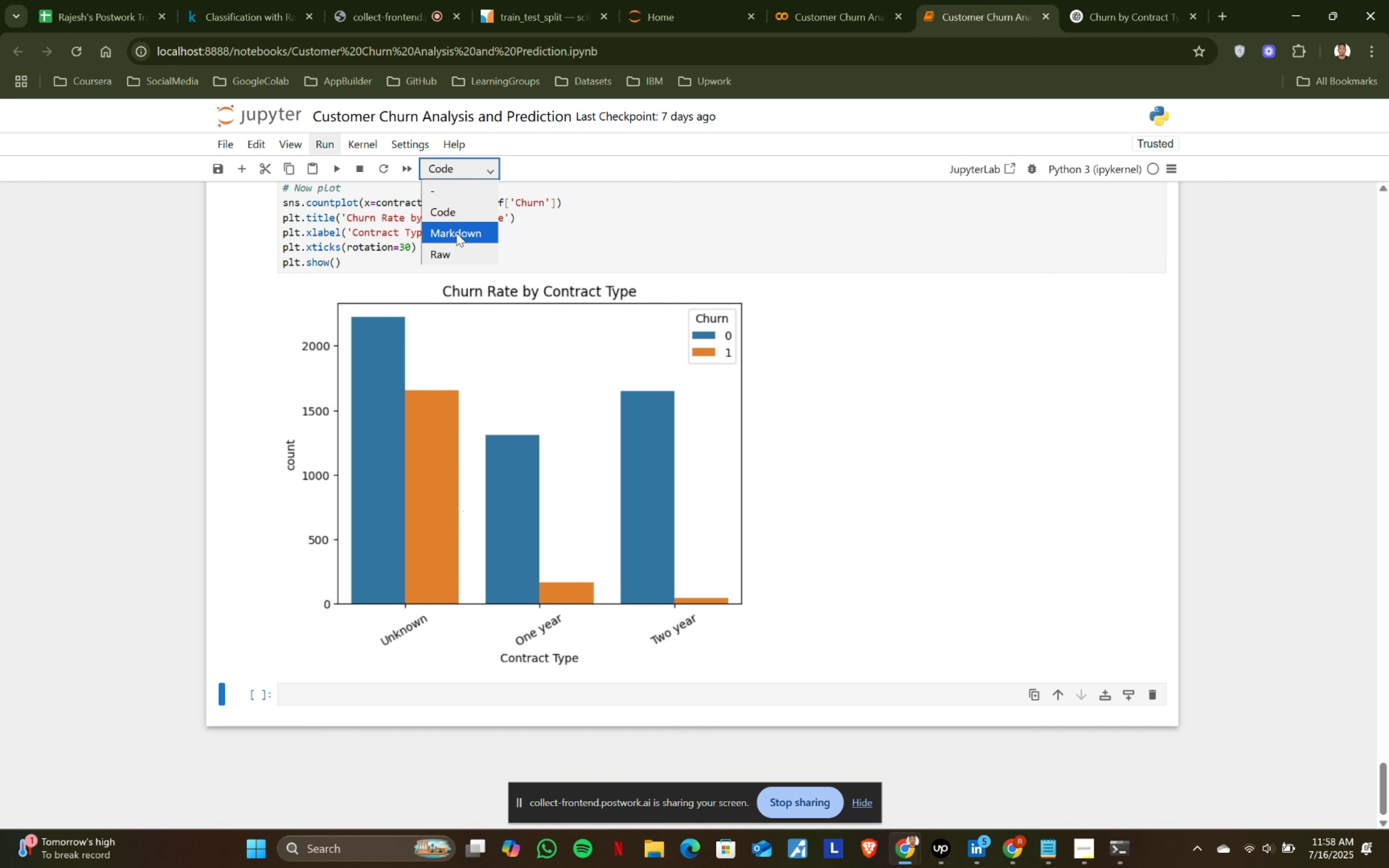 
left_click([456, 233])
 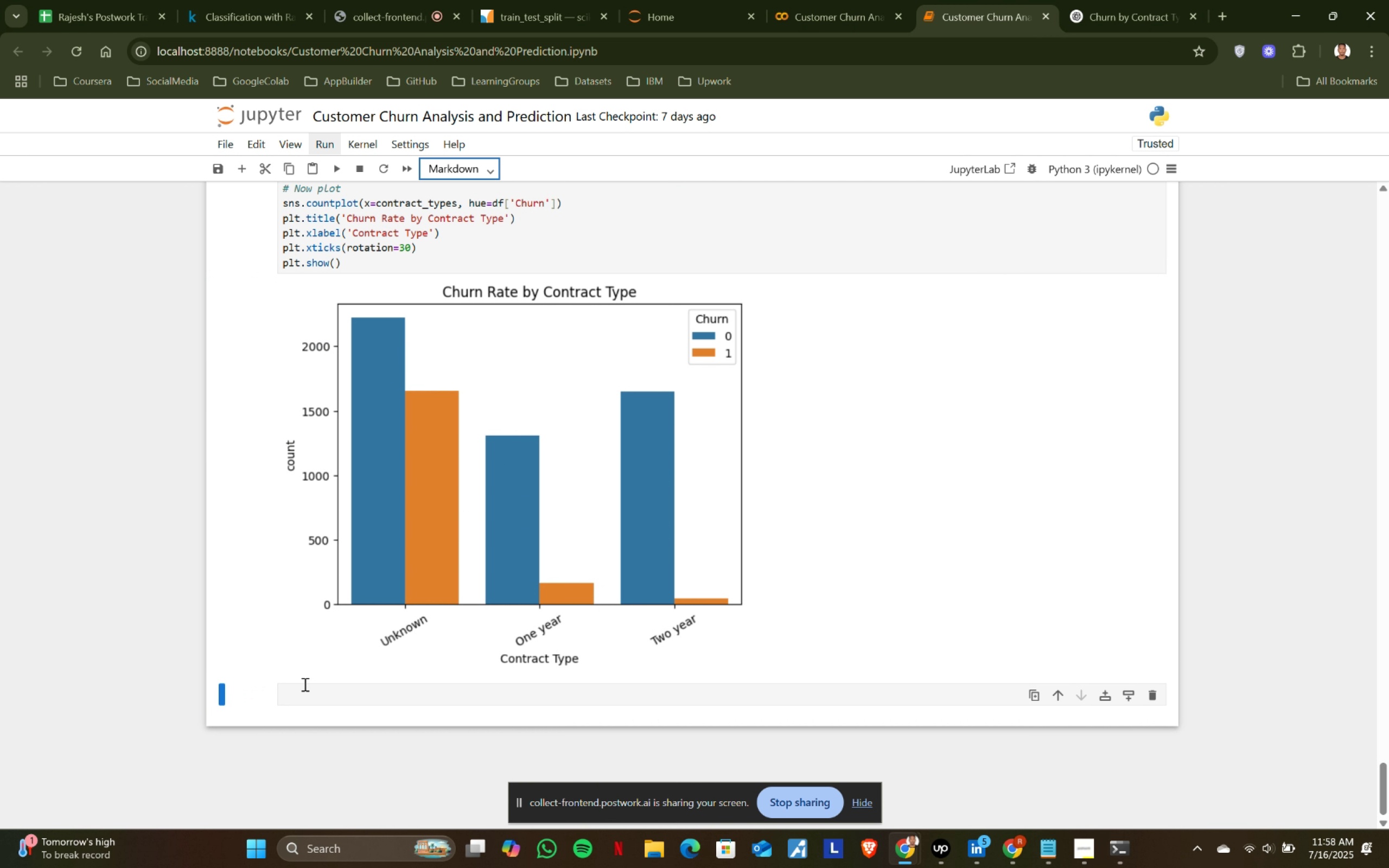 
left_click([309, 687])
 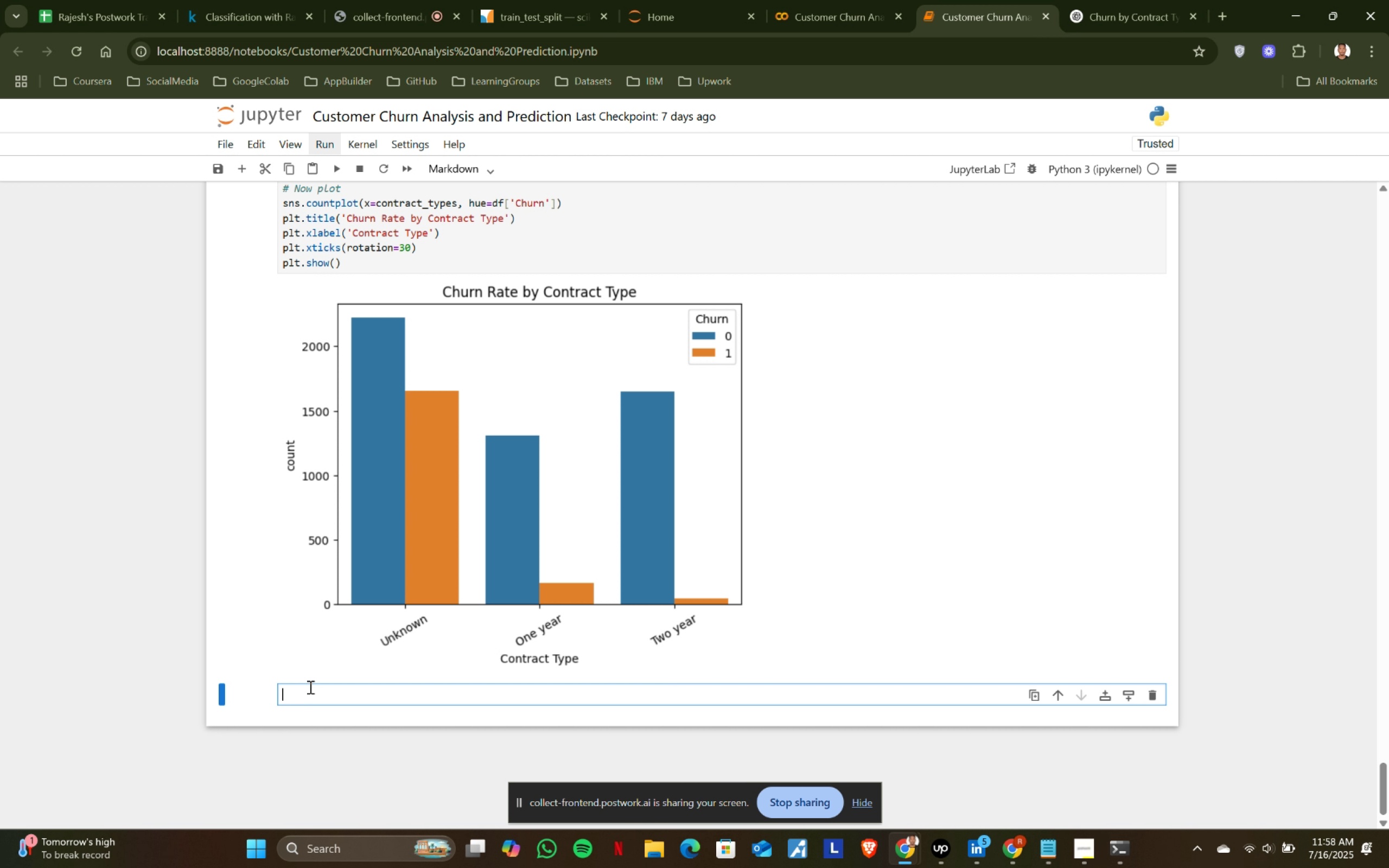 
type(### )
 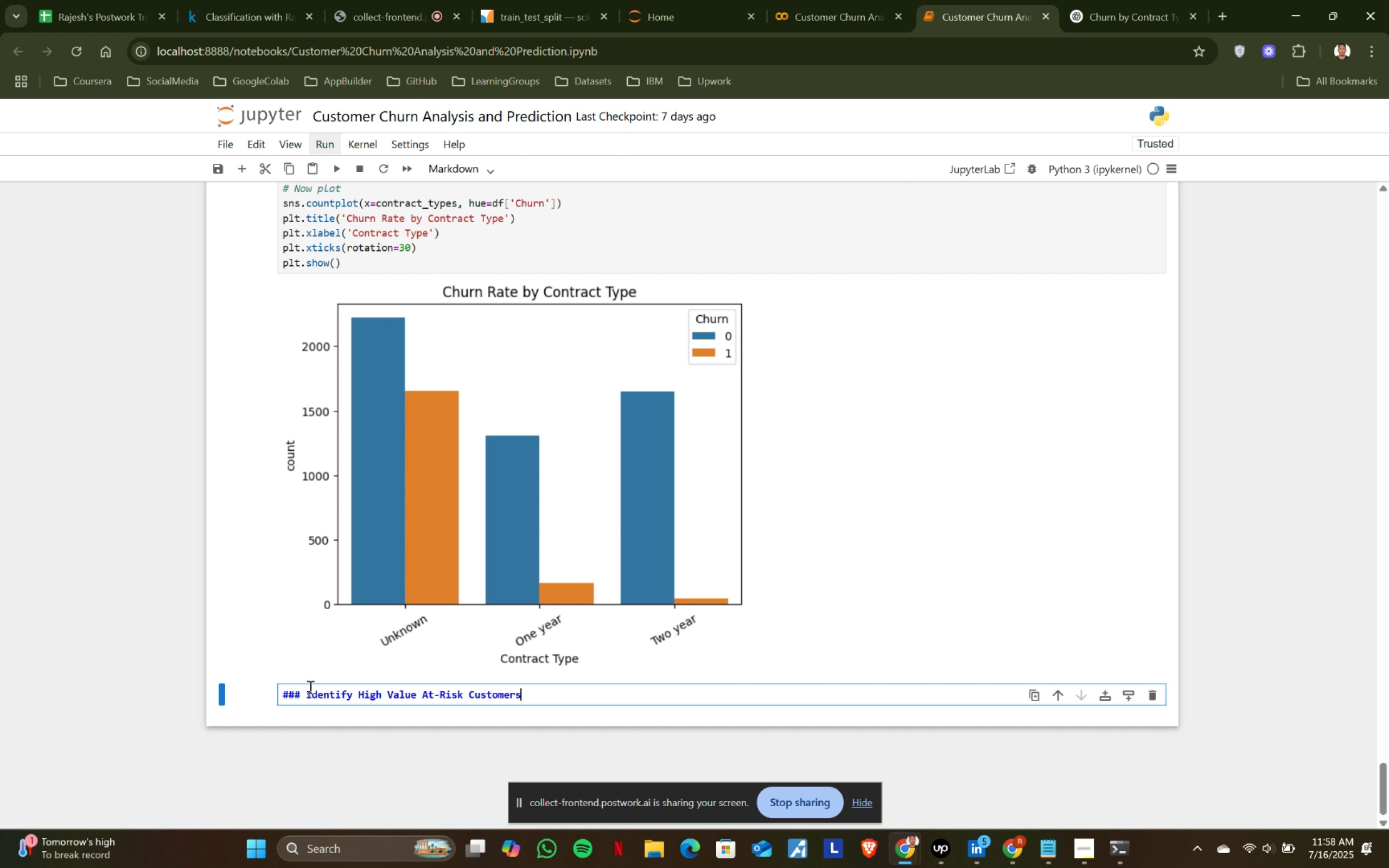 
key(Control+ControlLeft)
 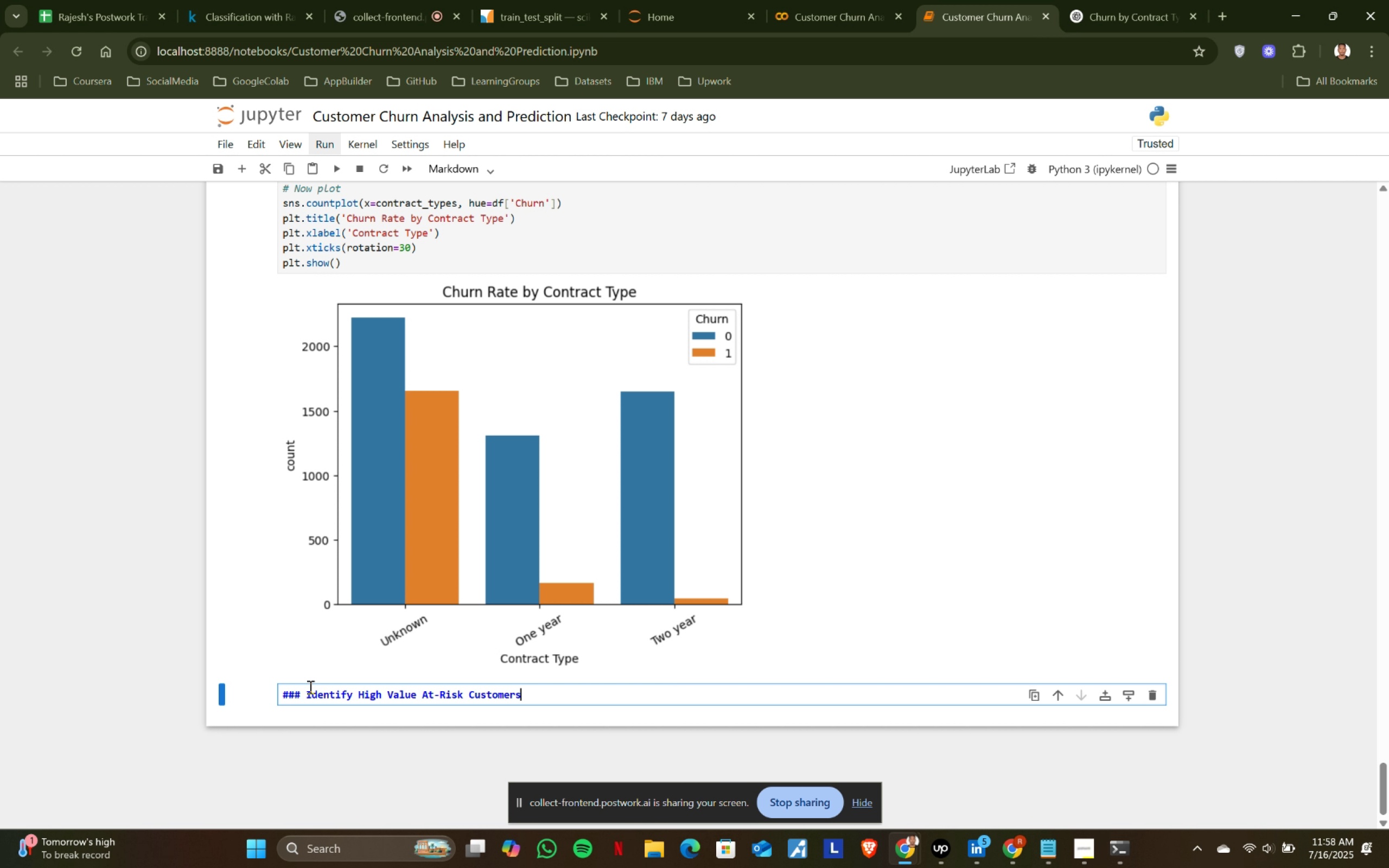 
key(Control+V)
 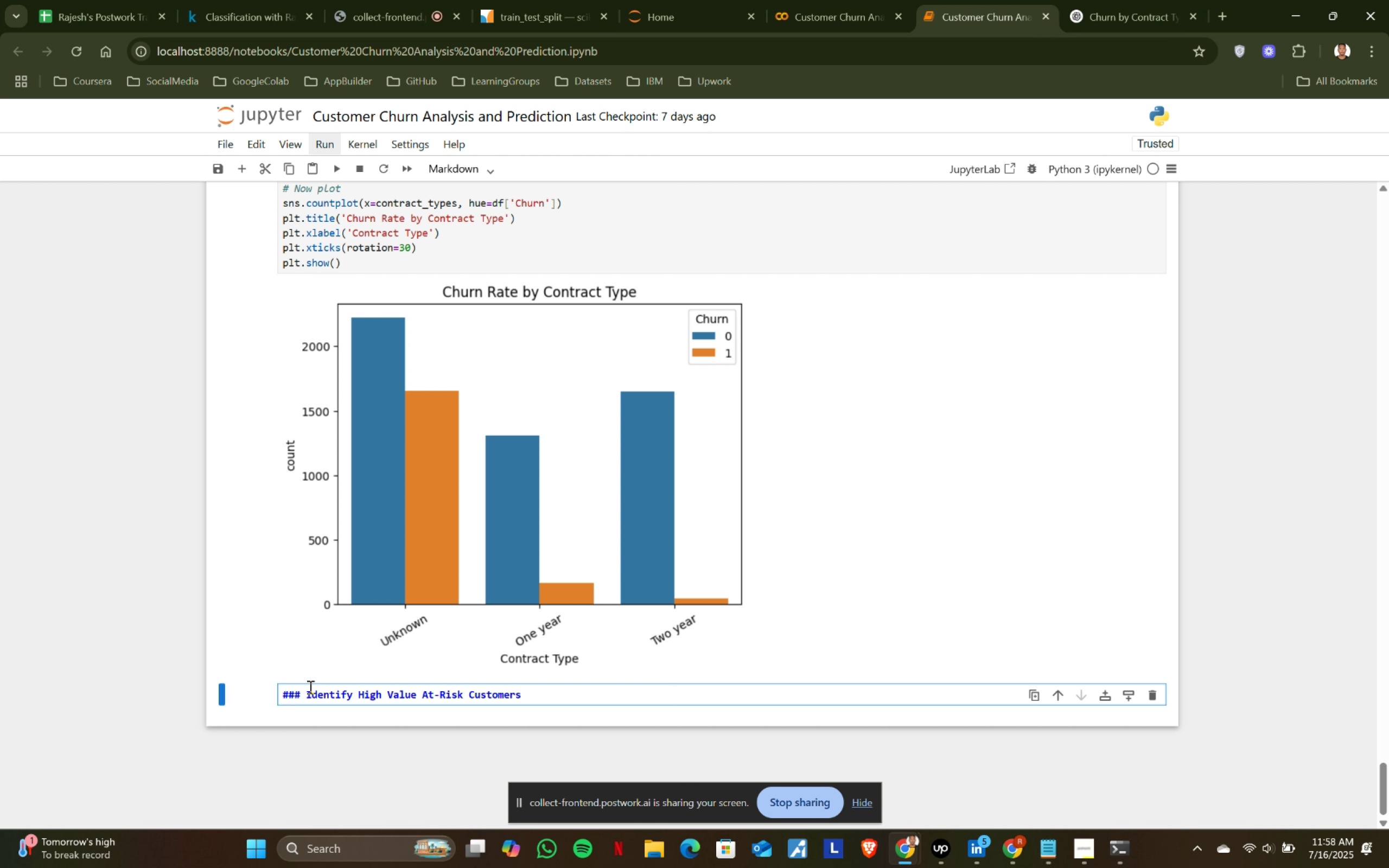 
key(Shift+ShiftRight)
 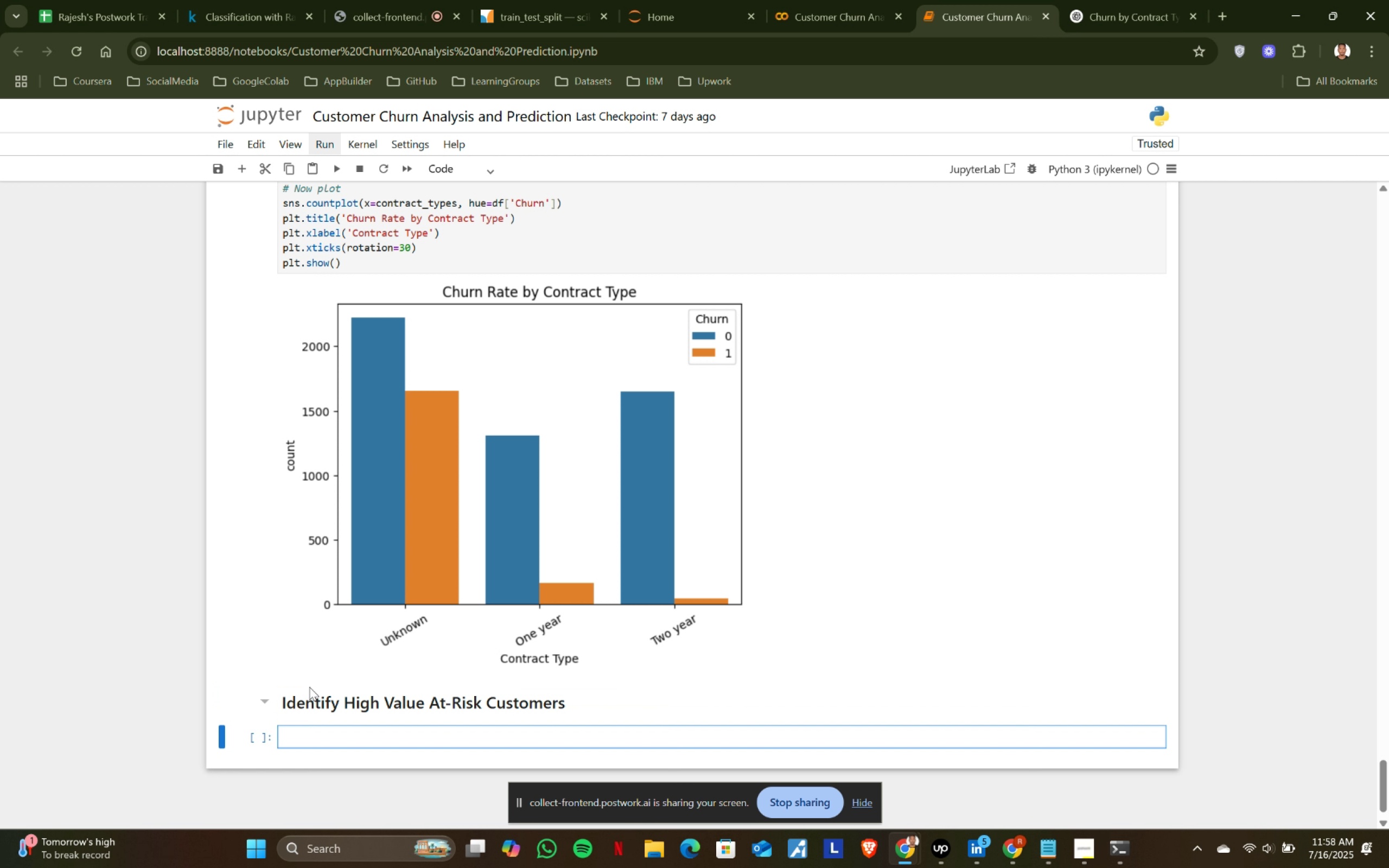 
key(Shift+Enter)
 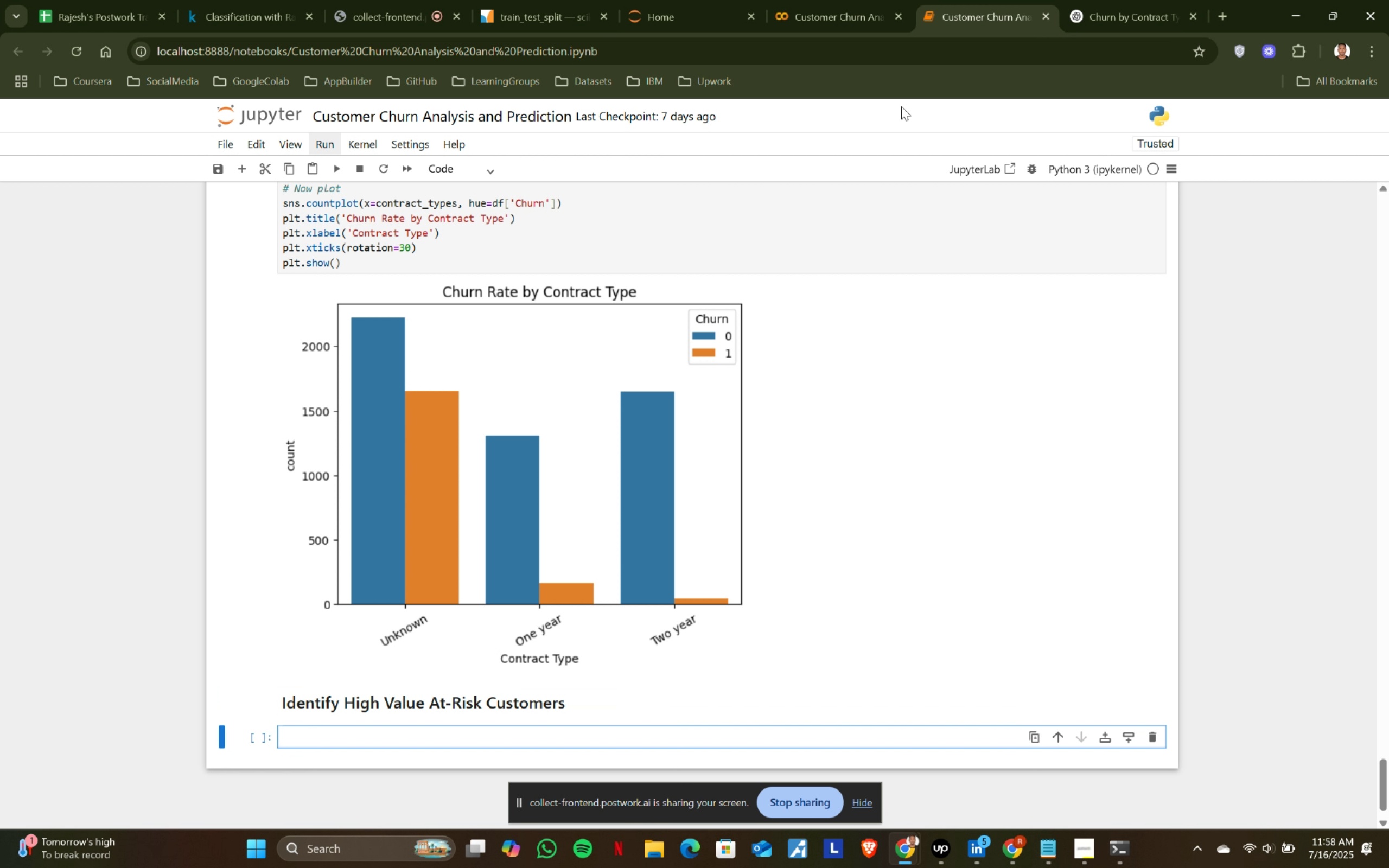 
left_click([837, 0])
 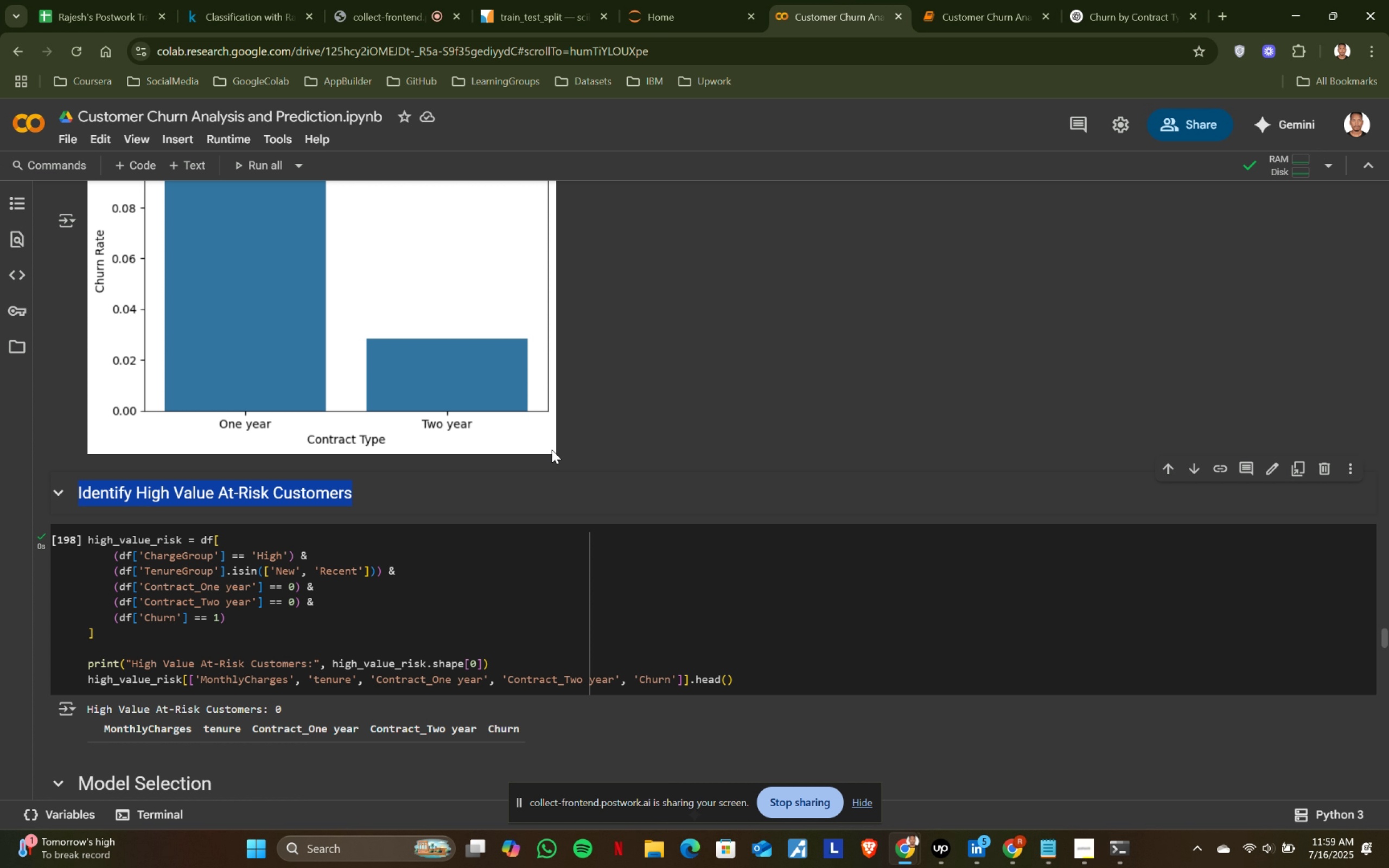 
scroll: coordinate [413, 522], scroll_direction: down, amount: 1.0
 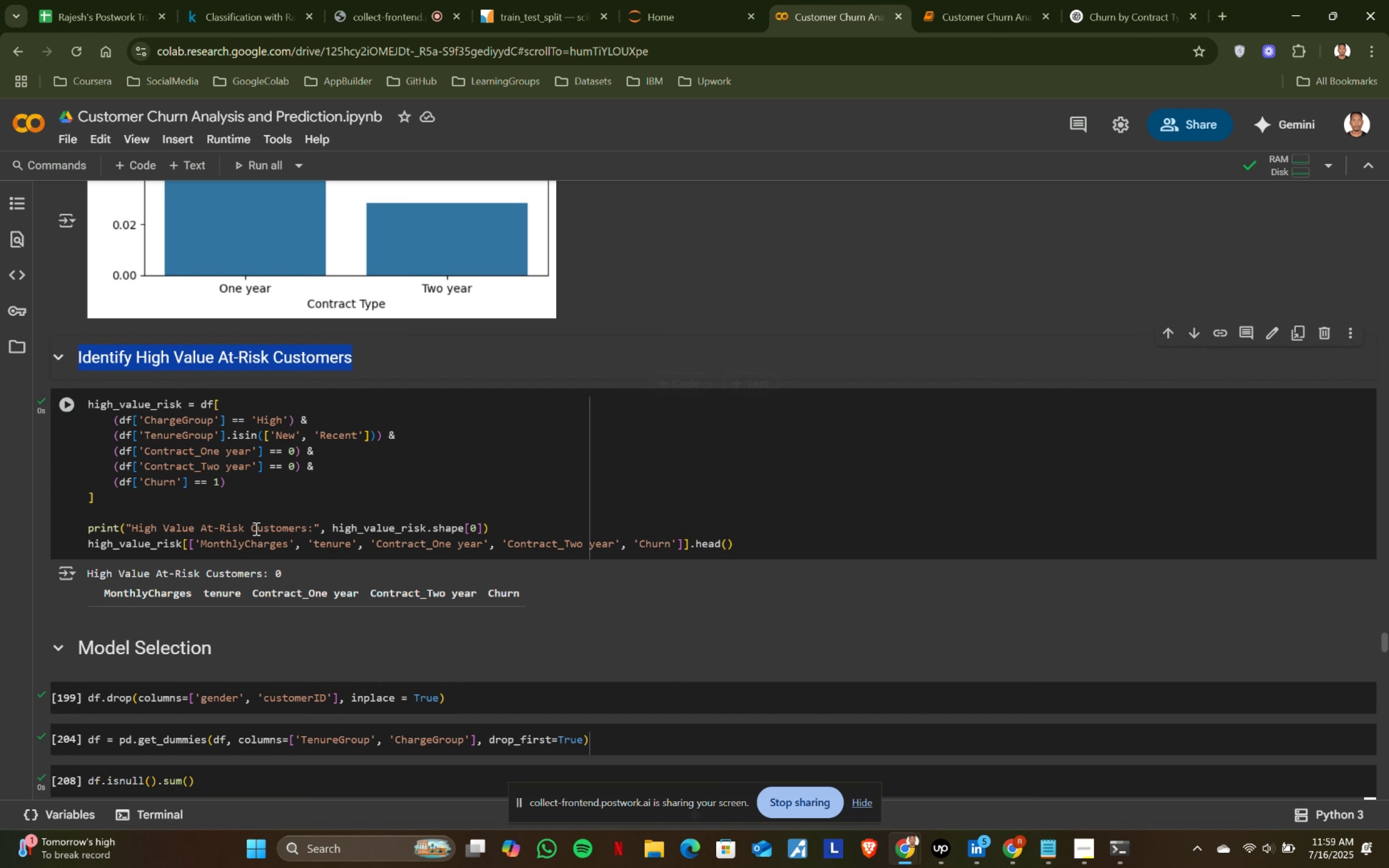 
left_click([251, 529])
 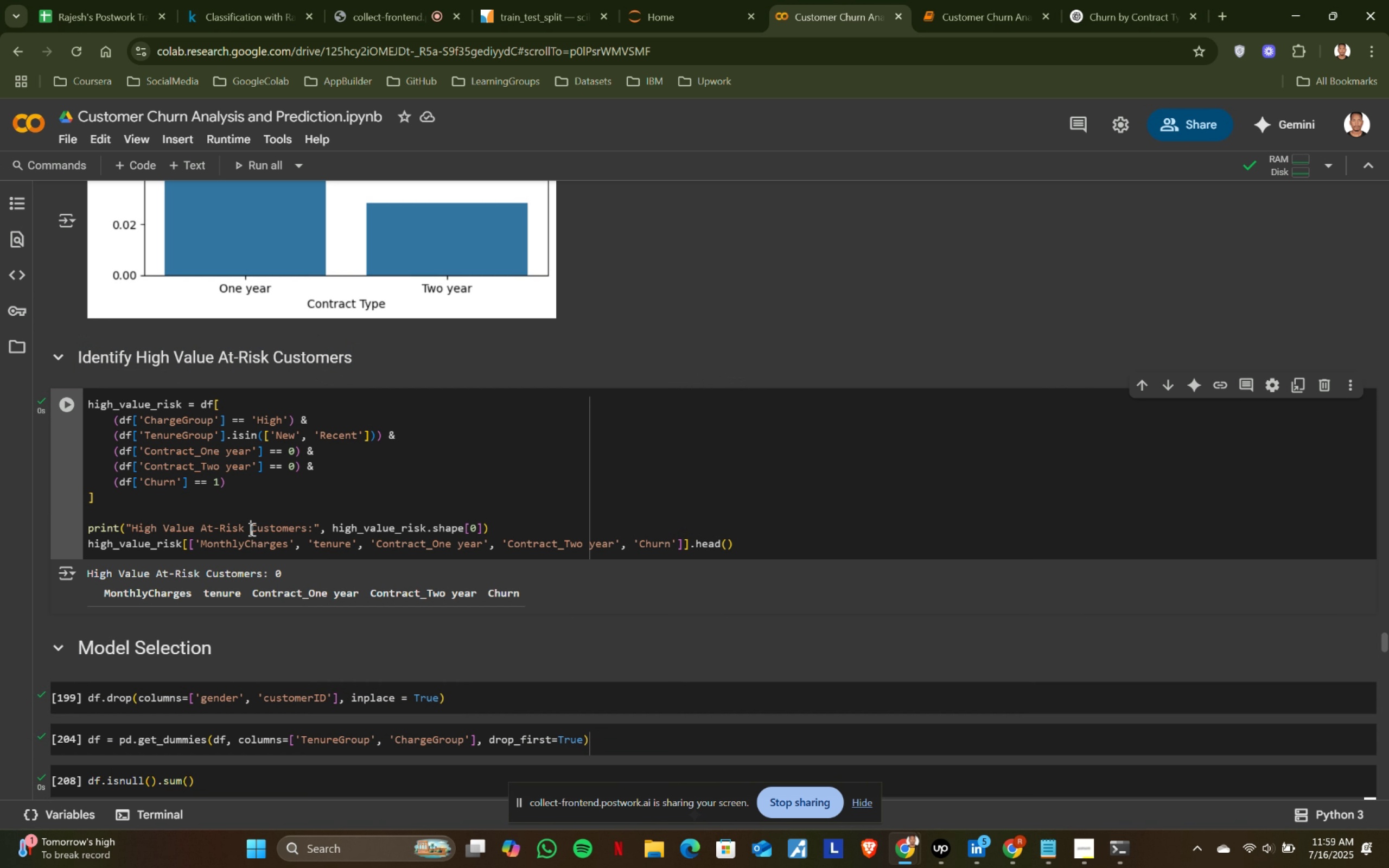 
key(Control+ControlLeft)
 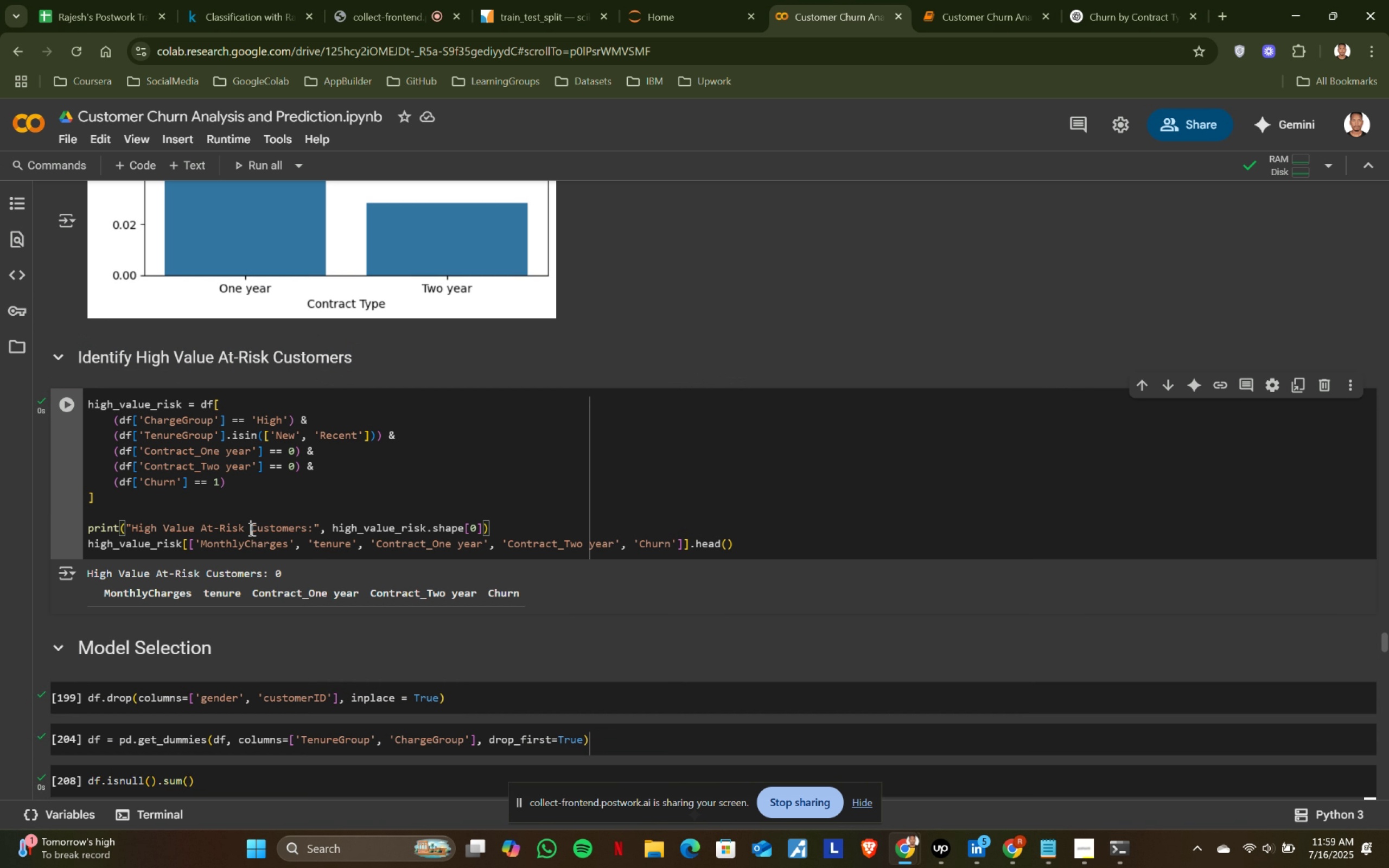 
key(Control+A)
 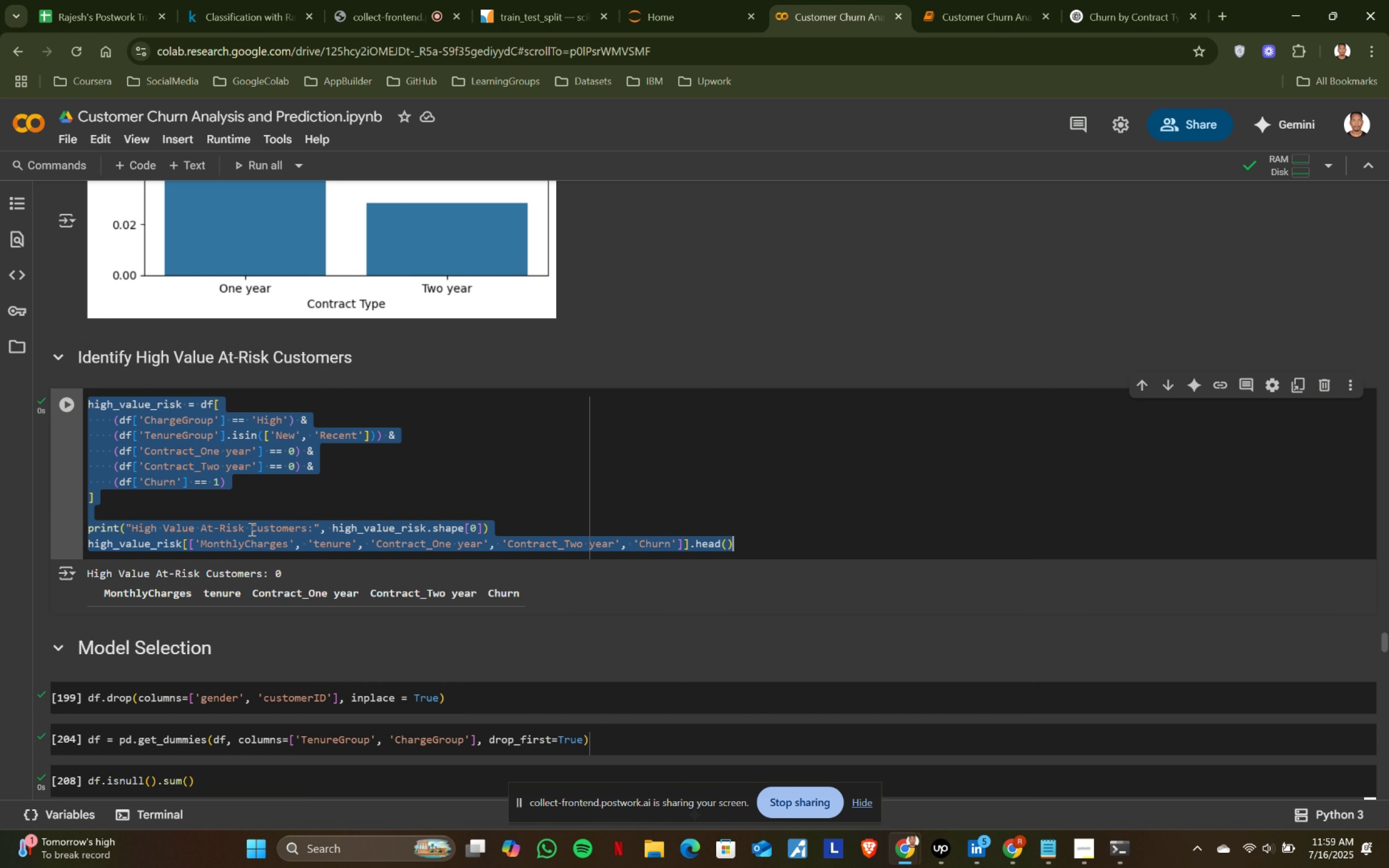 
key(Control+ControlLeft)
 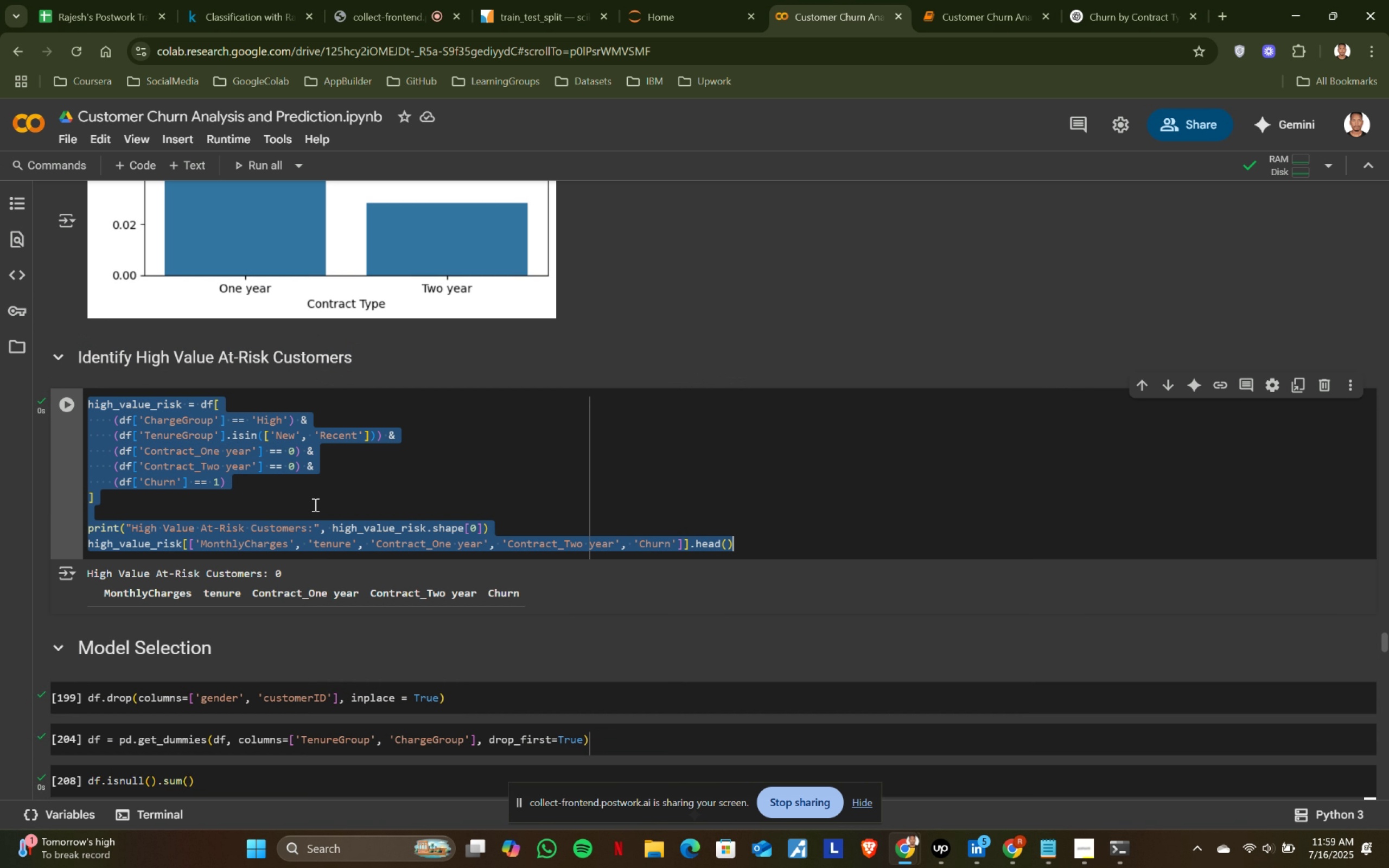 
key(Control+C)
 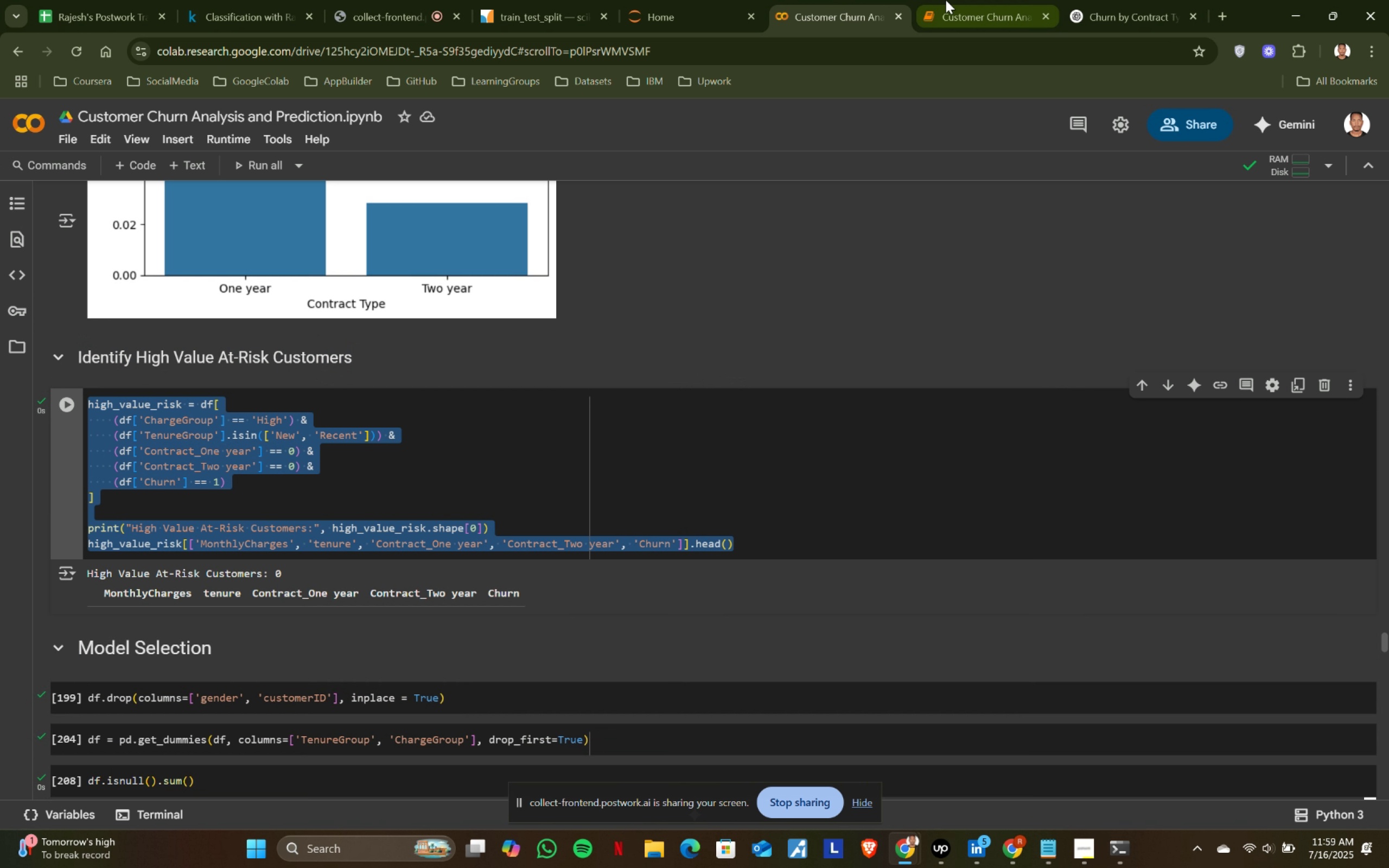 
left_click([951, 0])
 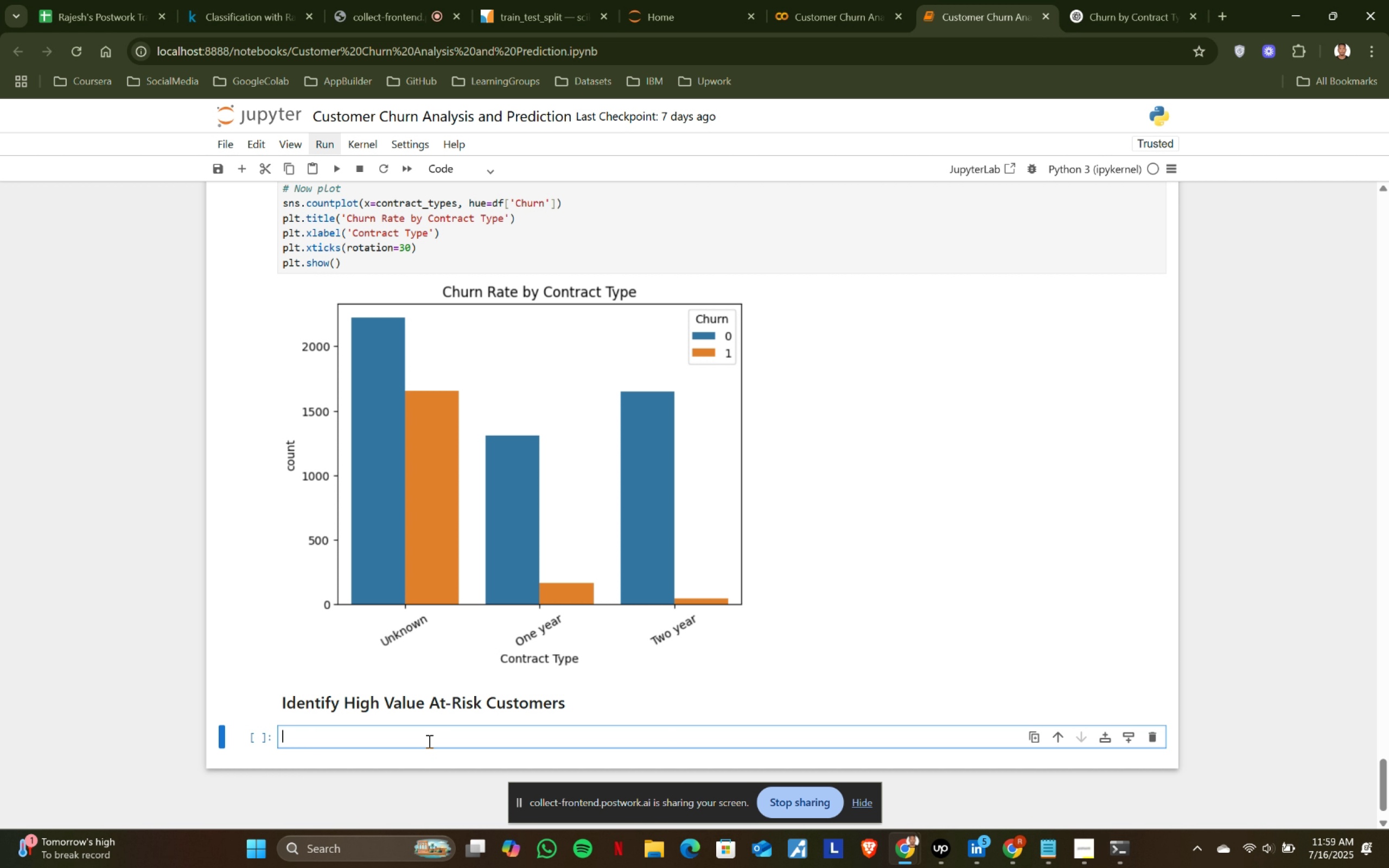 
key(Control+ControlLeft)
 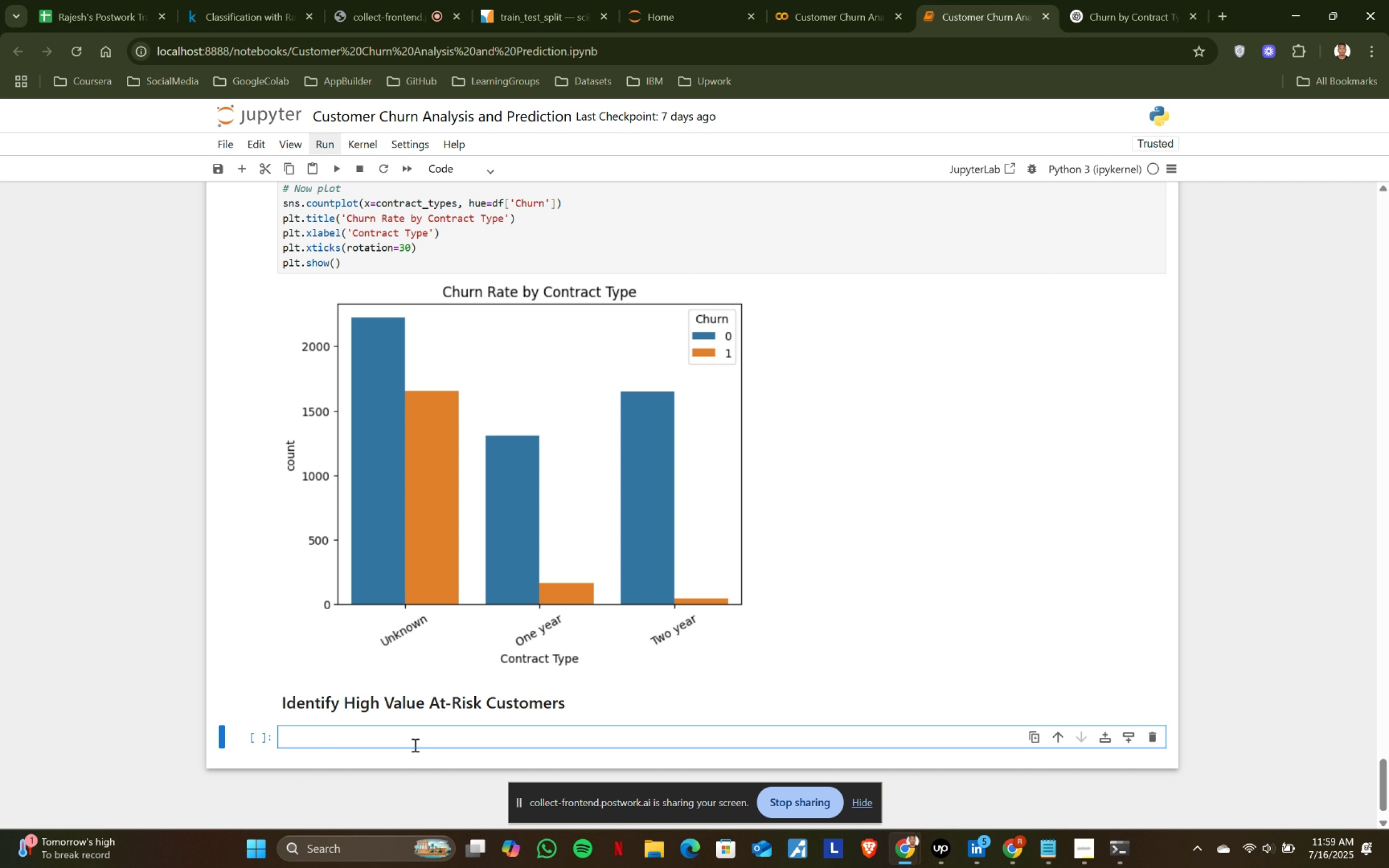 
key(Control+V)
 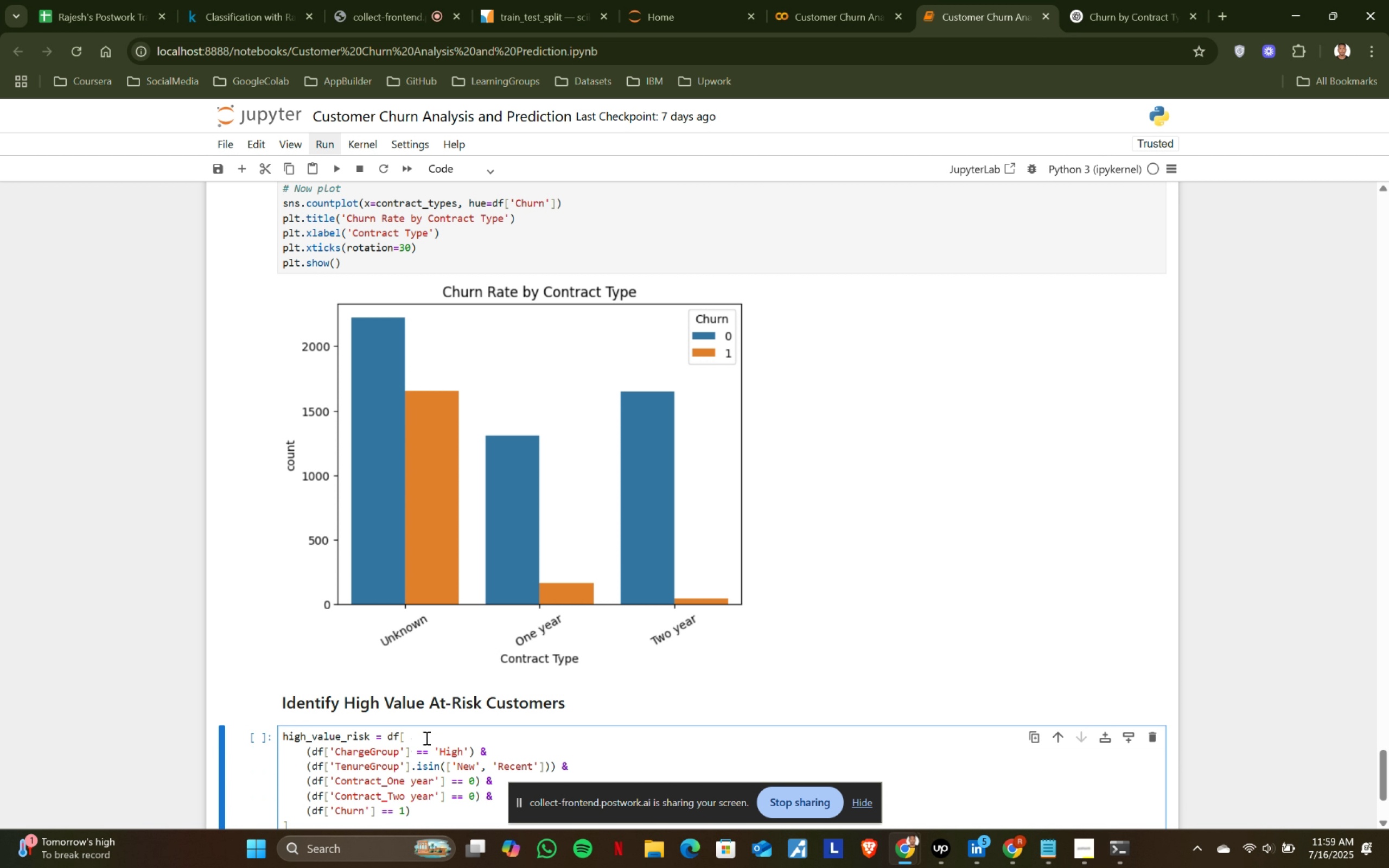 
scroll: coordinate [429, 737], scroll_direction: down, amount: 2.0
 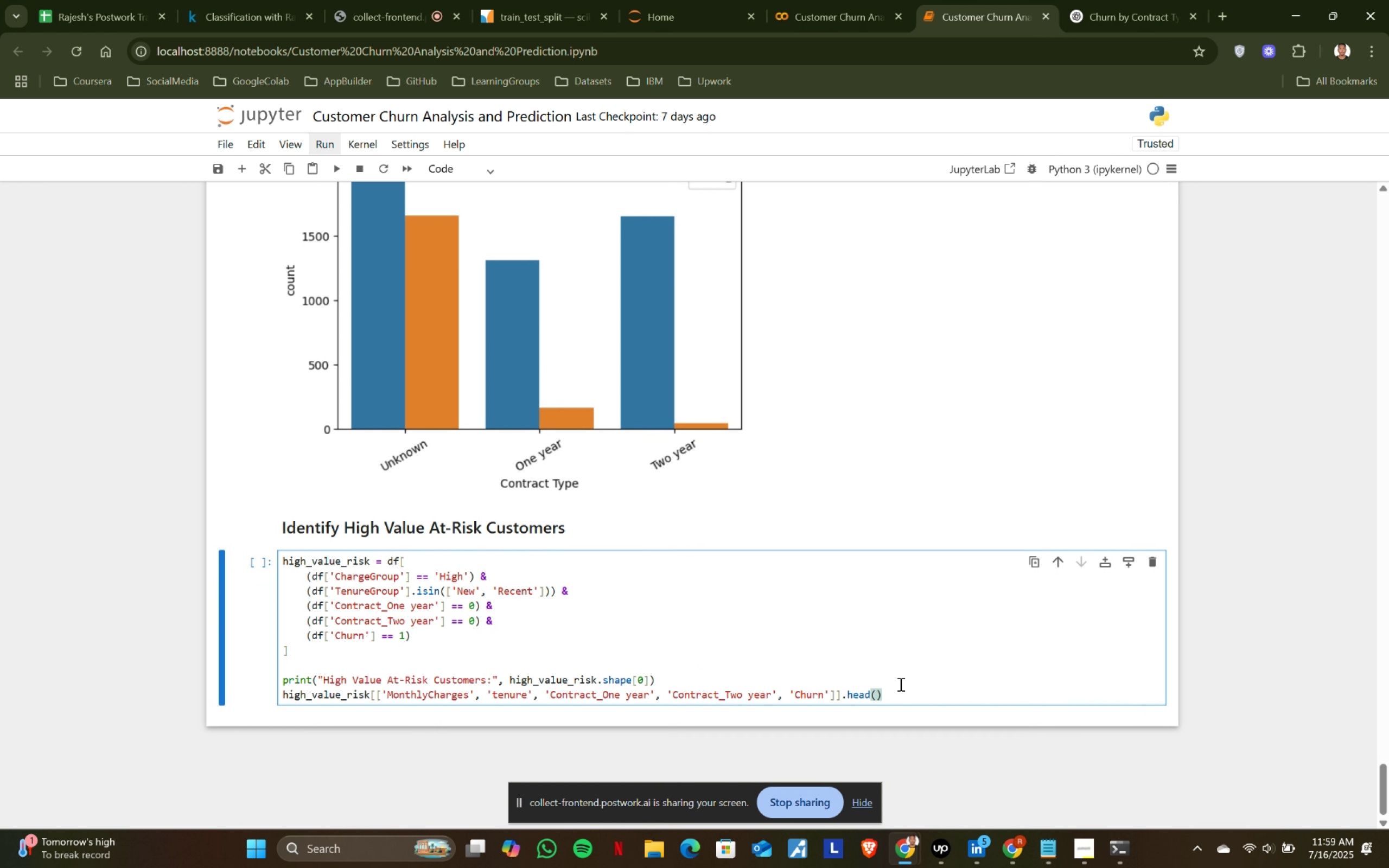 
left_click([916, 692])
 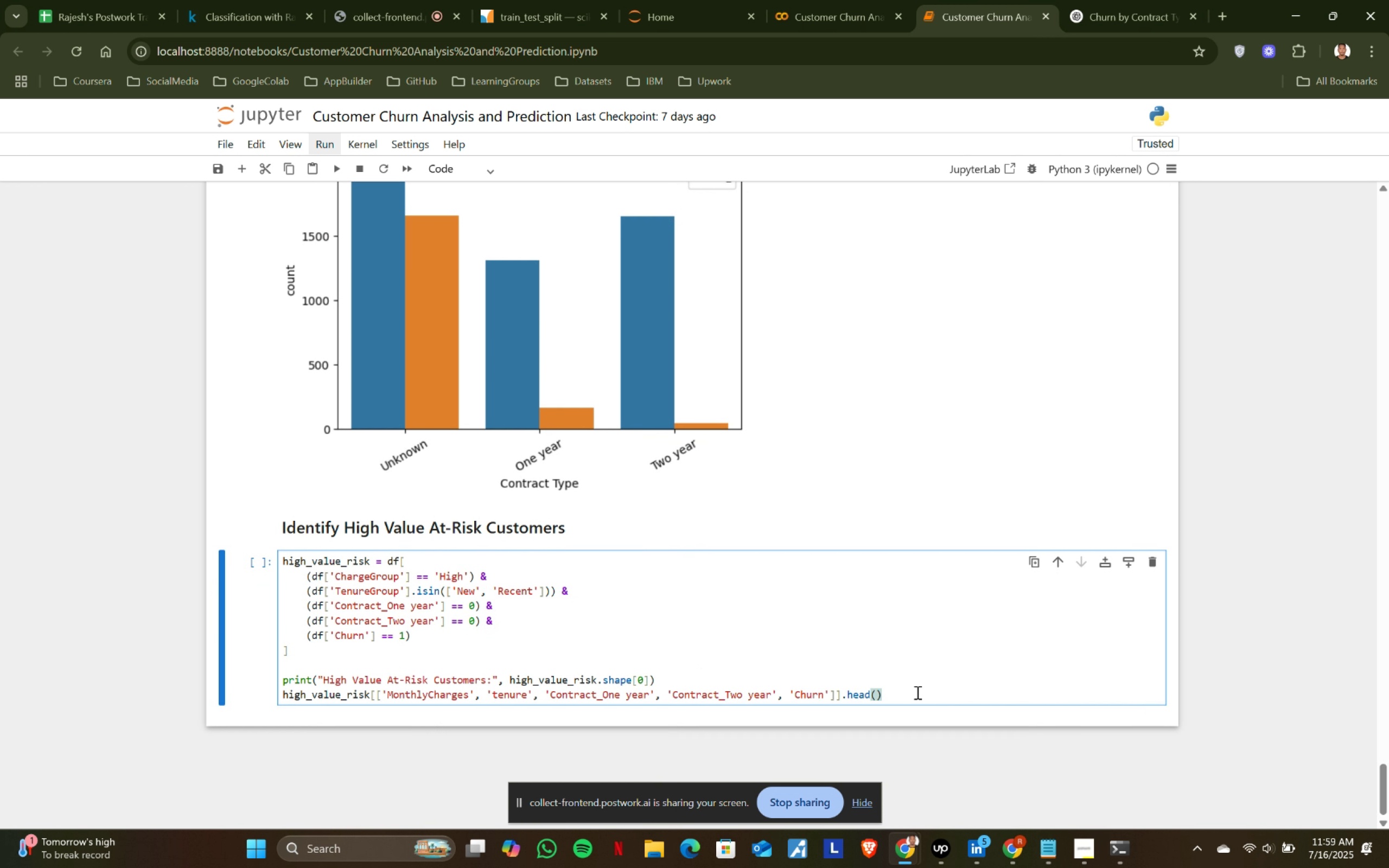 
key(Shift+ShiftRight)
 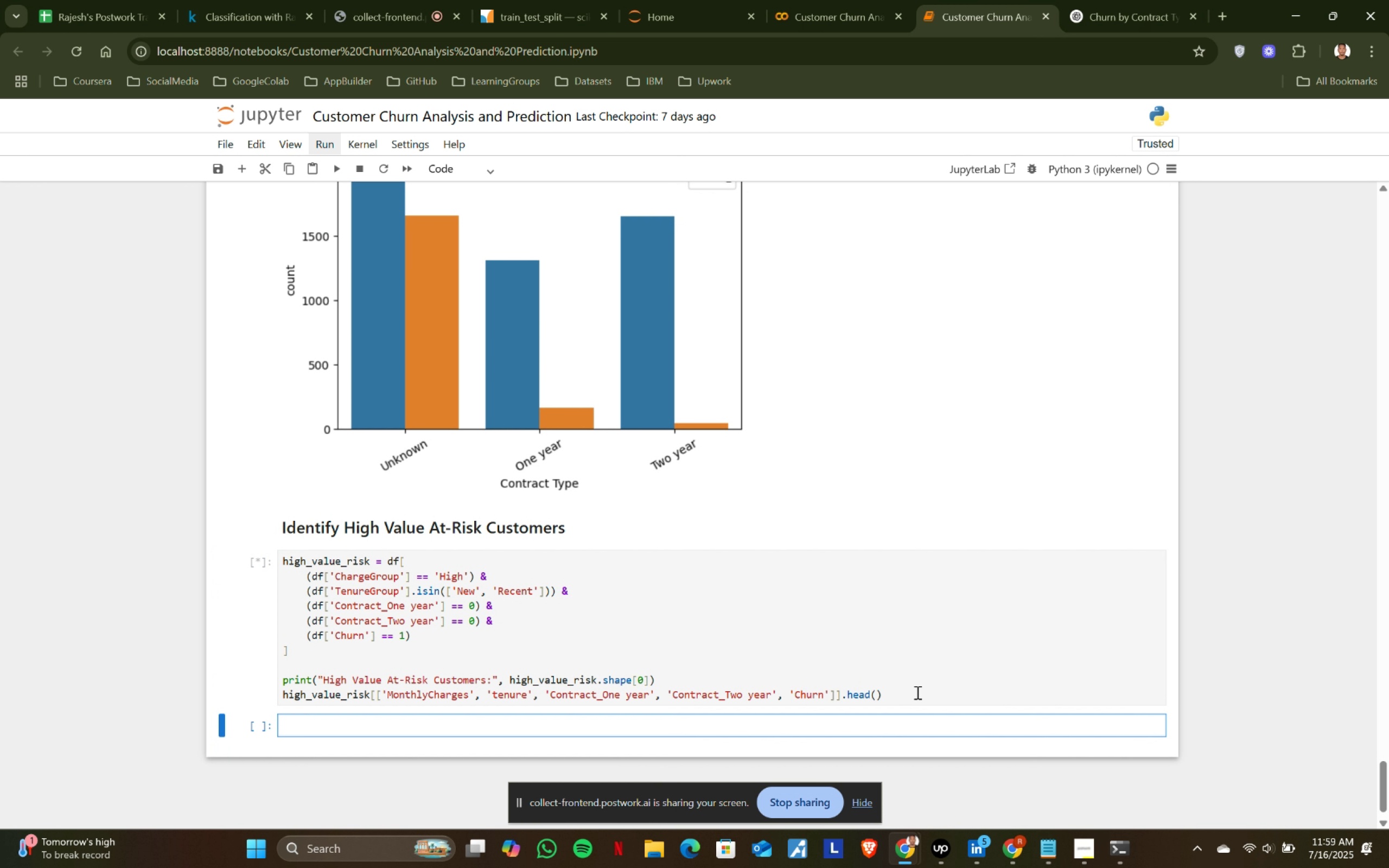 
key(Shift+Enter)
 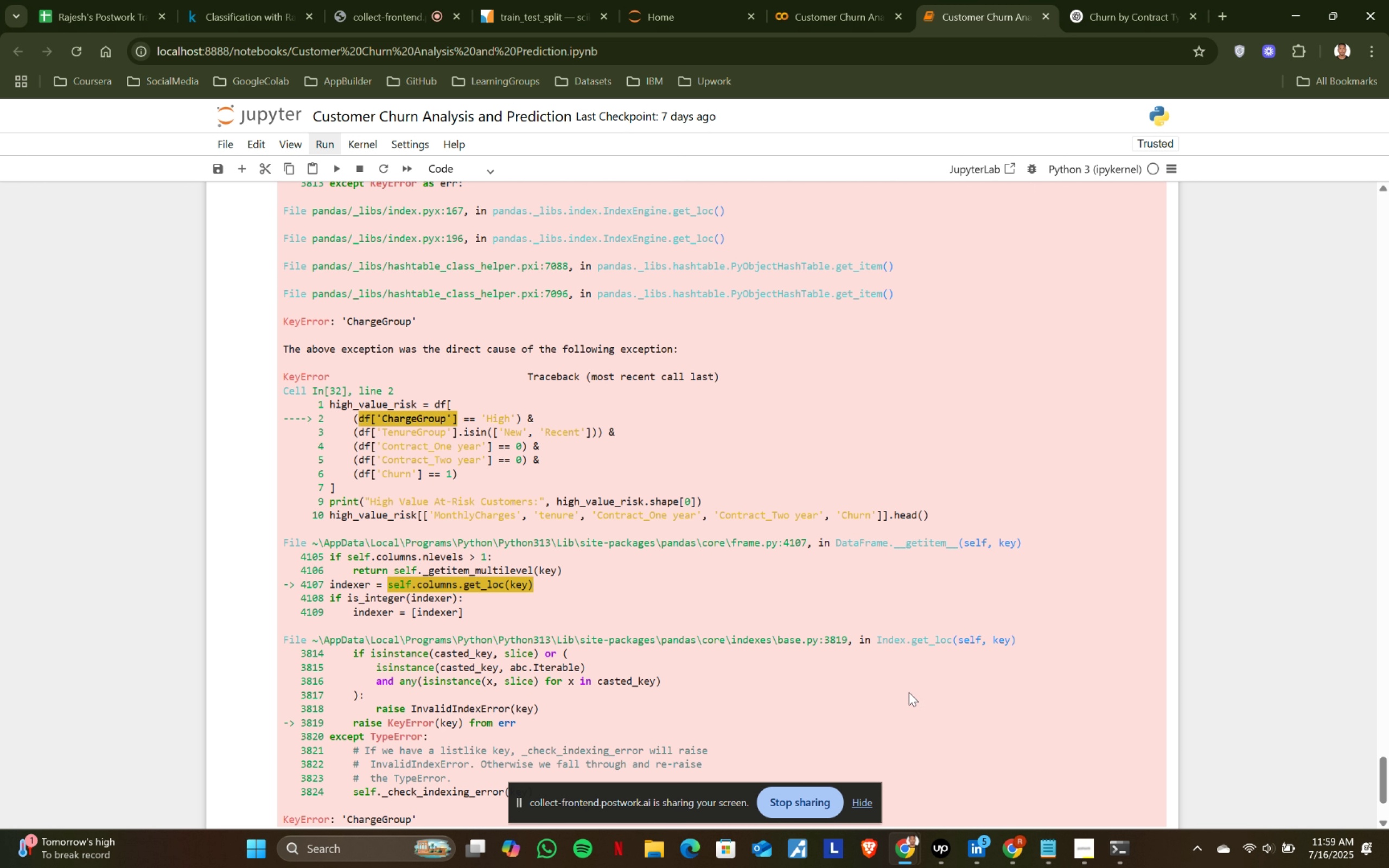 
scroll: coordinate [853, 654], scroll_direction: up, amount: 3.0
 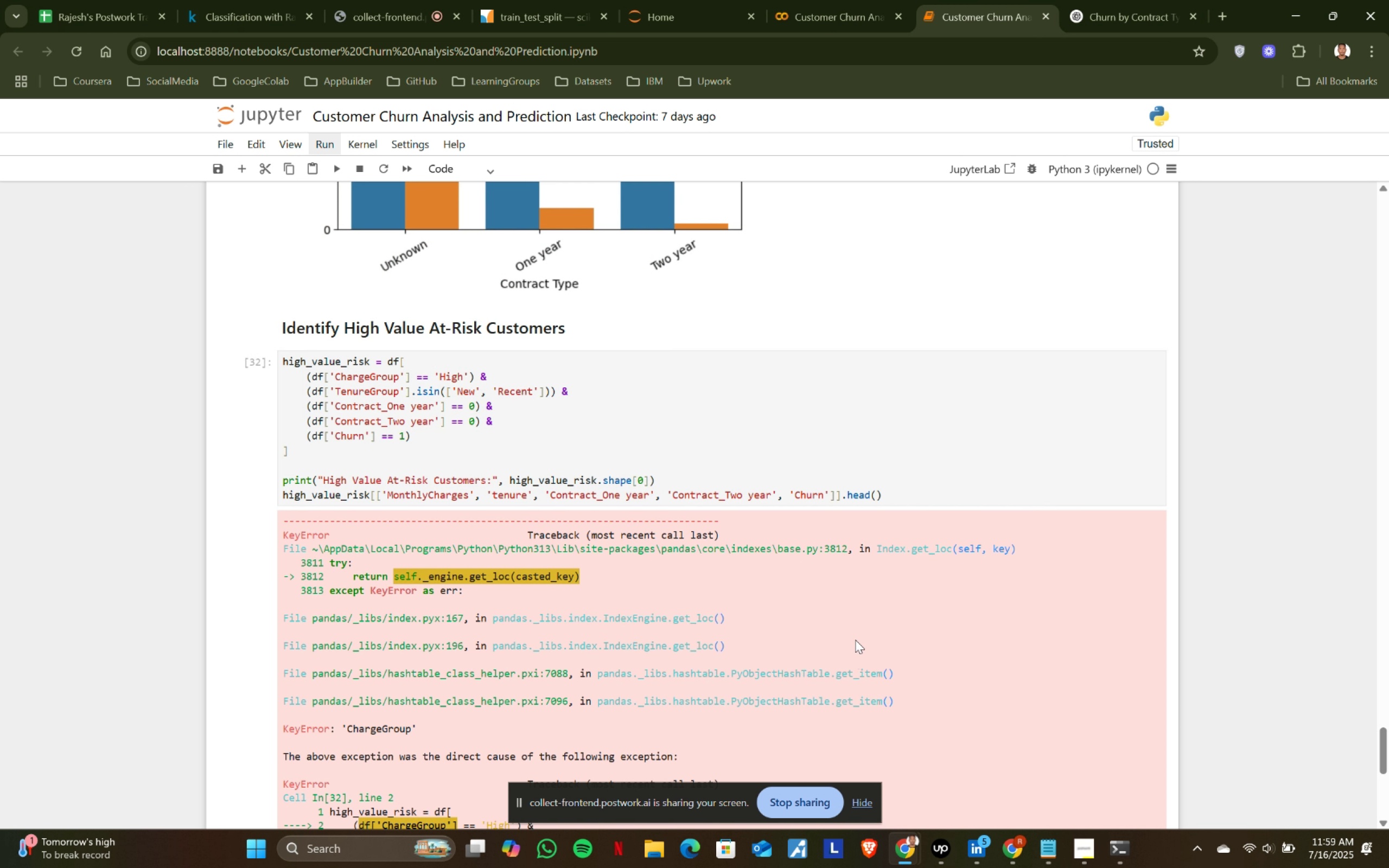 
left_click([831, 0])
 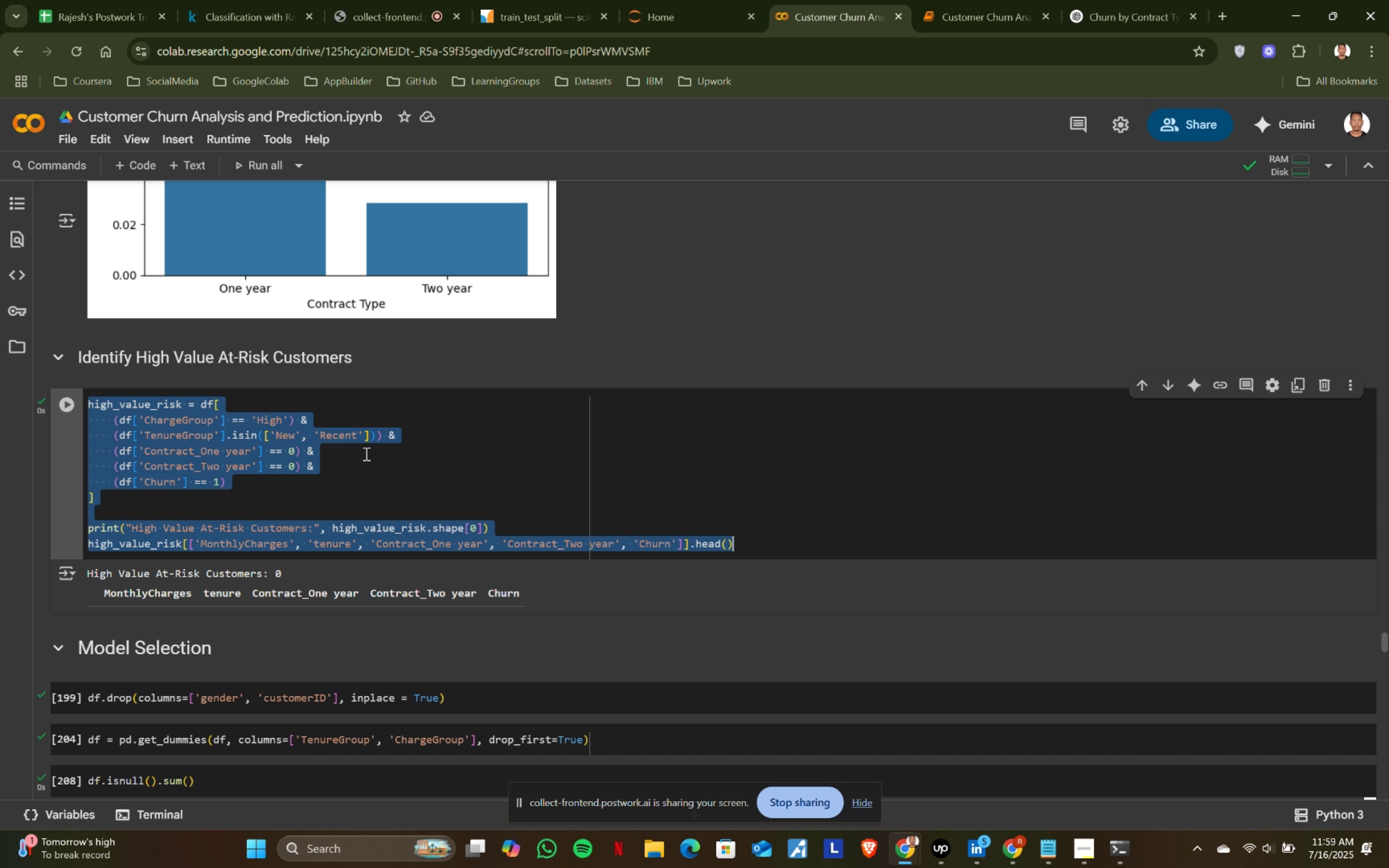 
left_click([337, 494])
 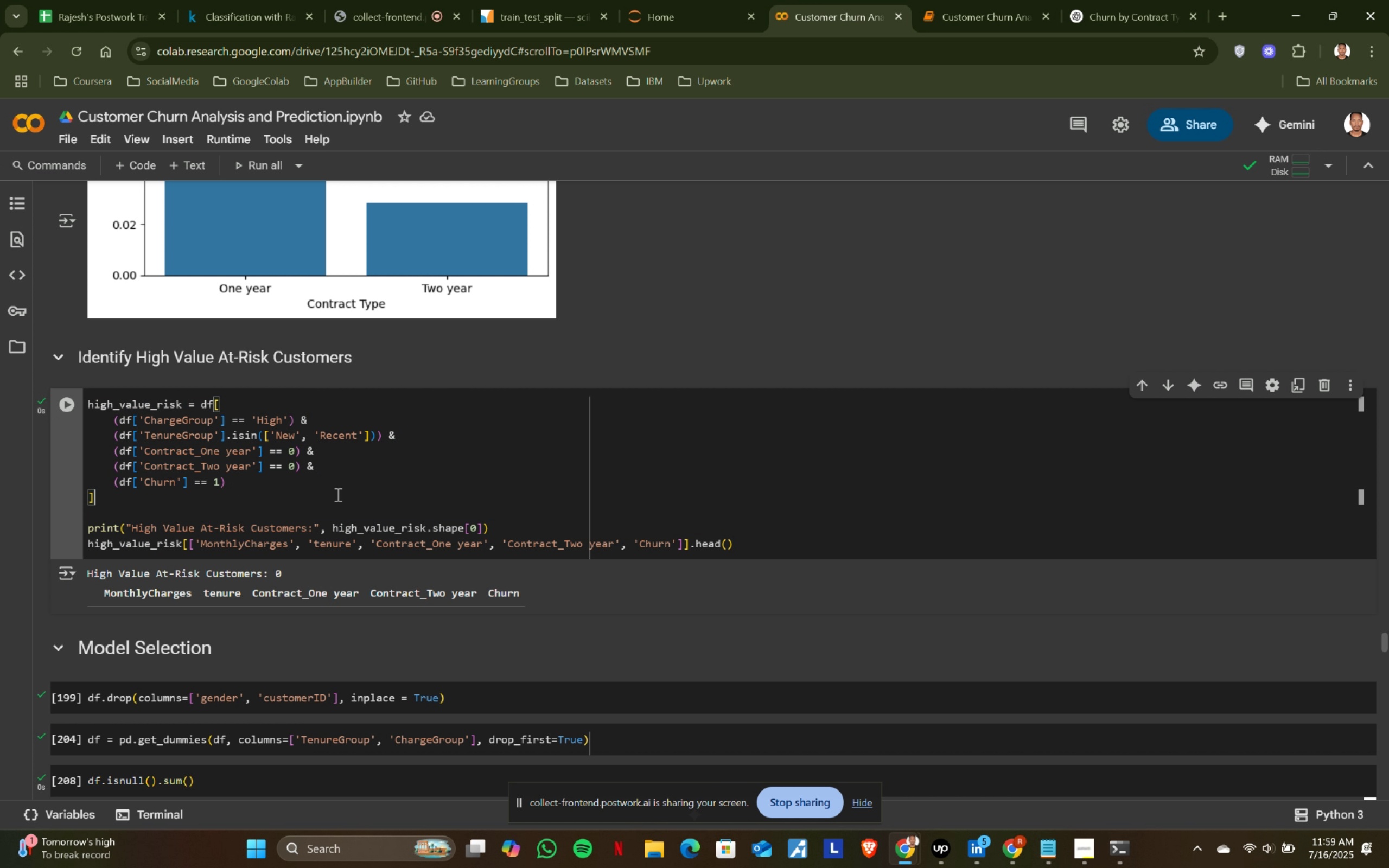 
scroll: coordinate [337, 494], scroll_direction: up, amount: 3.0
 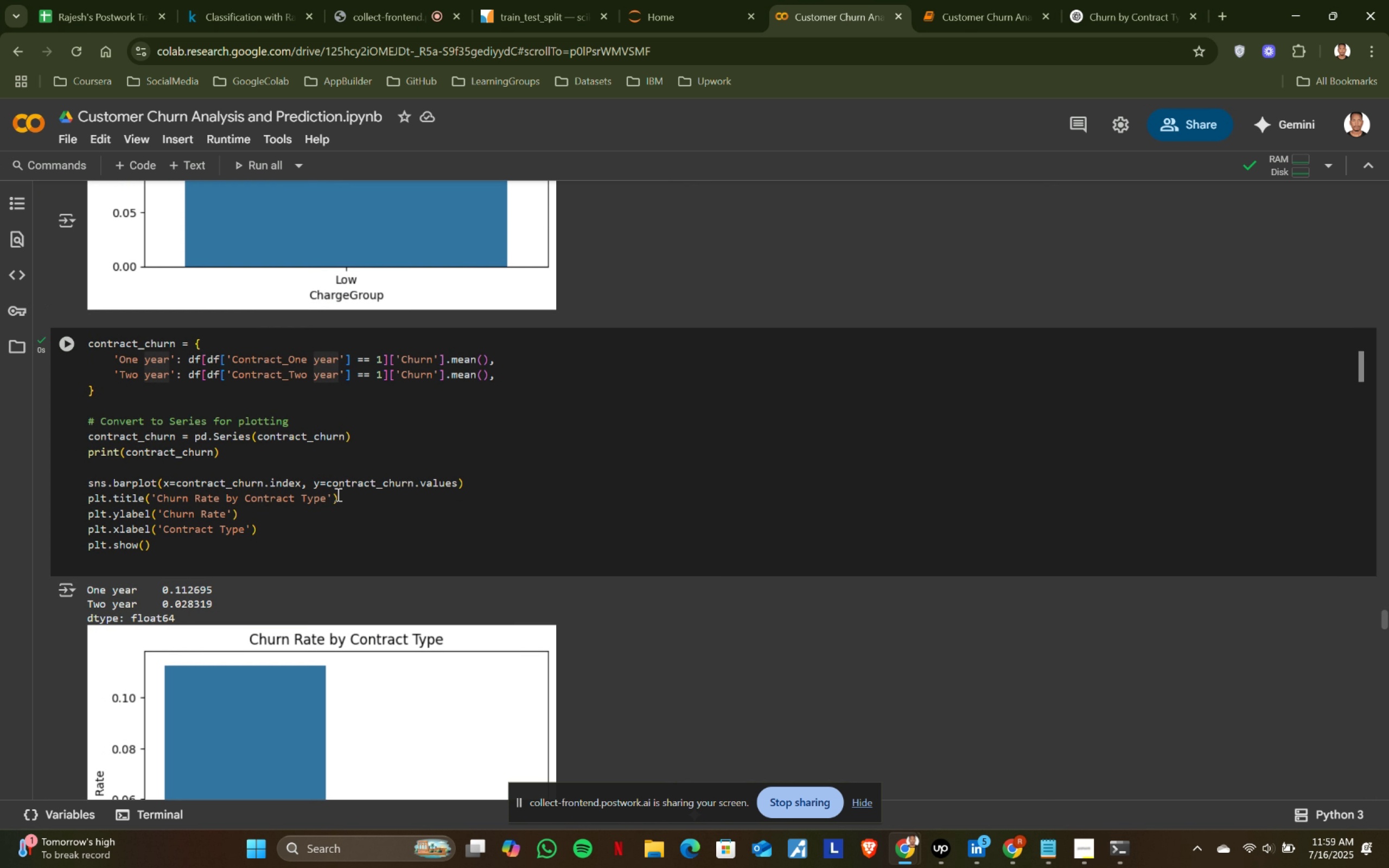 
scroll: coordinate [337, 494], scroll_direction: down, amount: 5.0
 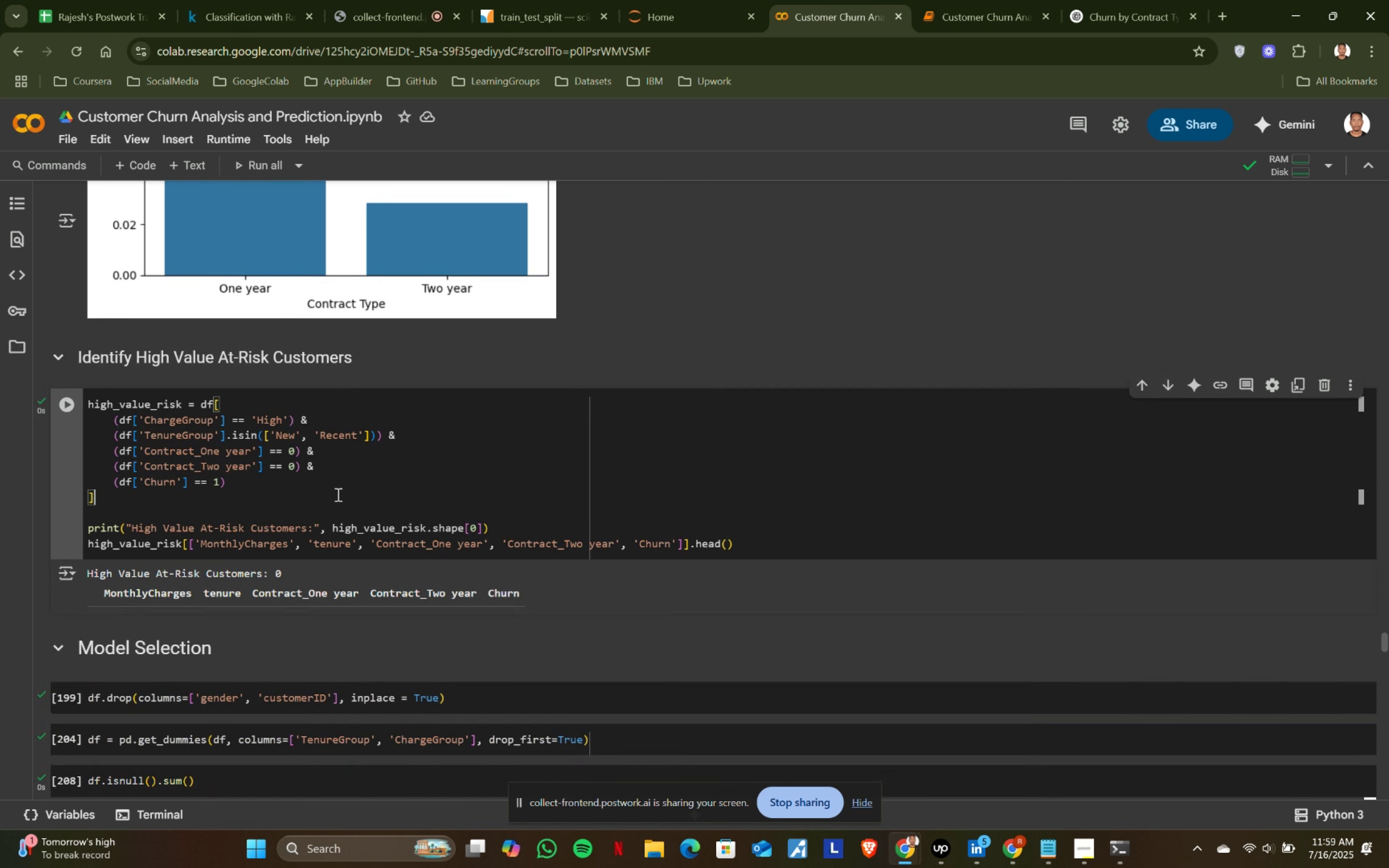 
scroll: coordinate [337, 494], scroll_direction: up, amount: 18.0
 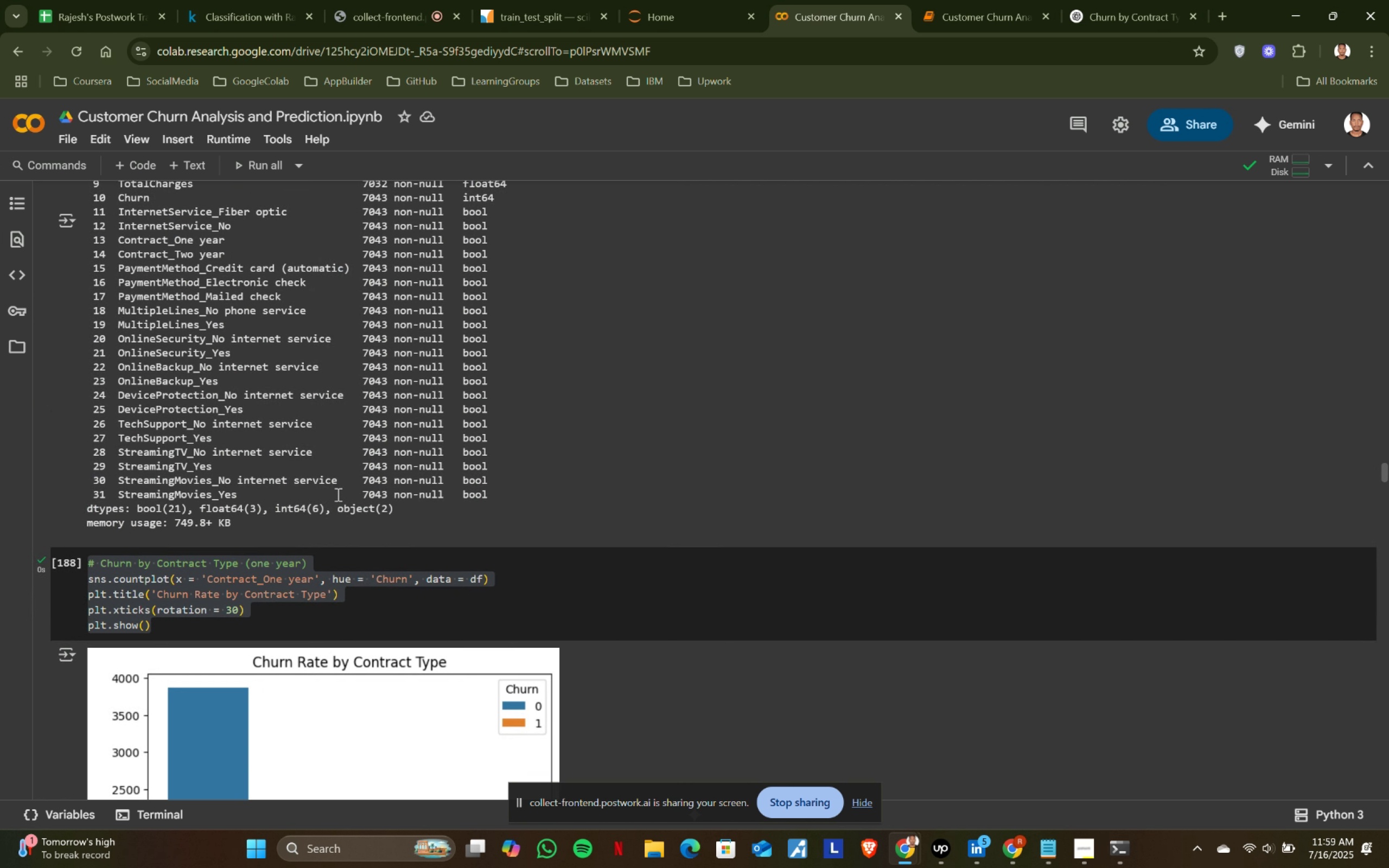 
scroll: coordinate [337, 494], scroll_direction: down, amount: 6.0
 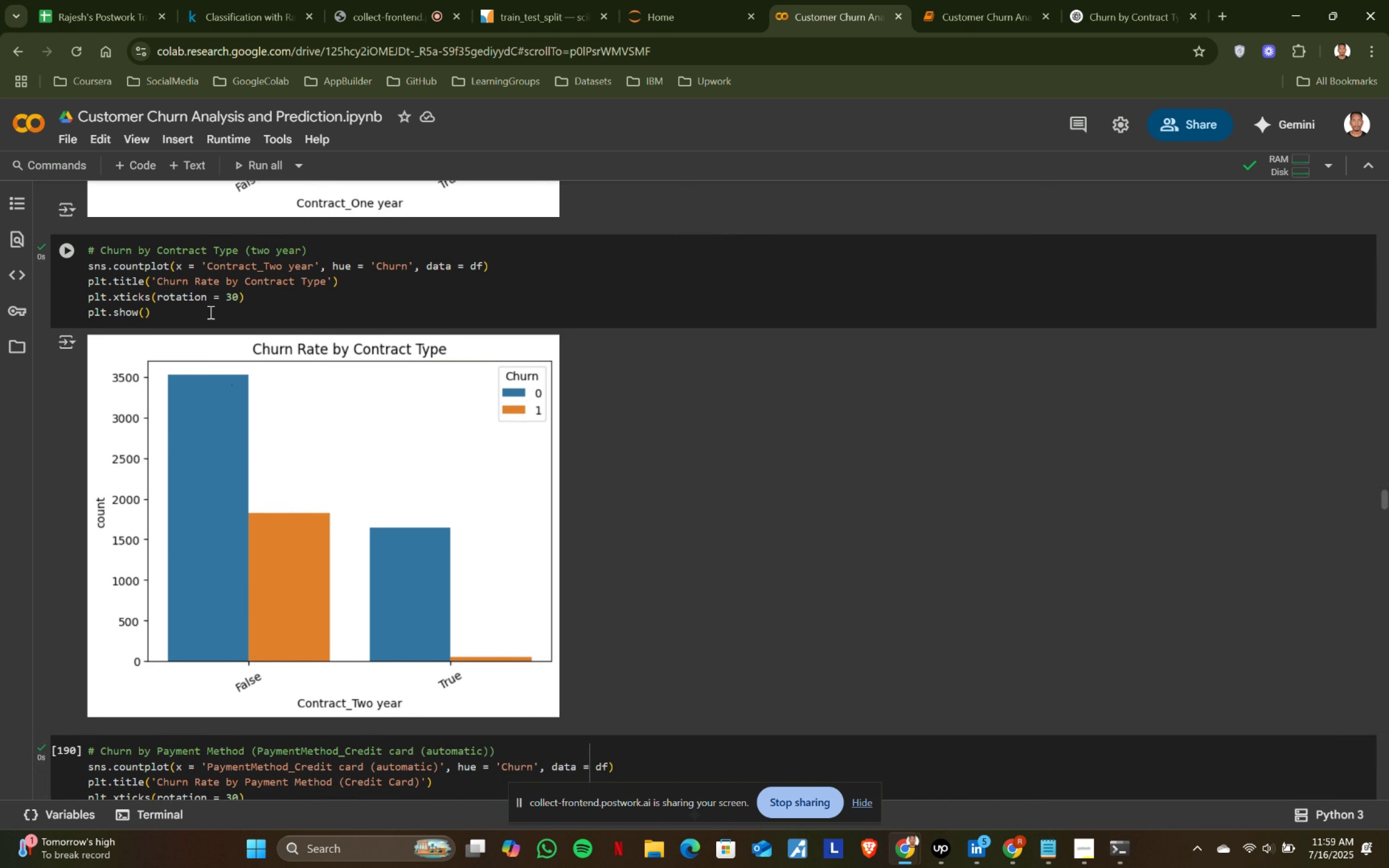 
left_click([201, 309])
 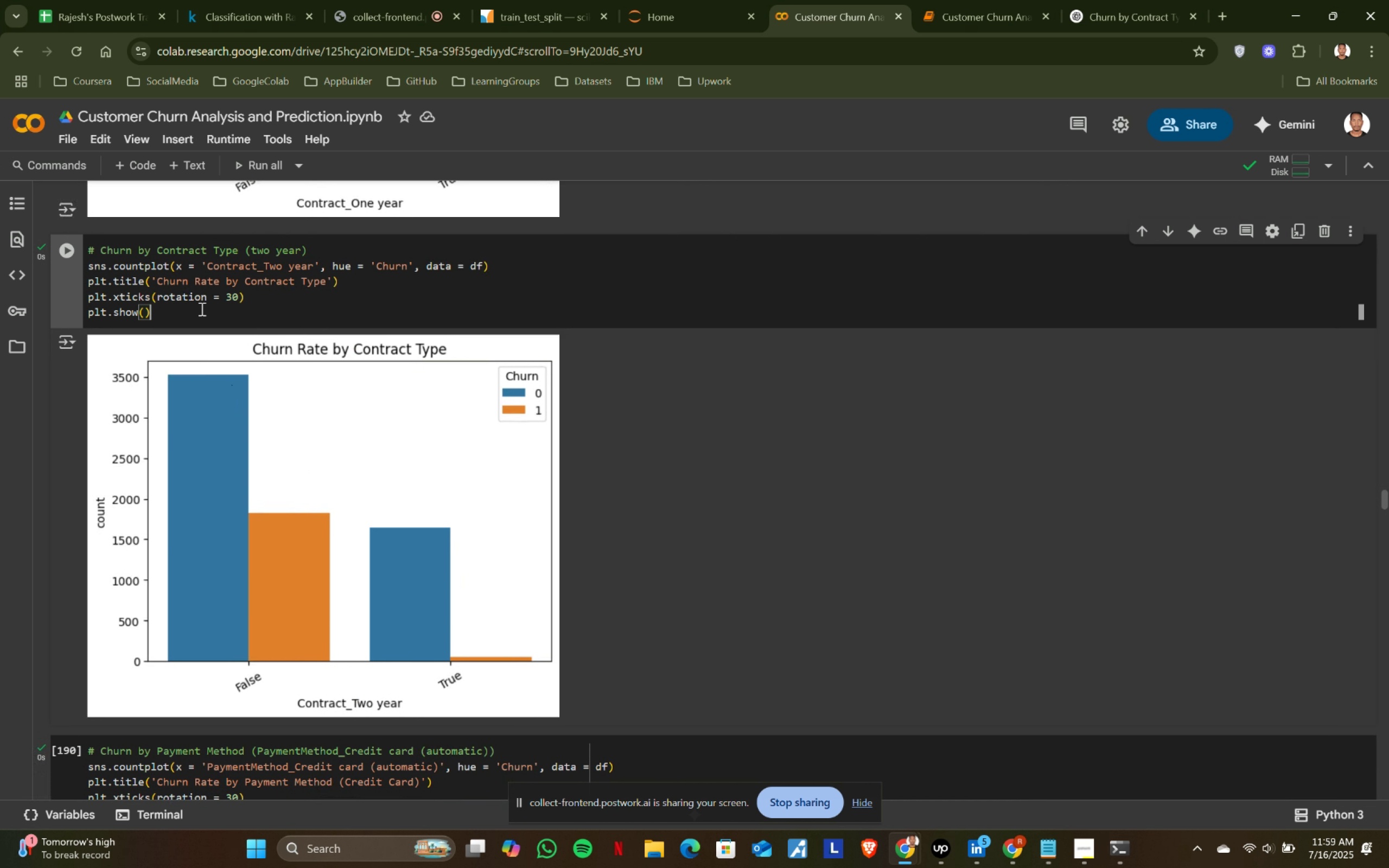 
key(Control+ControlLeft)
 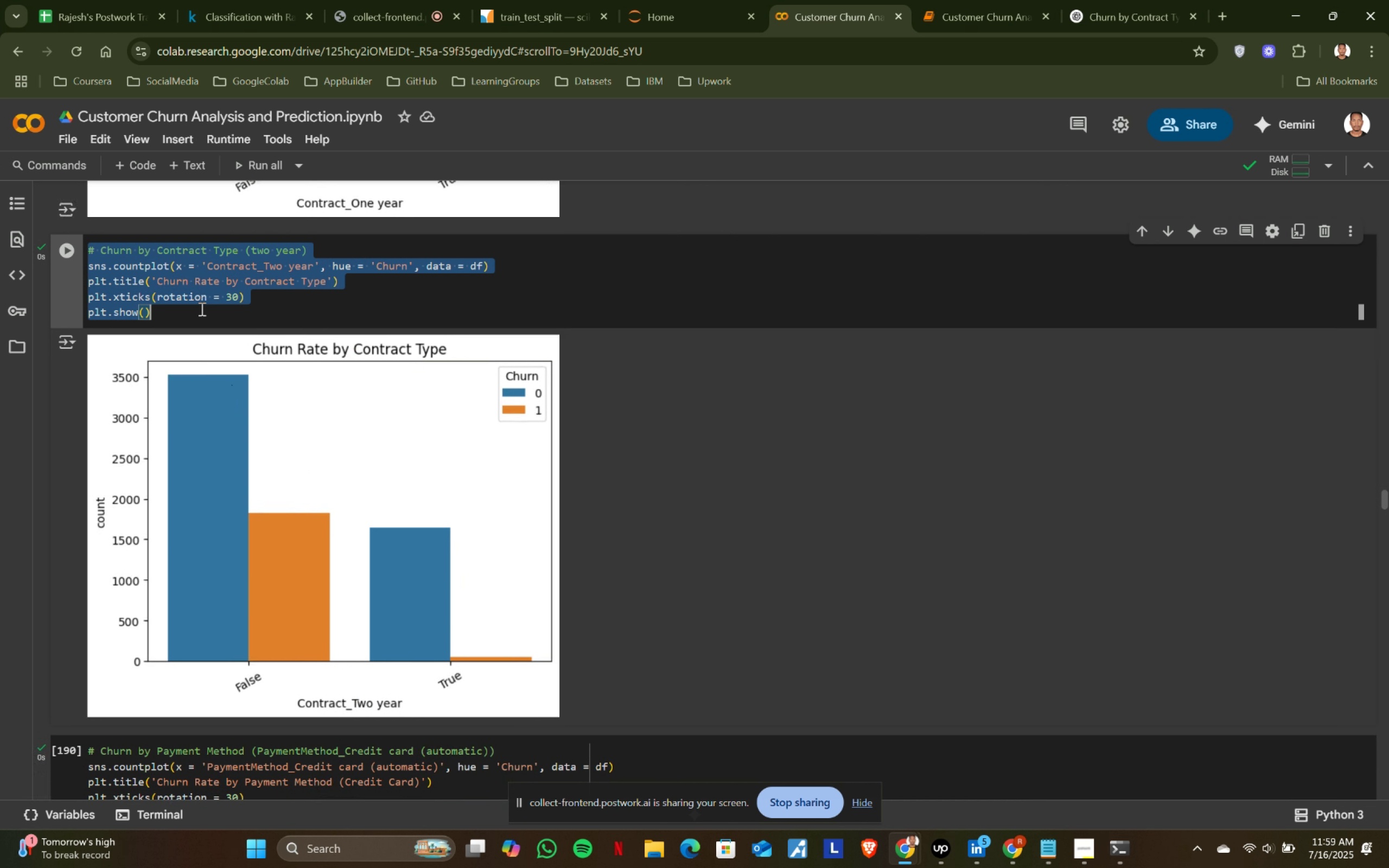 
key(Control+A)
 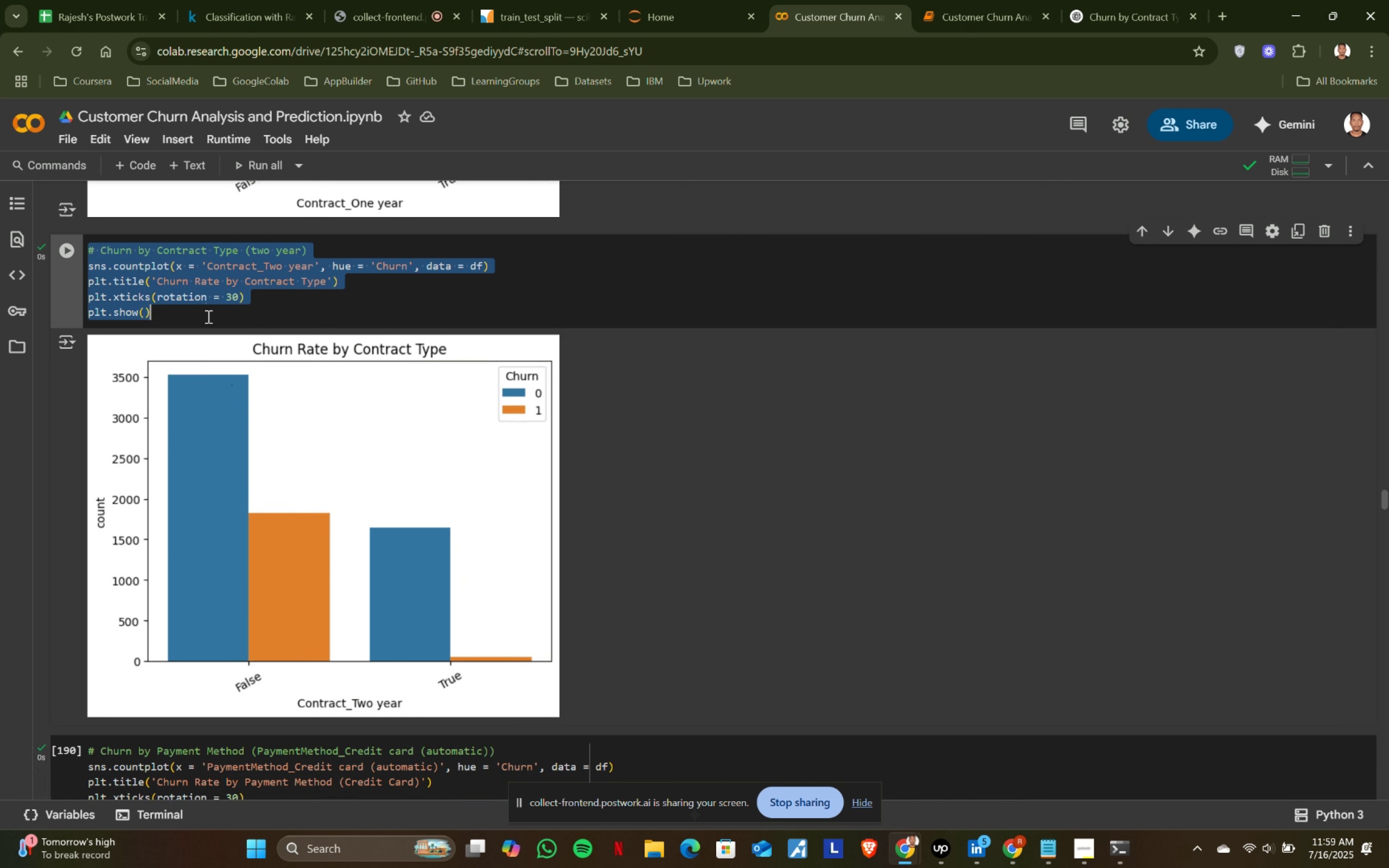 
key(Control+ControlLeft)
 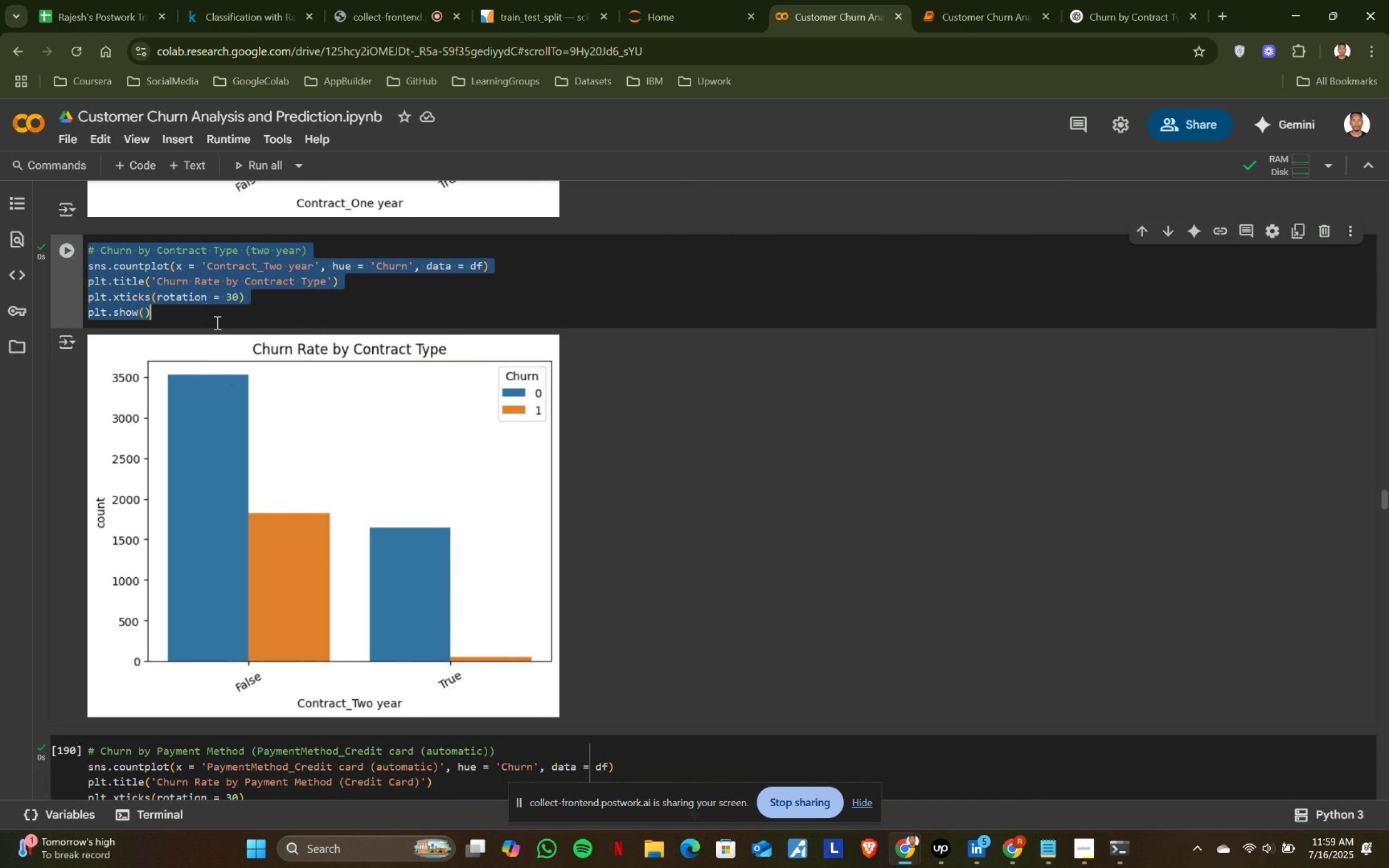 
key(Control+C)
 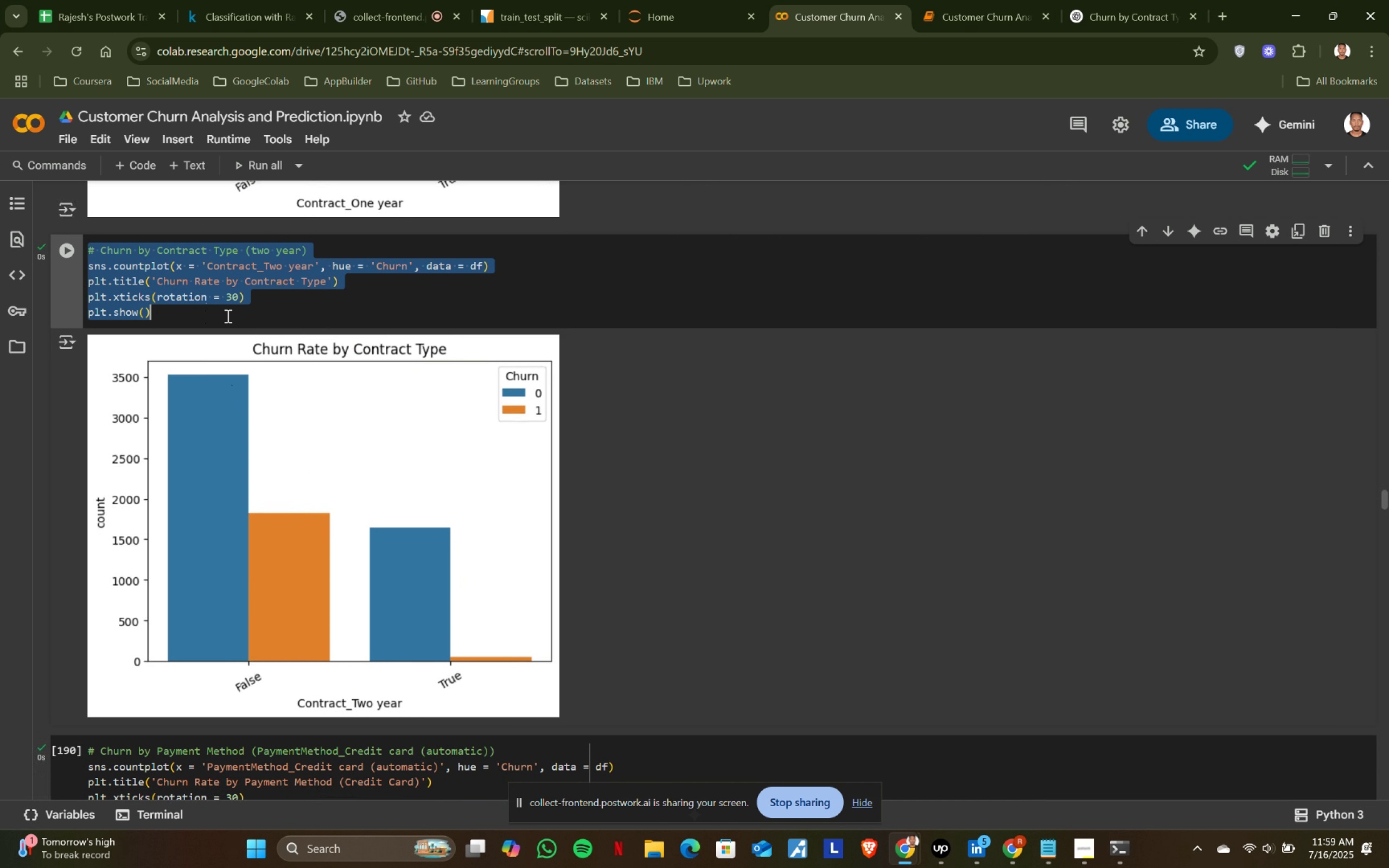 
key(Control+ControlLeft)
 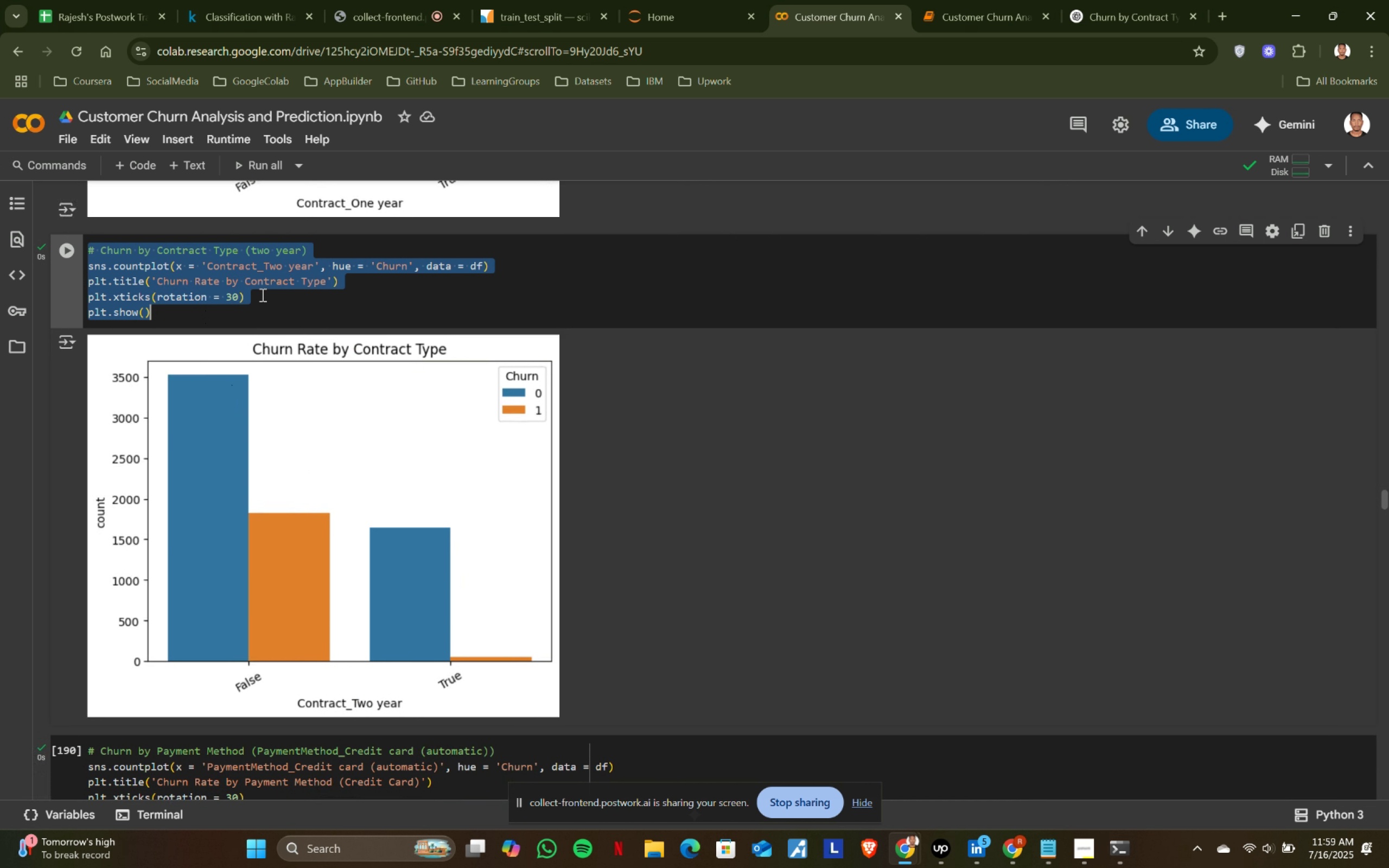 
key(Control+C)
 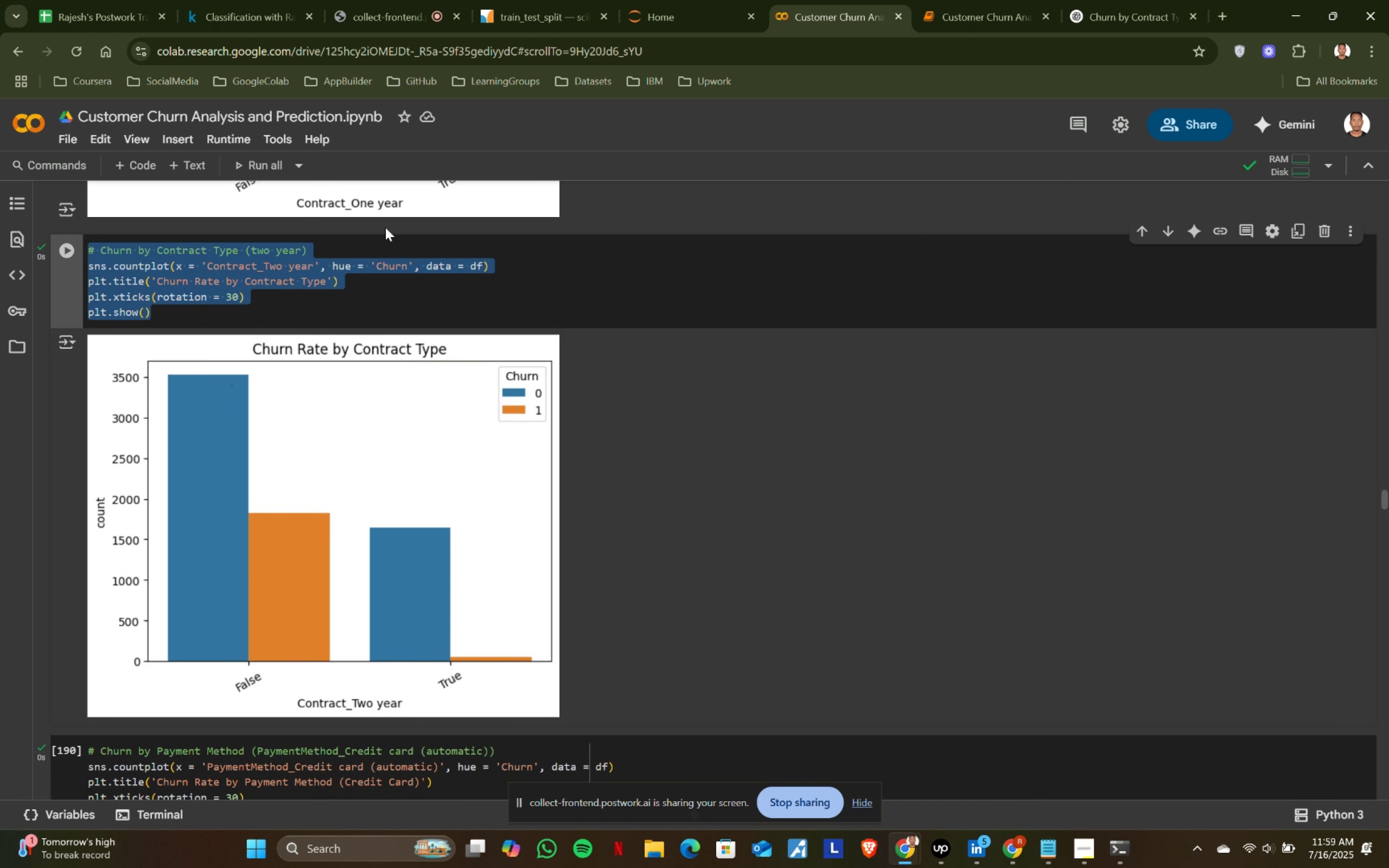 
key(Control+ControlLeft)
 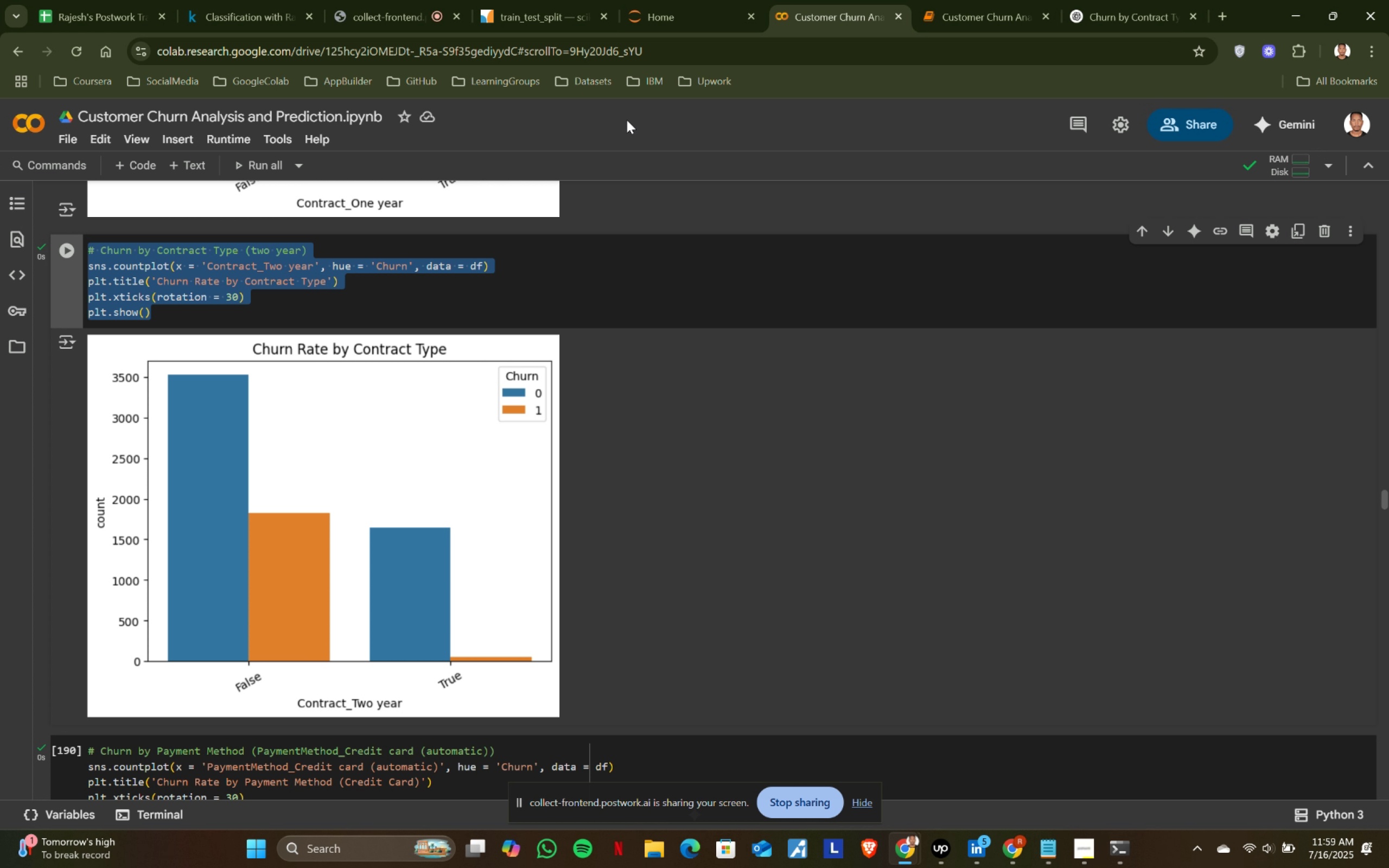 
key(Control+C)
 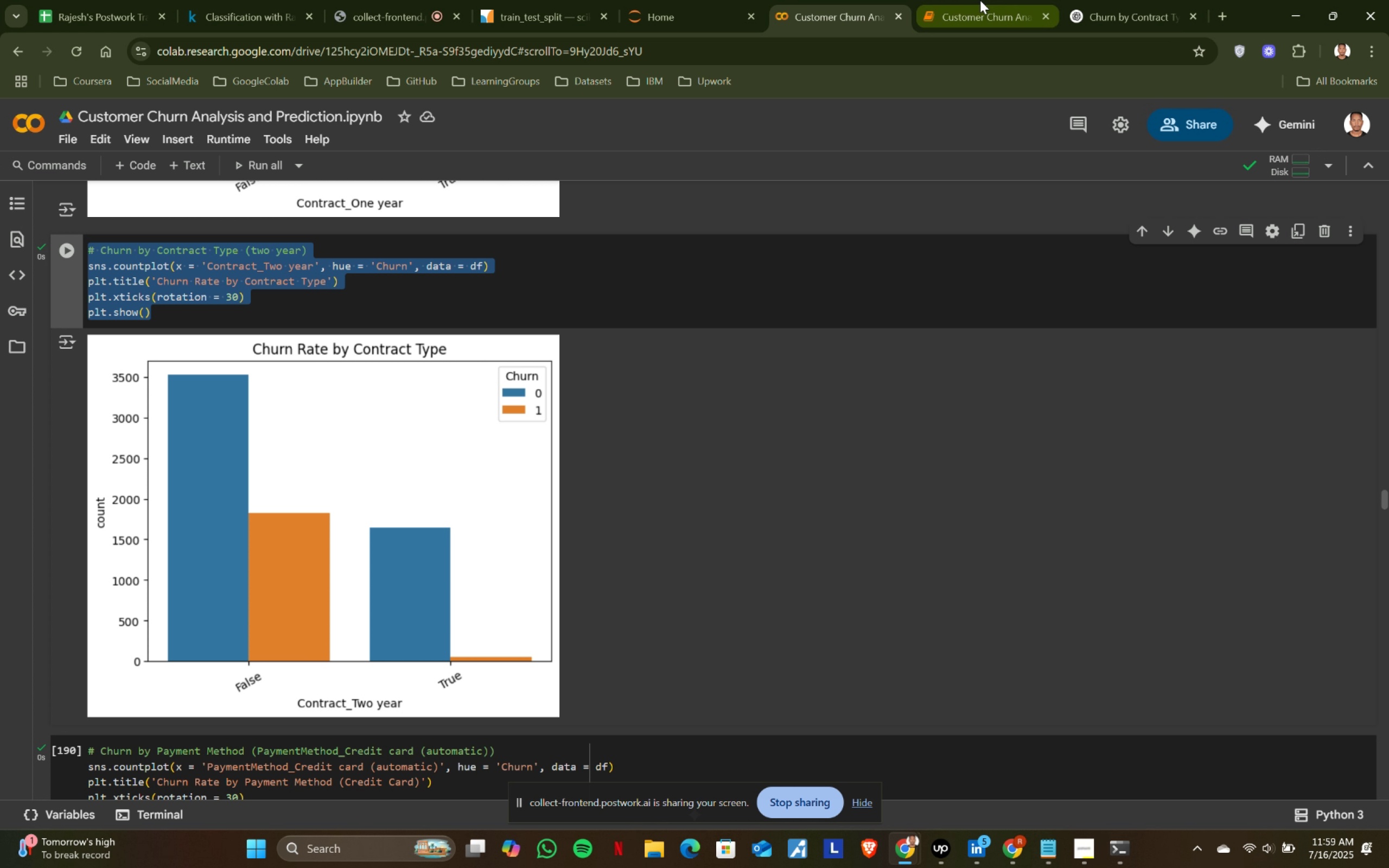 
left_click([984, 0])
 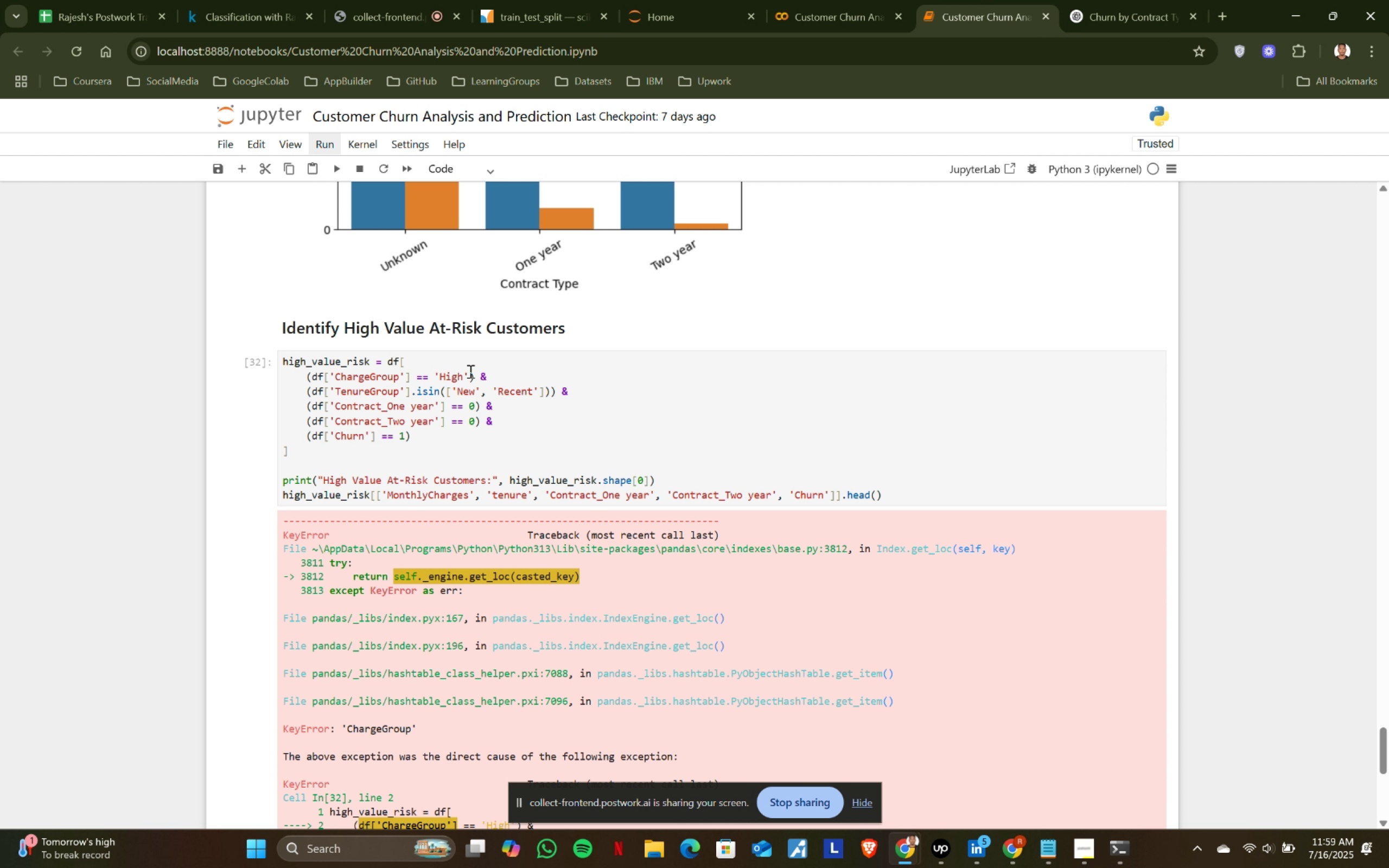 
left_click([565, 326])
 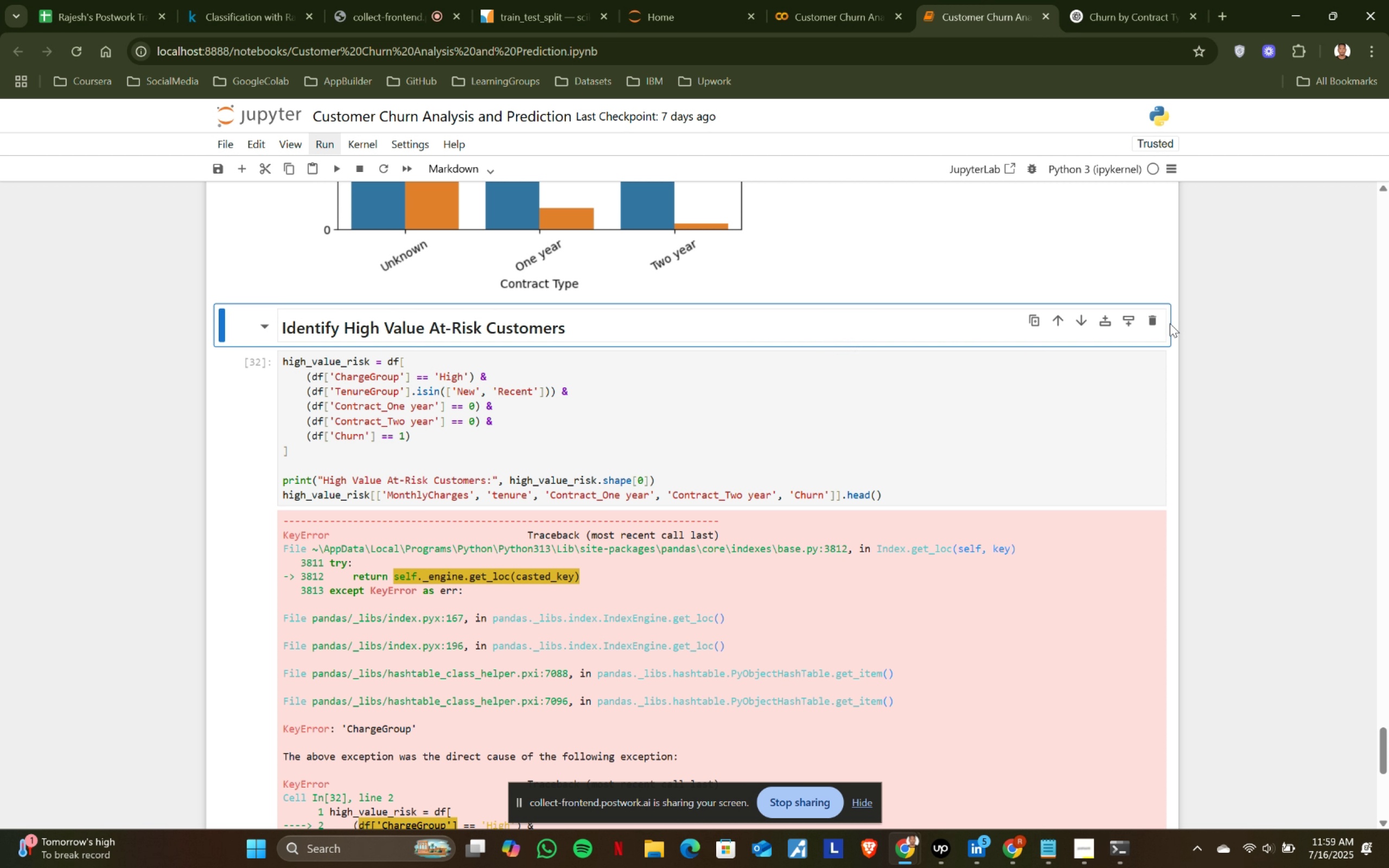 
left_click([1157, 317])
 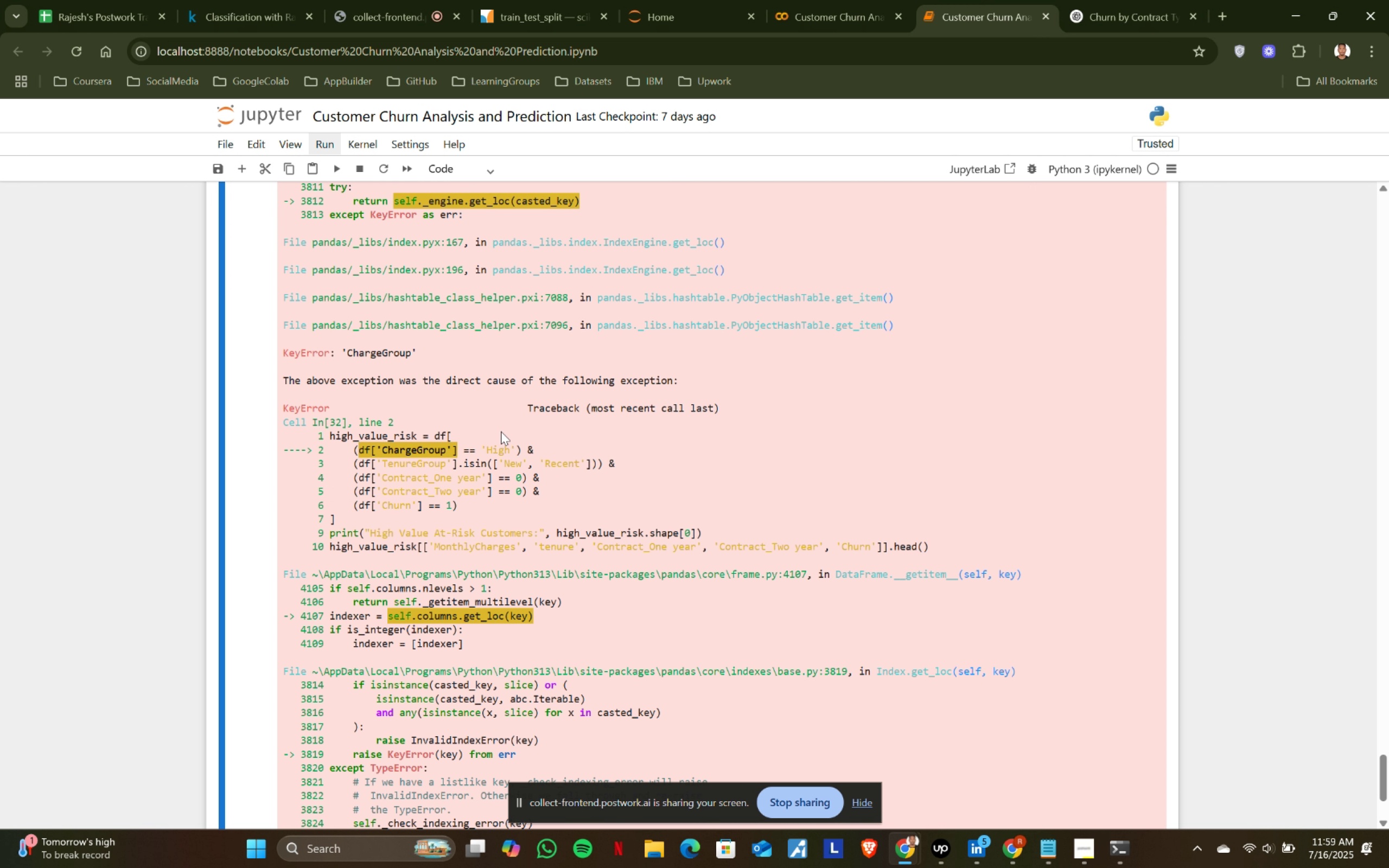 
left_click([493, 418])
 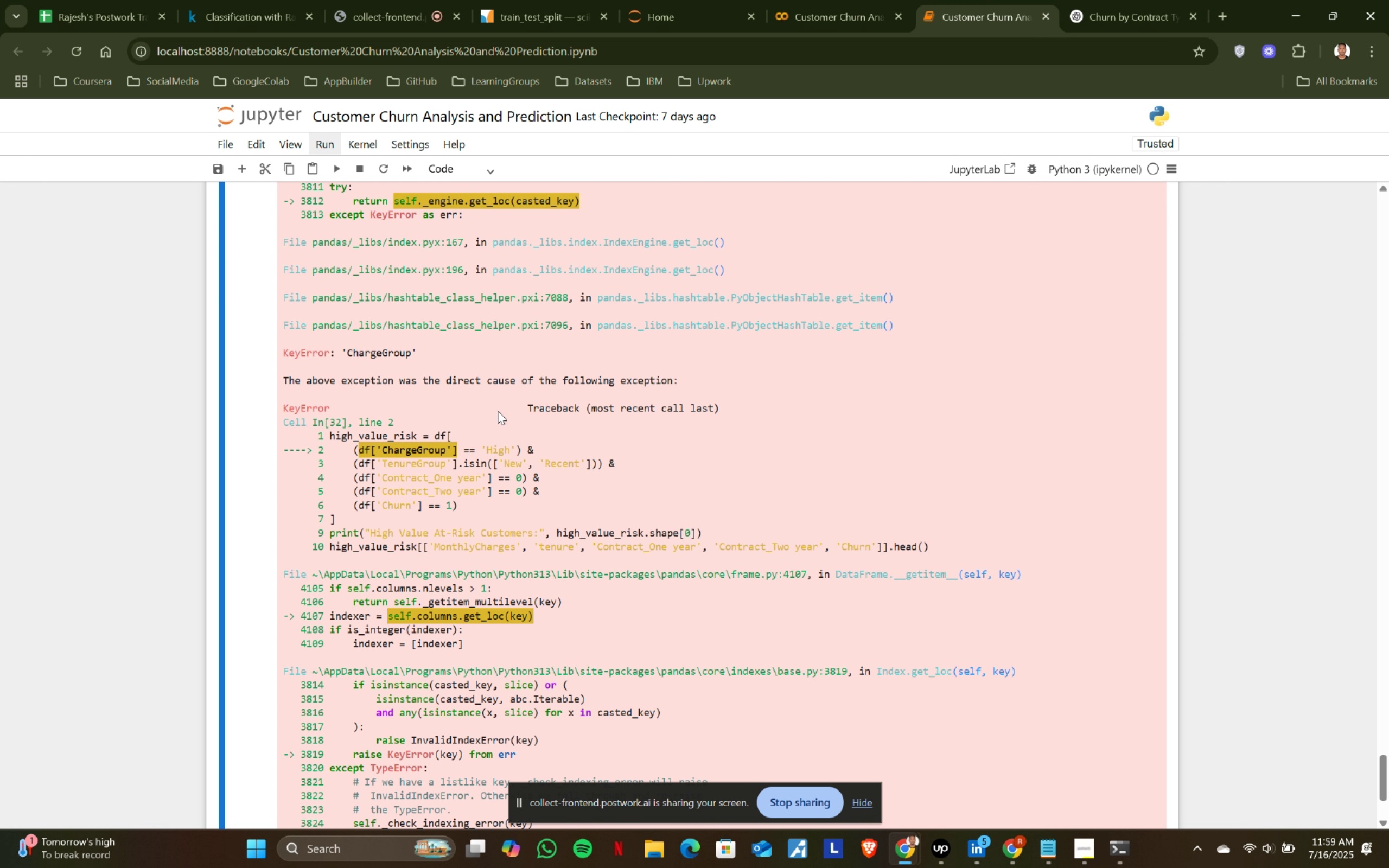 
scroll: coordinate [553, 372], scroll_direction: up, amount: 3.0
 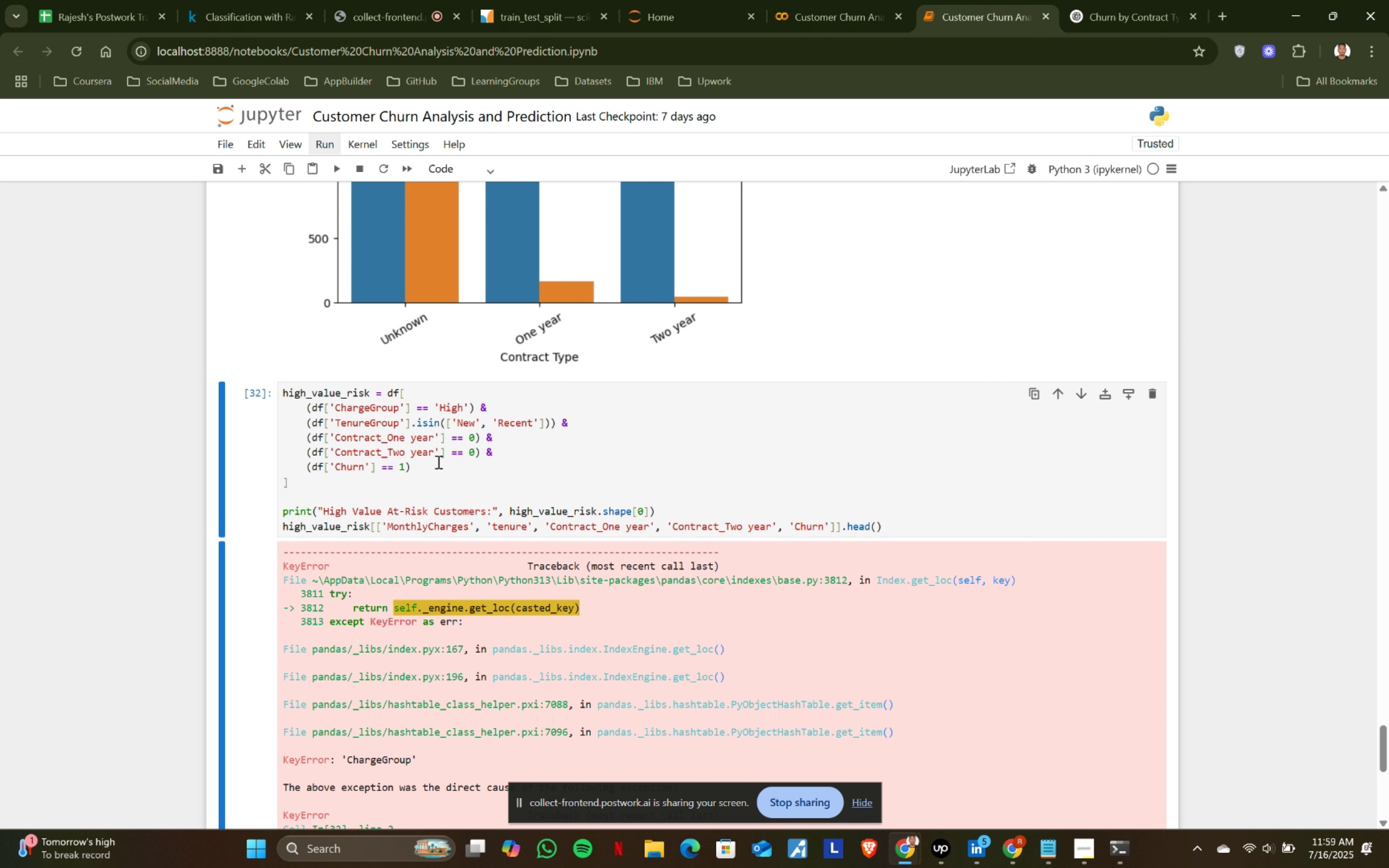 
key(Control+ControlLeft)
 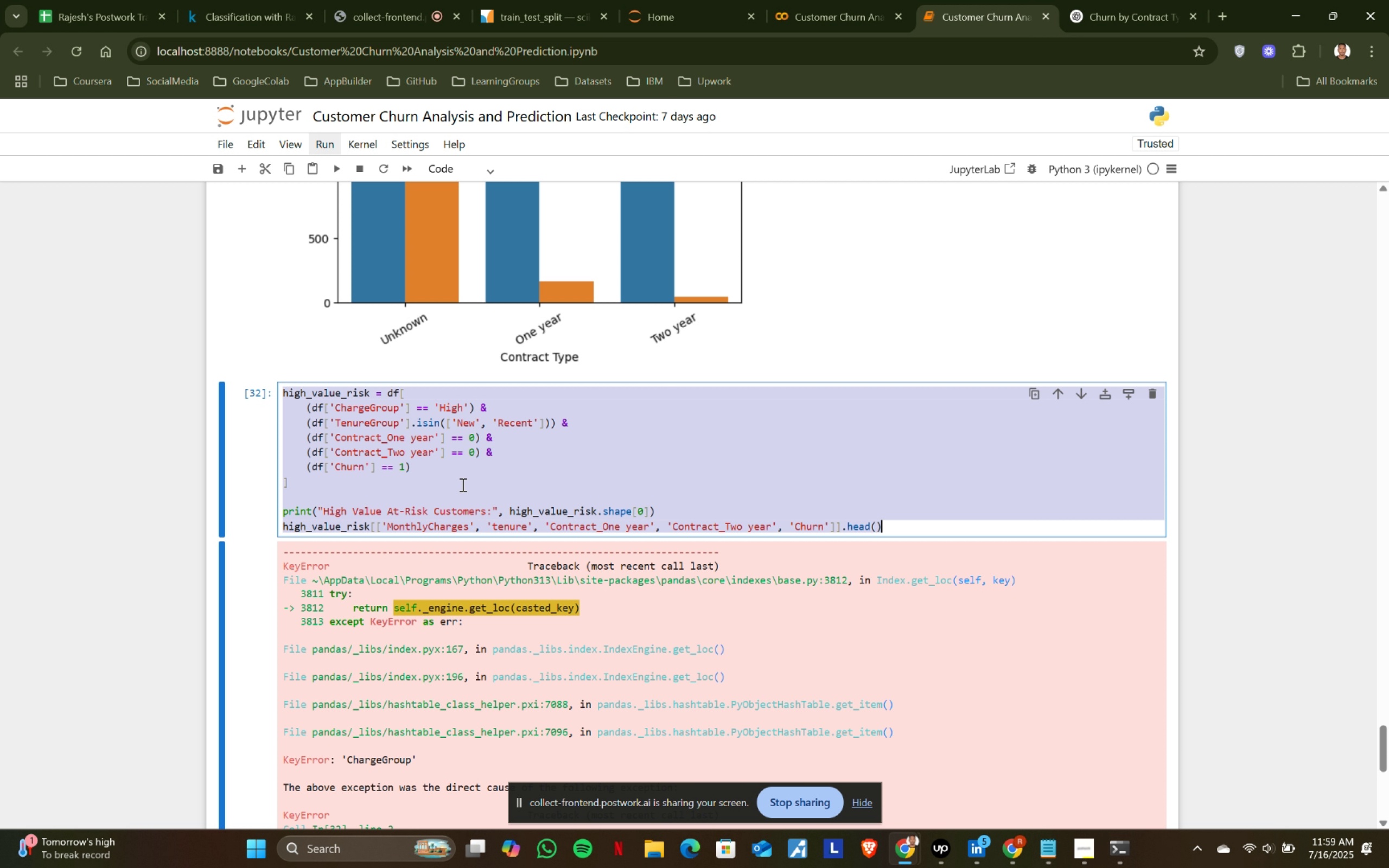 
key(Control+A)
 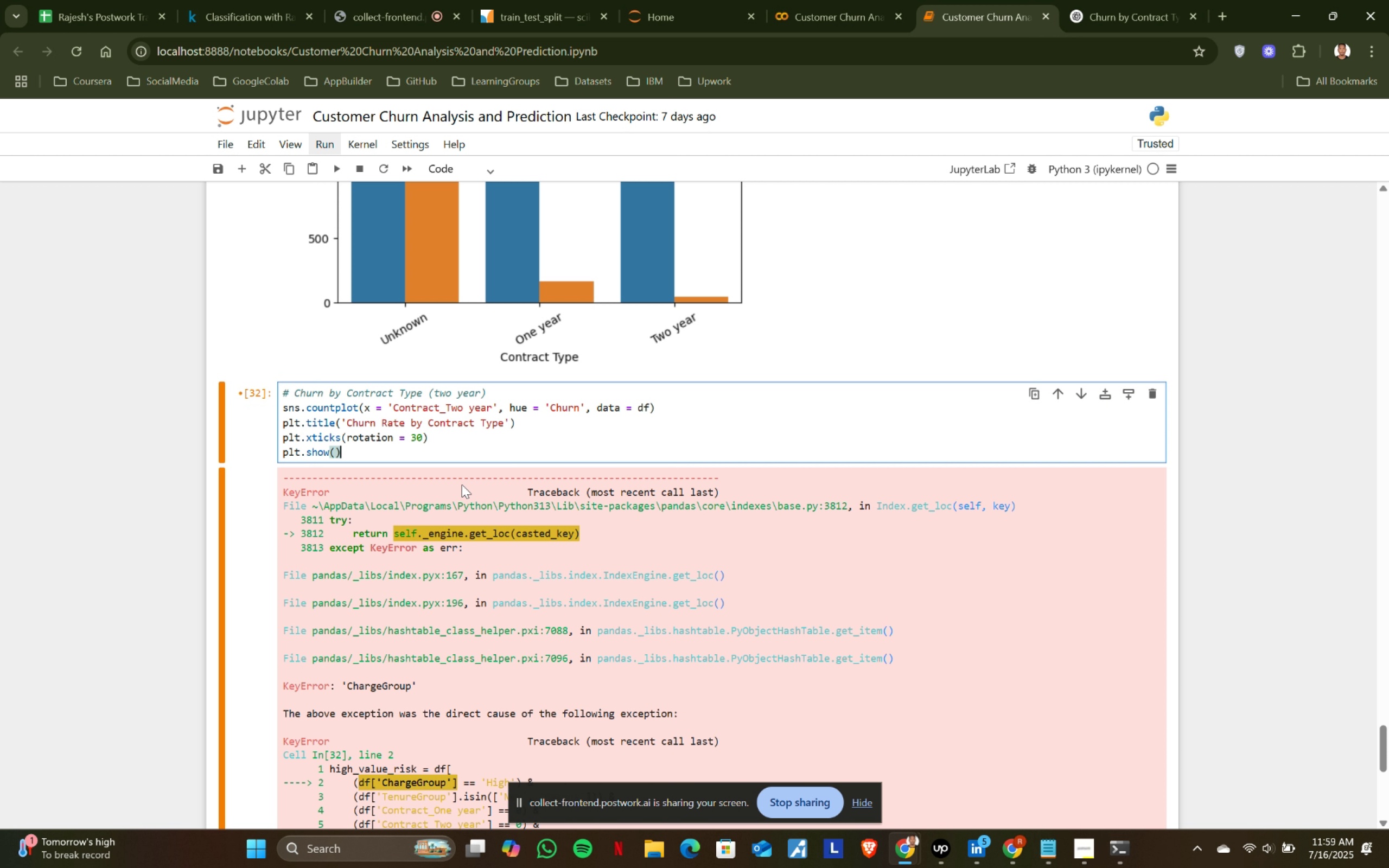 
key(Control+ControlLeft)
 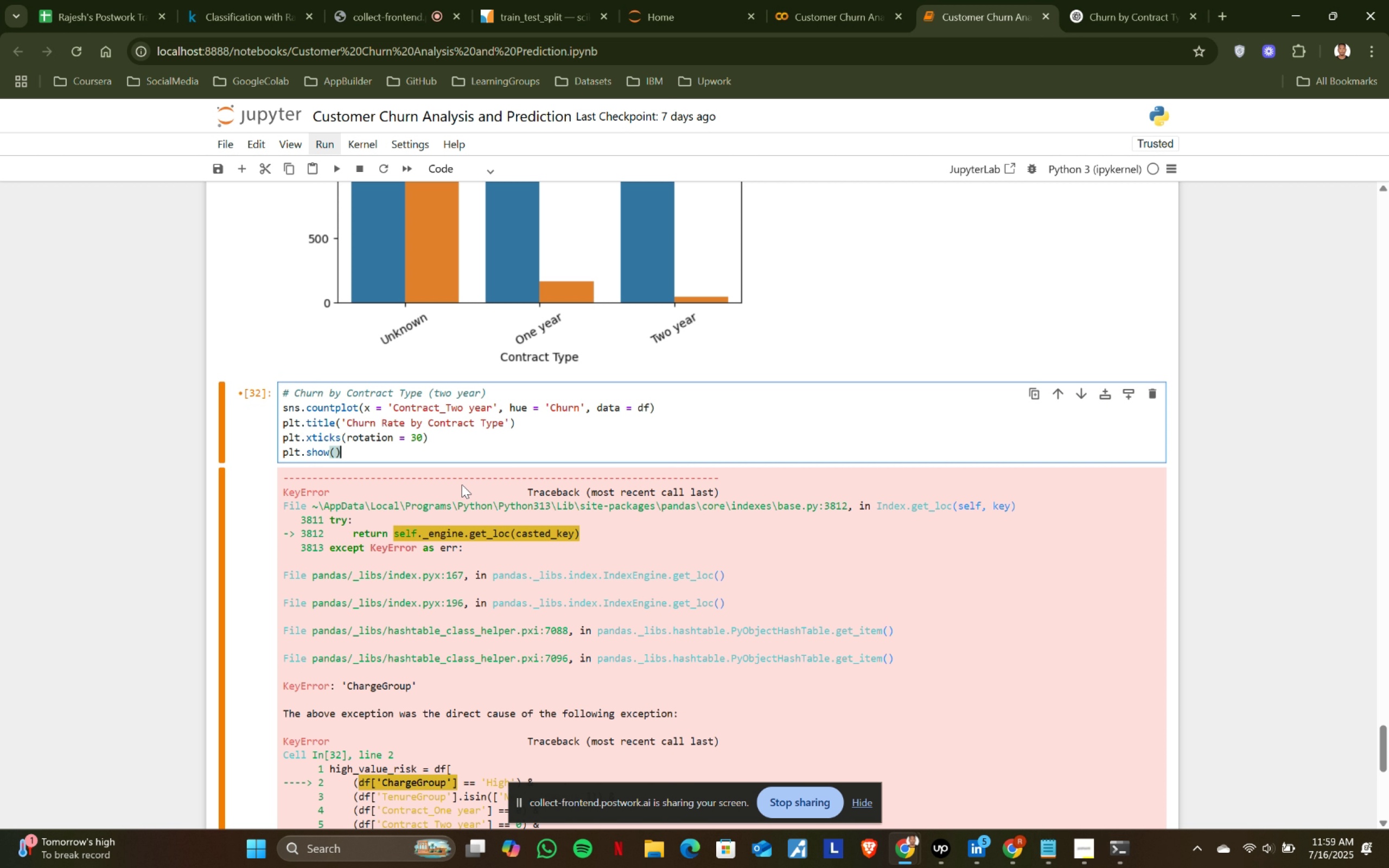 
key(Control+V)
 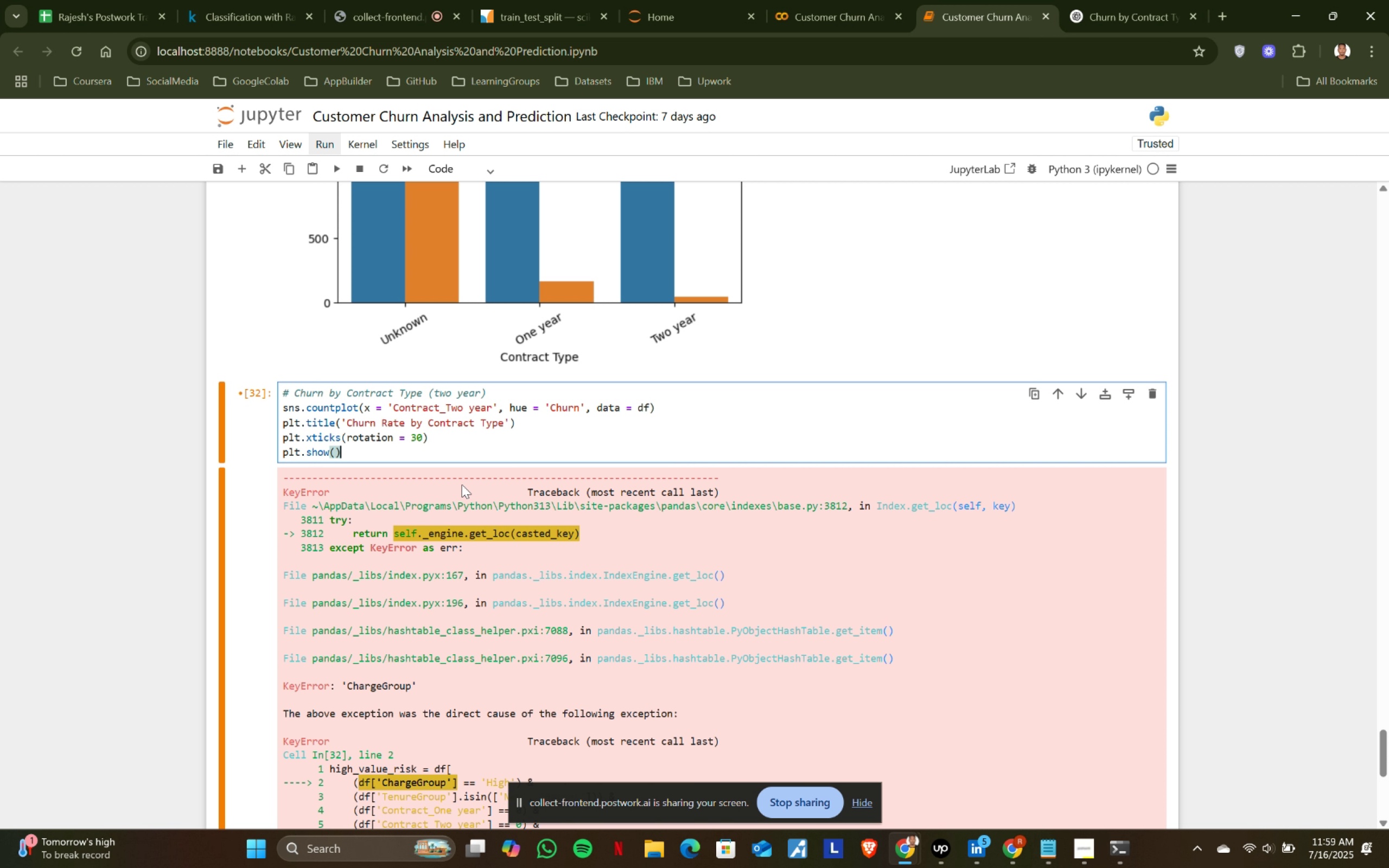 
key(Control+ControlLeft)
 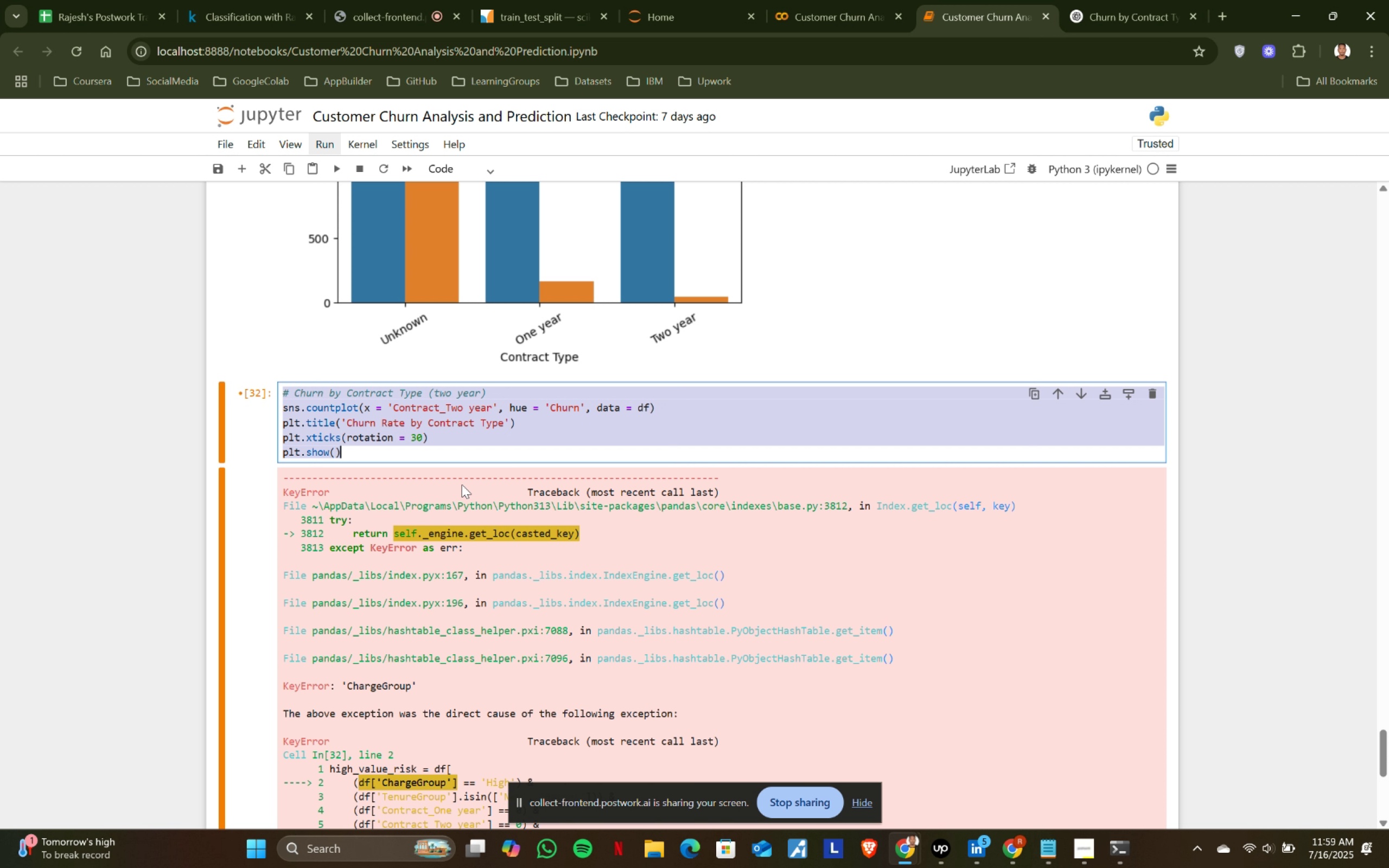 
key(Control+A)
 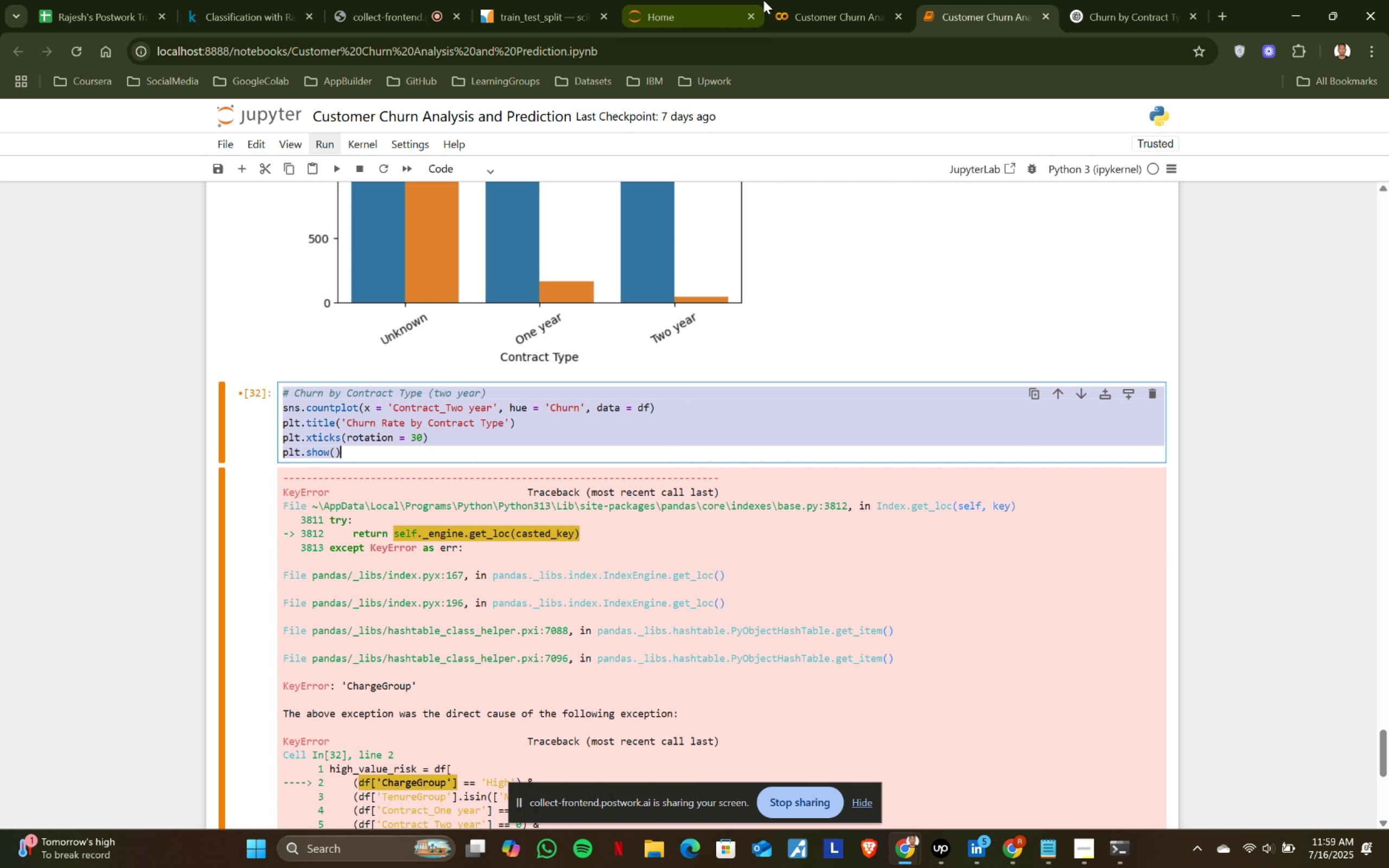 
left_click([858, 0])
 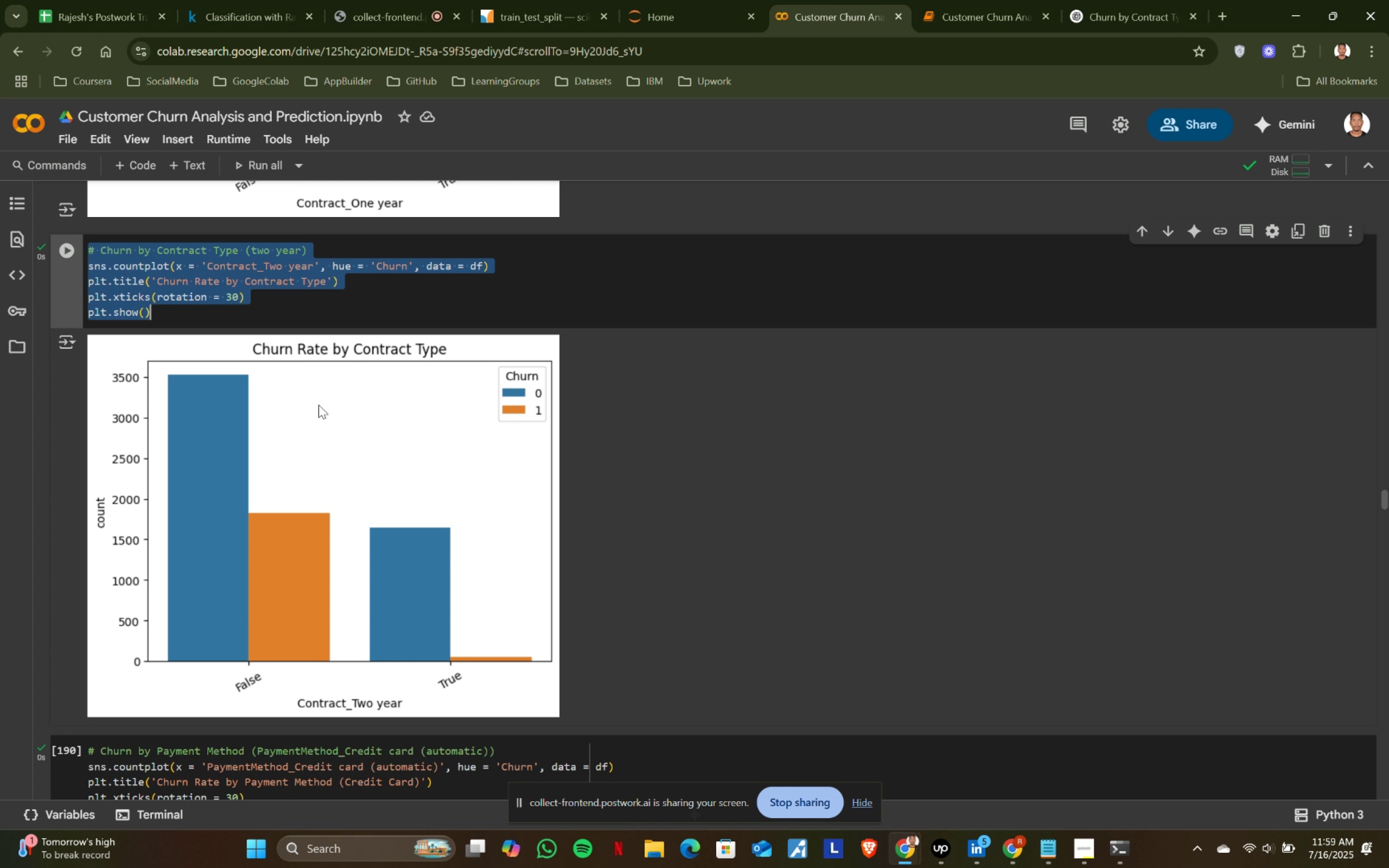 
scroll: coordinate [329, 442], scroll_direction: down, amount: 3.0
 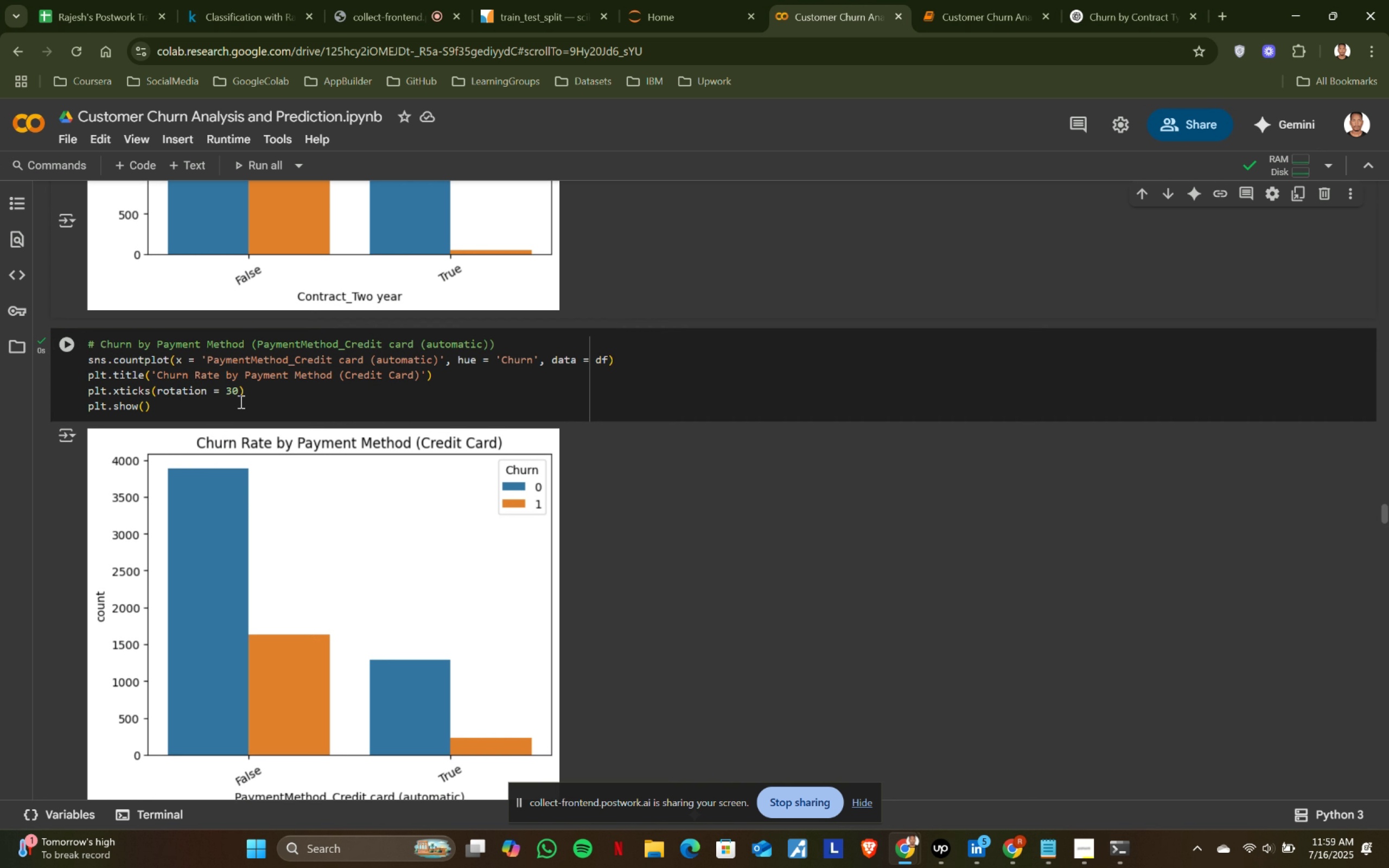 
left_click([249, 392])
 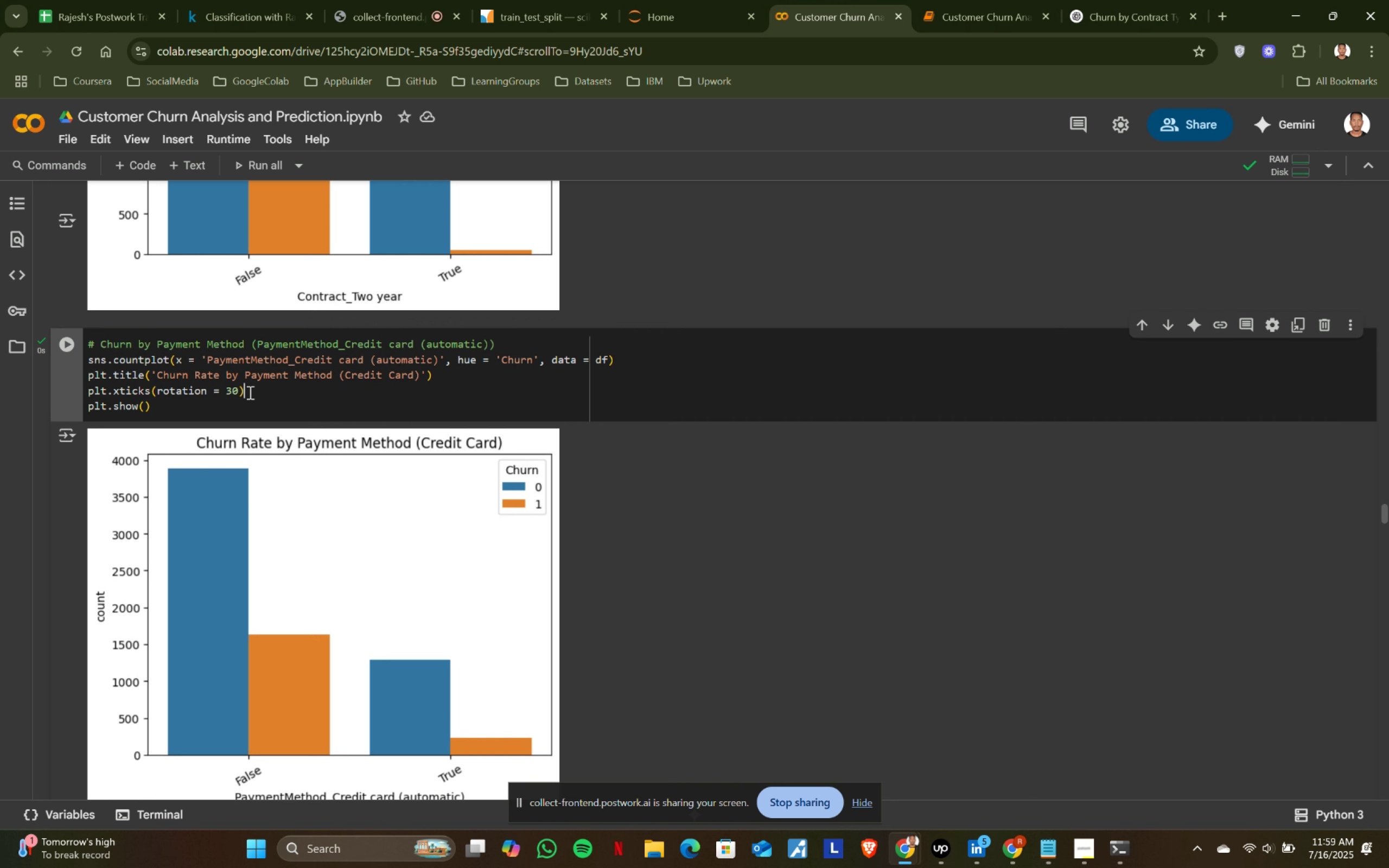 
key(Control+ControlLeft)
 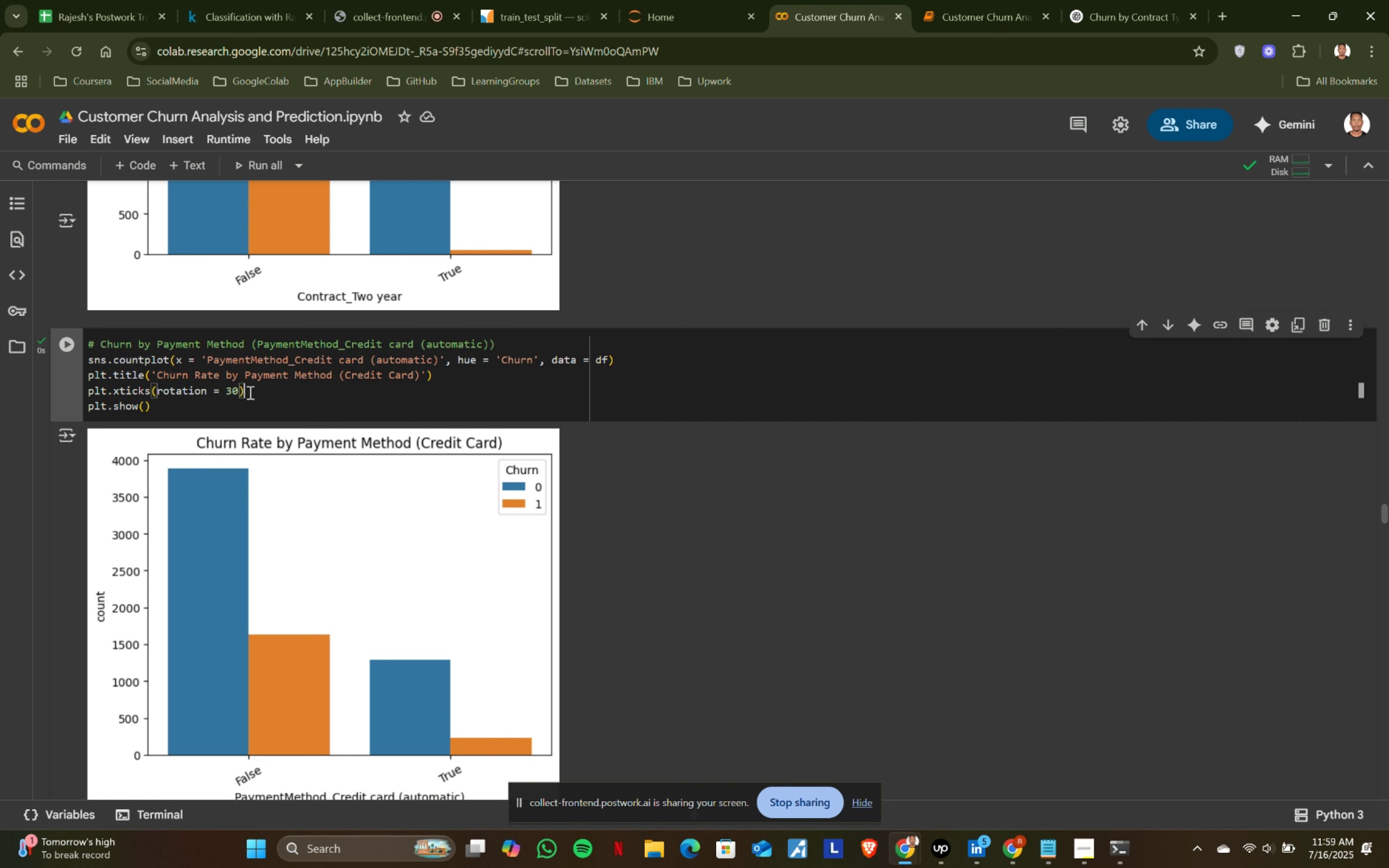 
key(Control+A)
 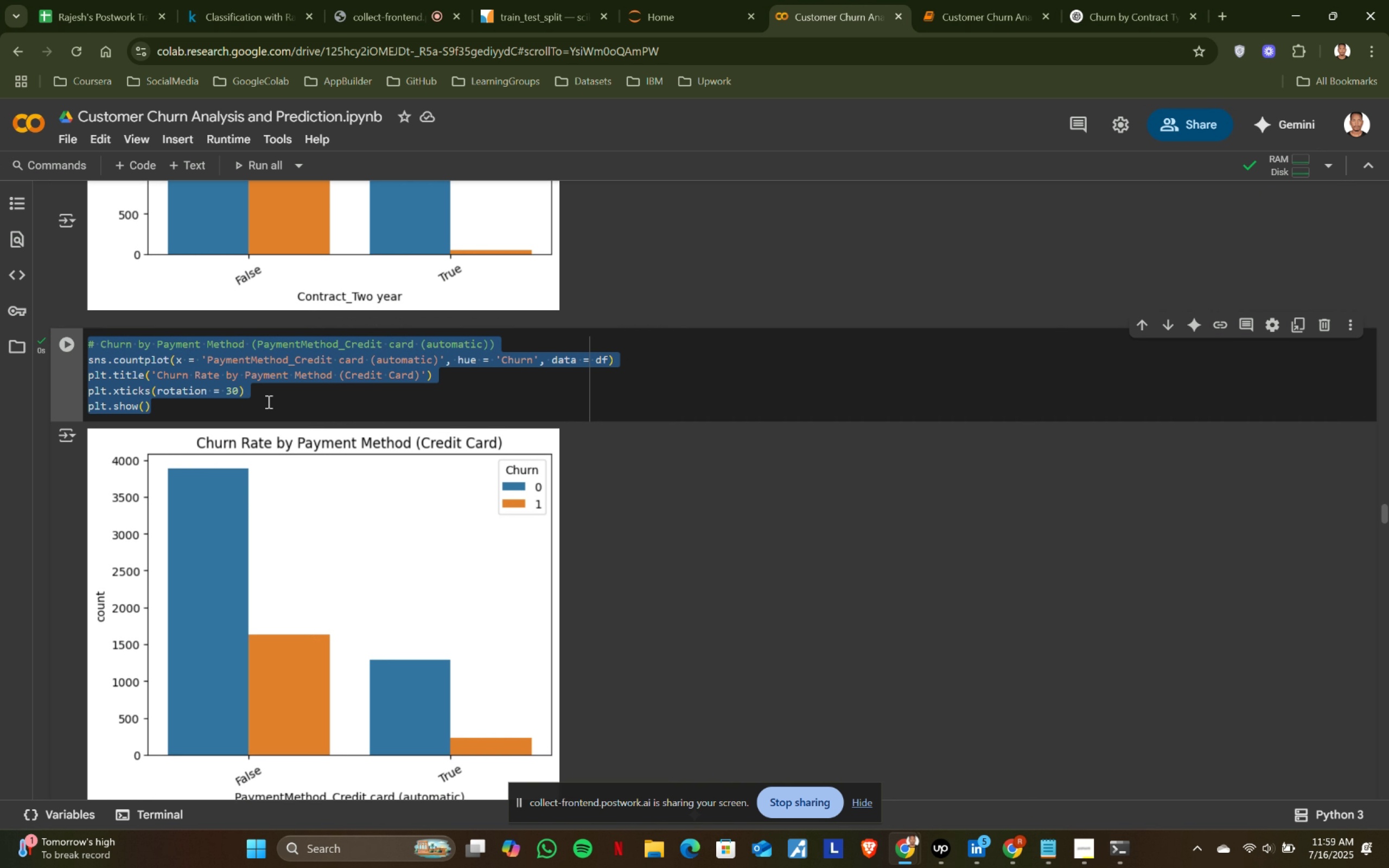 
key(Control+C)
 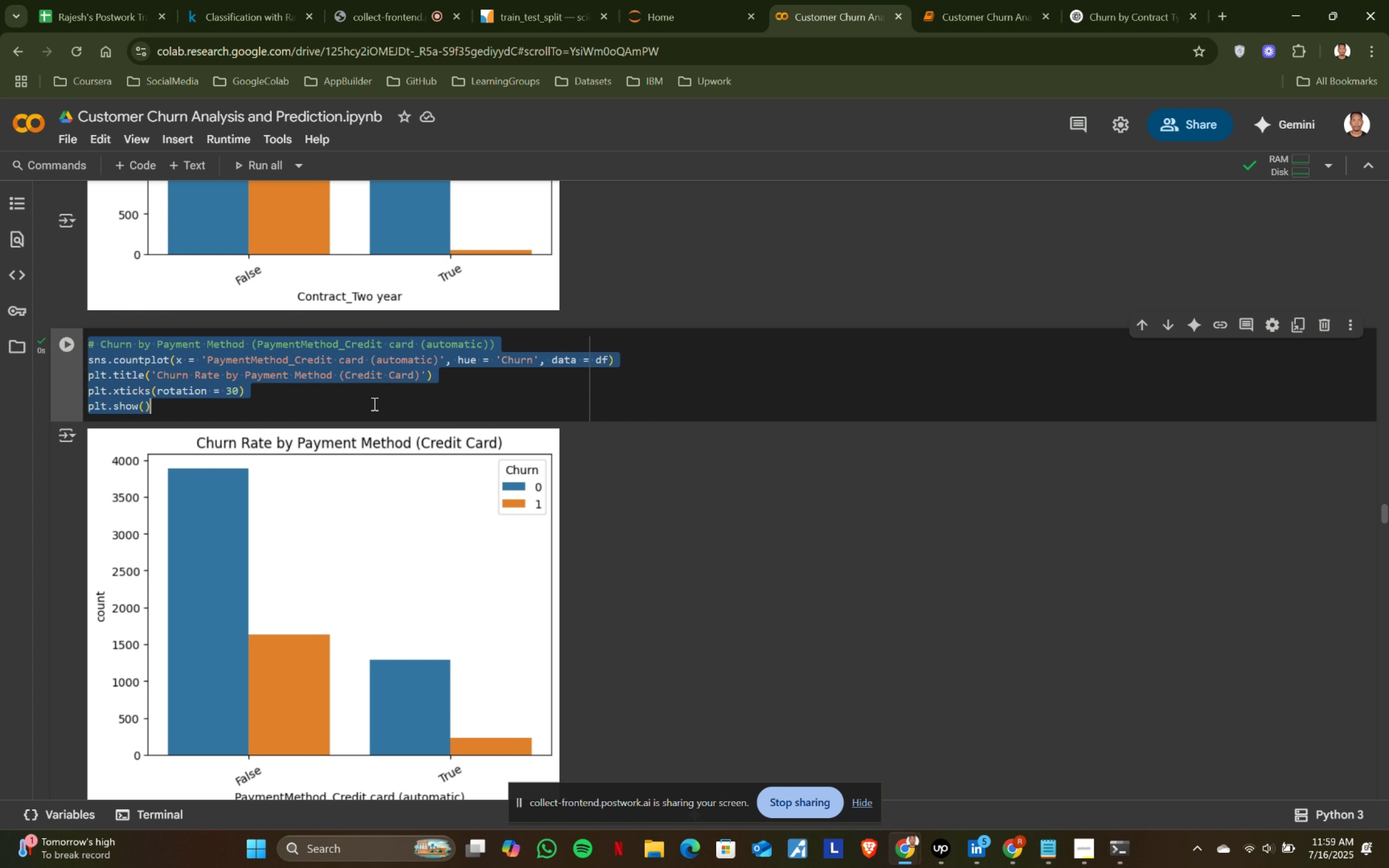 
left_click([349, 407])
 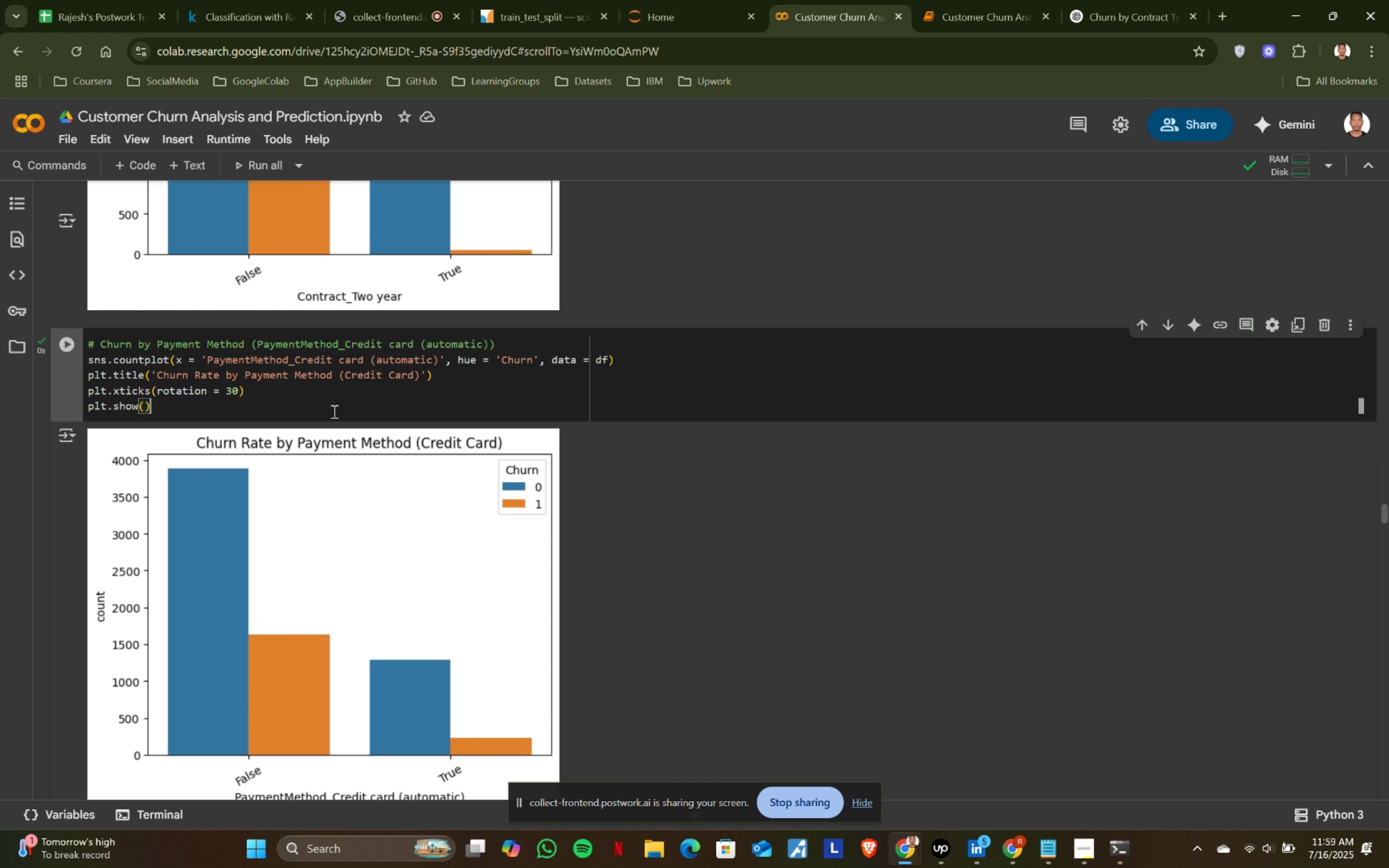 
key(Control+ControlLeft)
 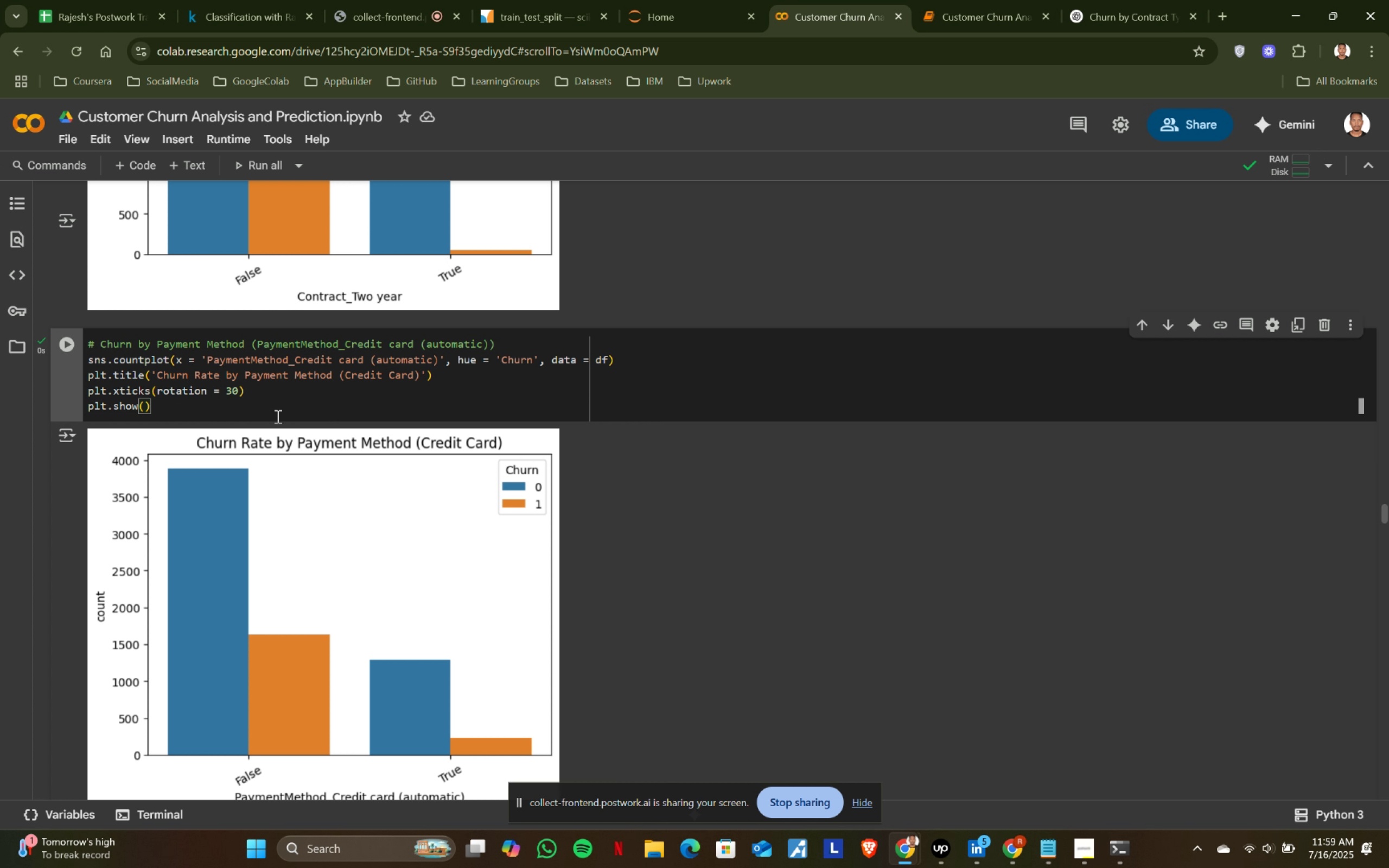 
key(Control+A)
 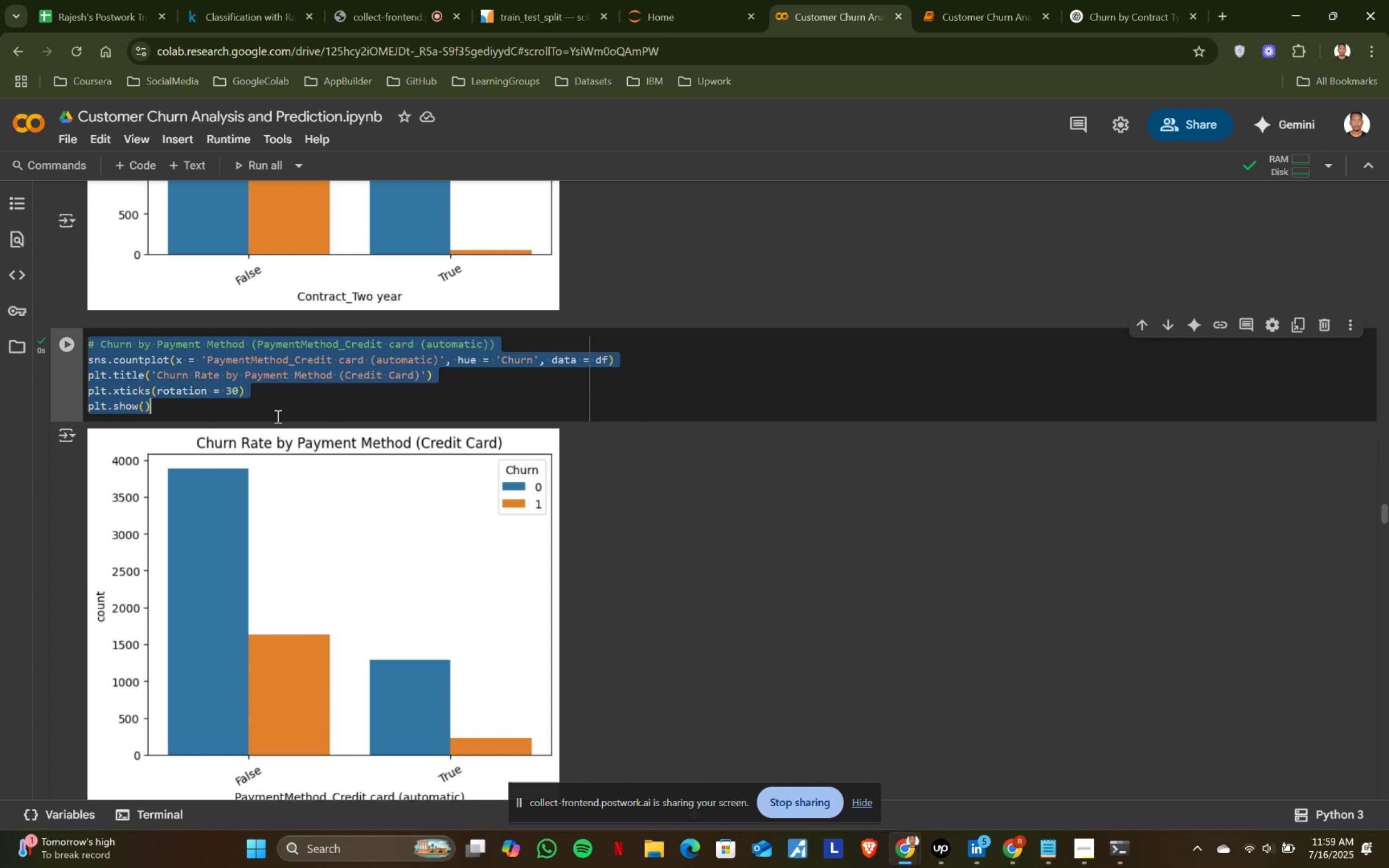 
key(Control+ControlLeft)
 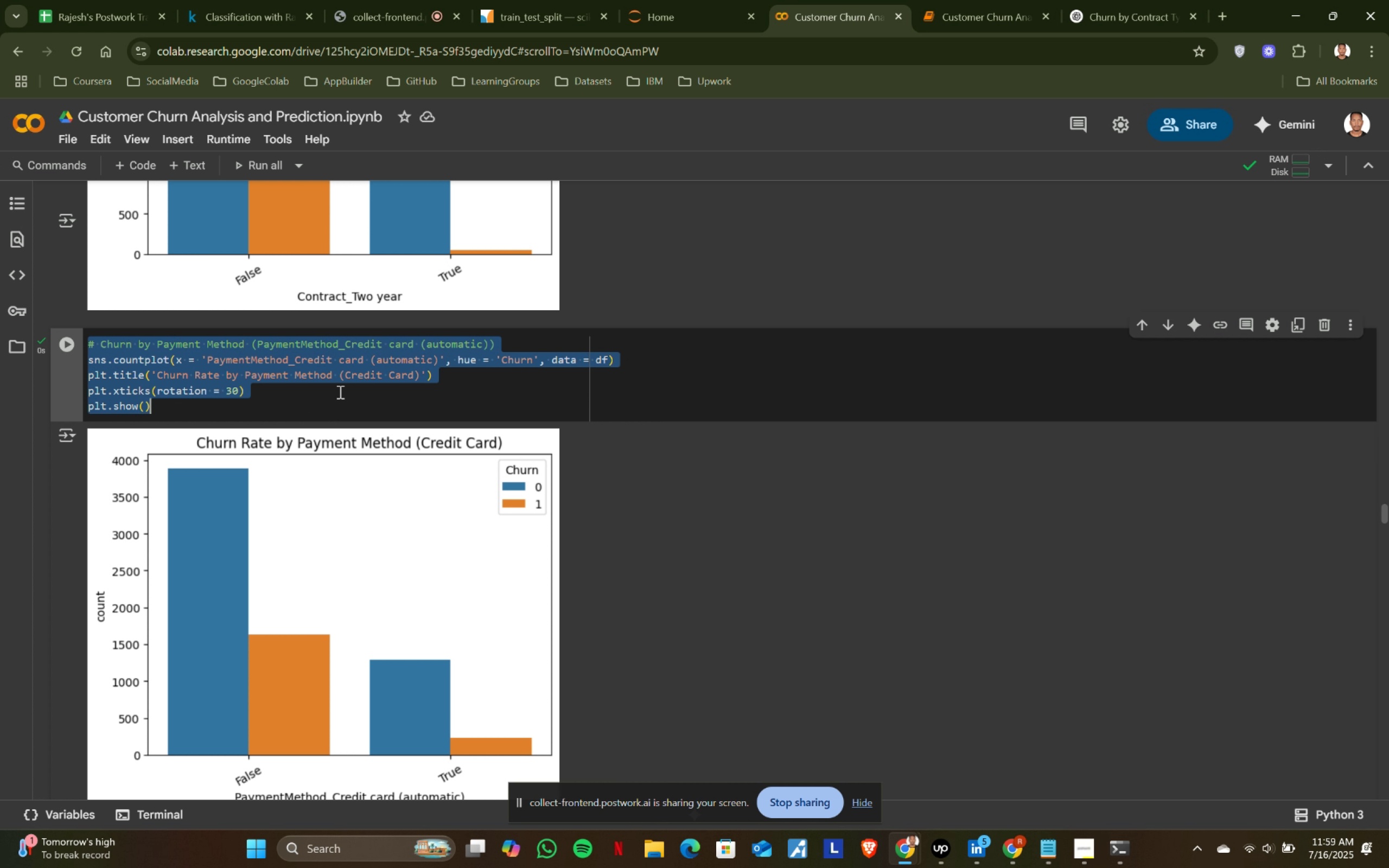 
key(Control+C)
 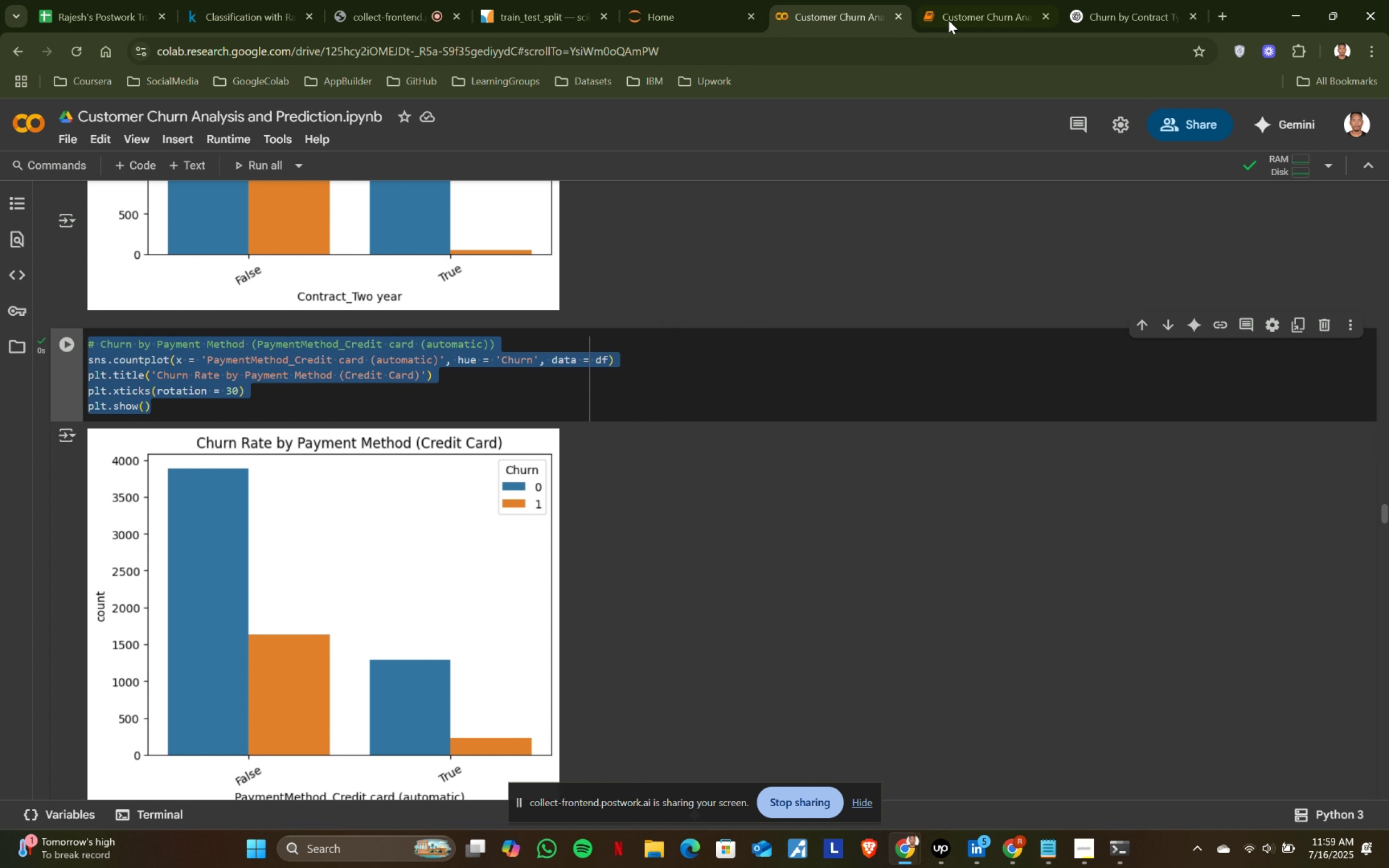 
left_click([961, 9])
 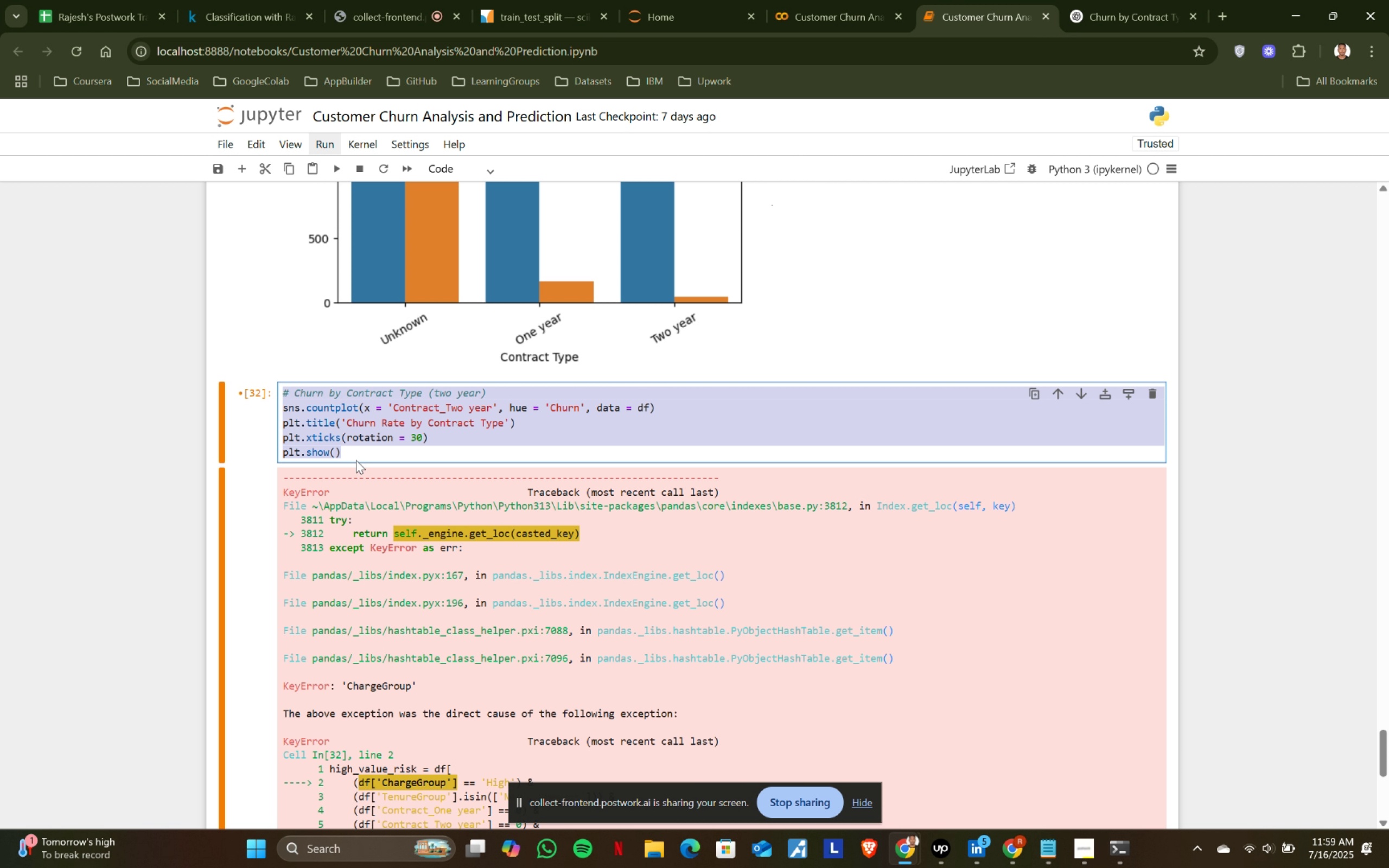 
left_click([377, 453])
 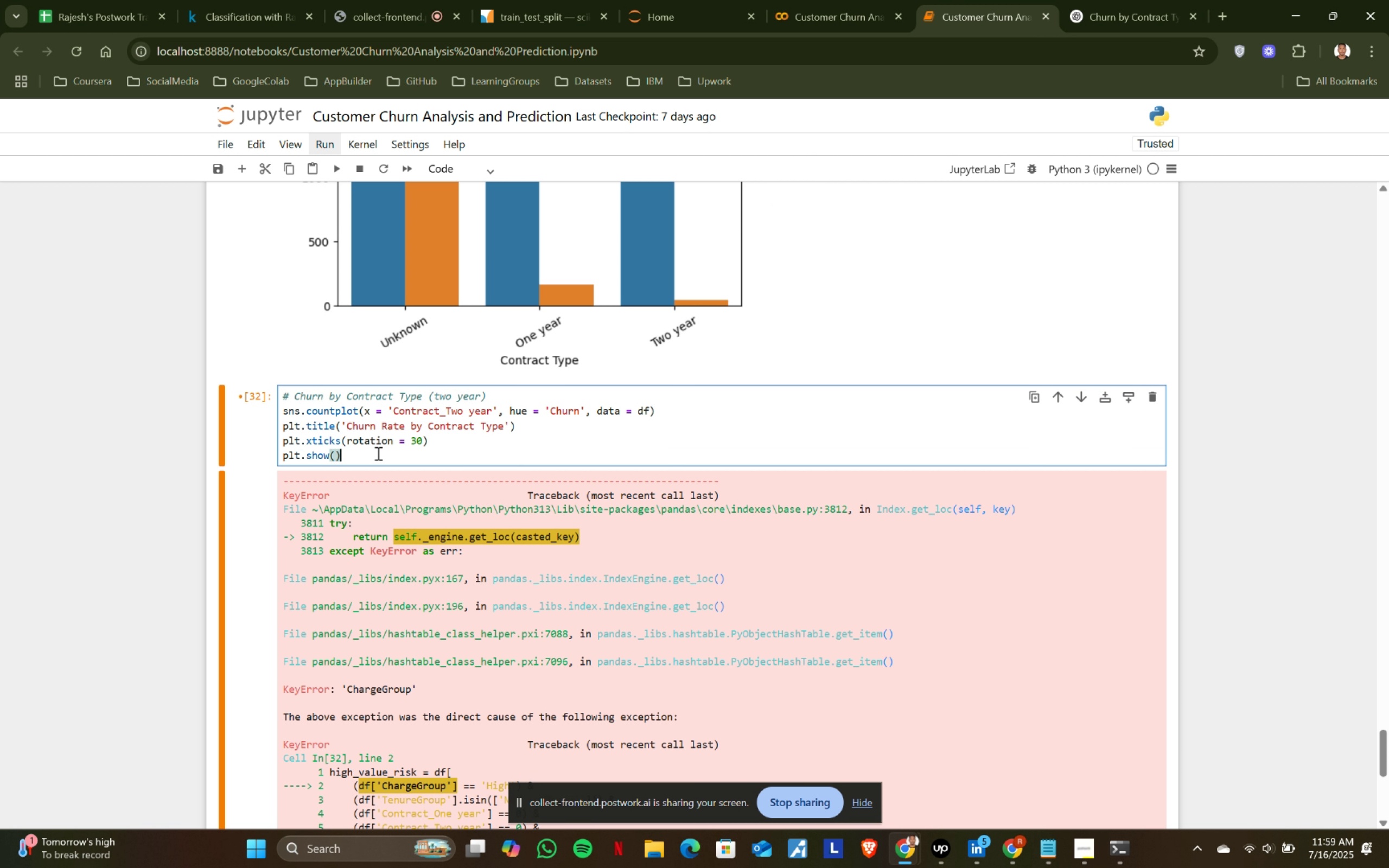 
scroll: coordinate [377, 453], scroll_direction: up, amount: 5.0
 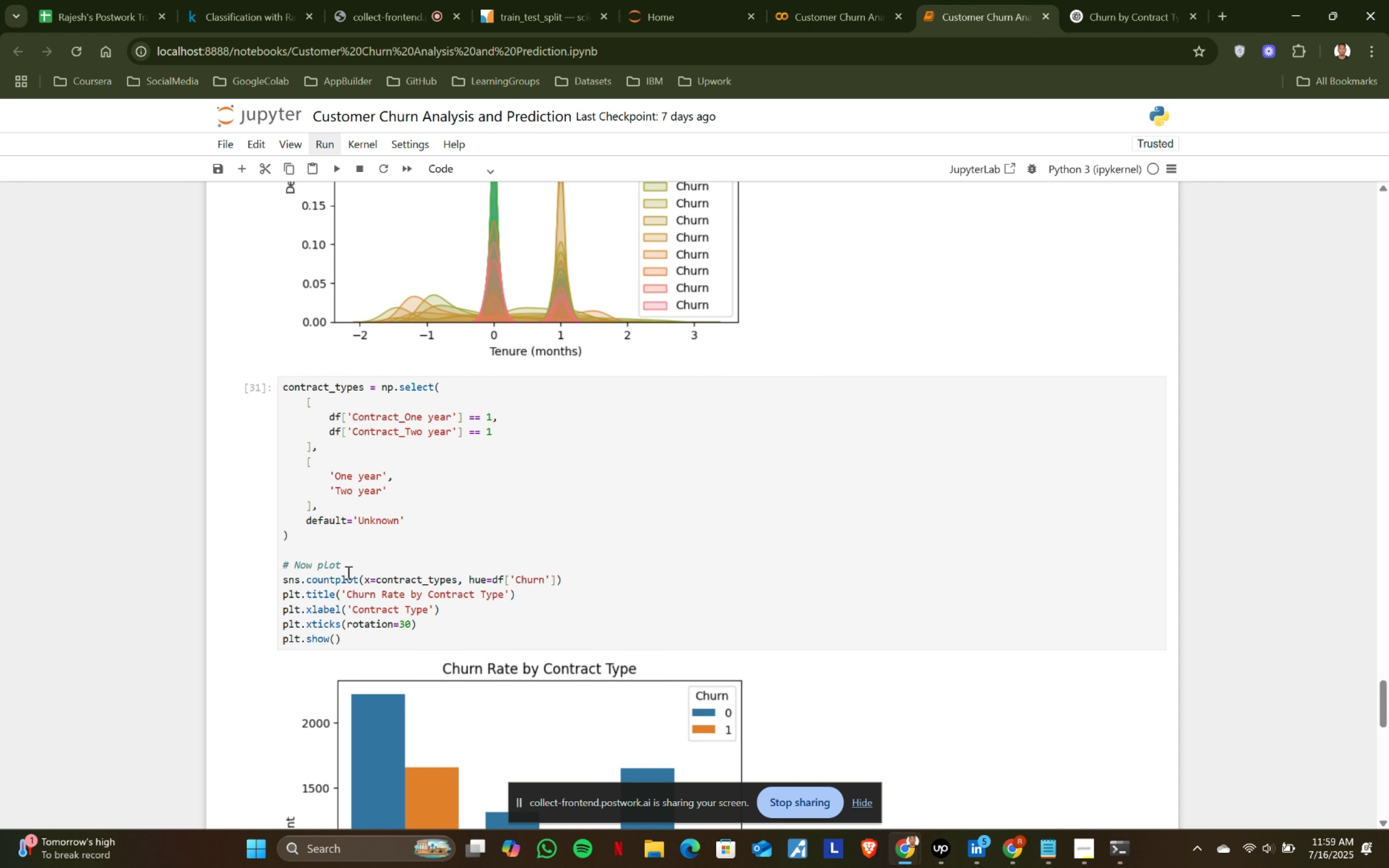 
left_click([360, 642])
 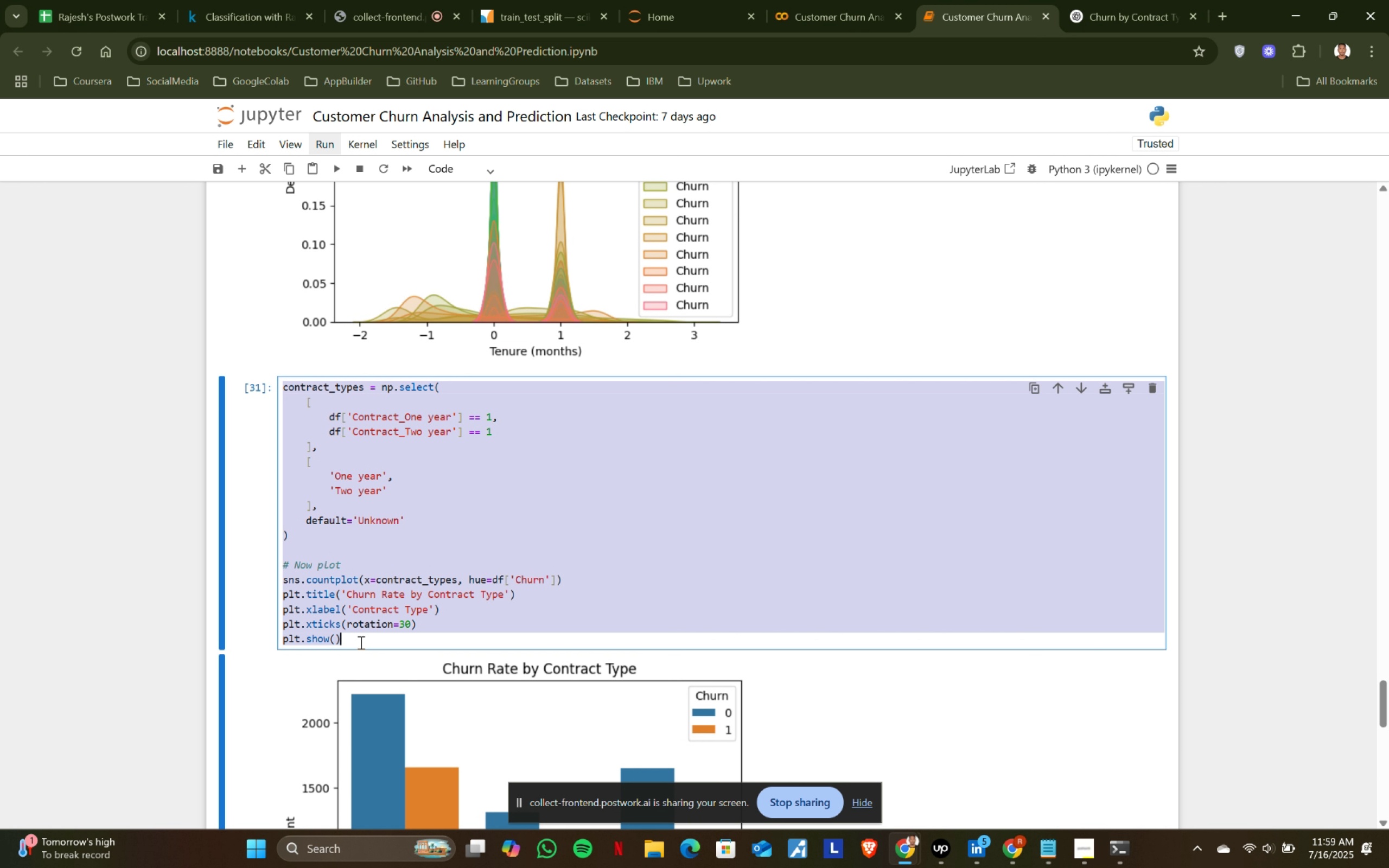 
key(Control+ControlLeft)
 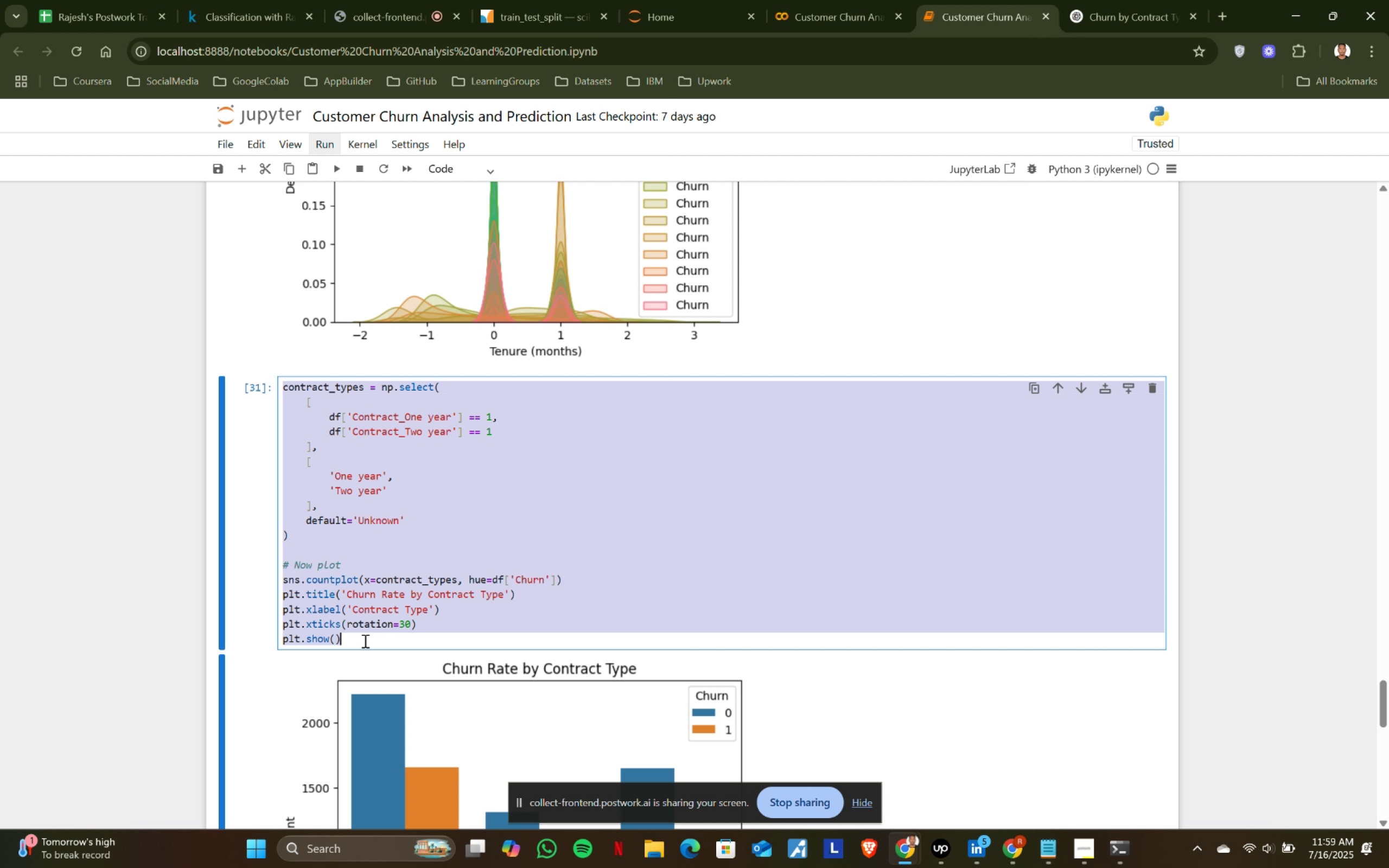 
key(Control+A)
 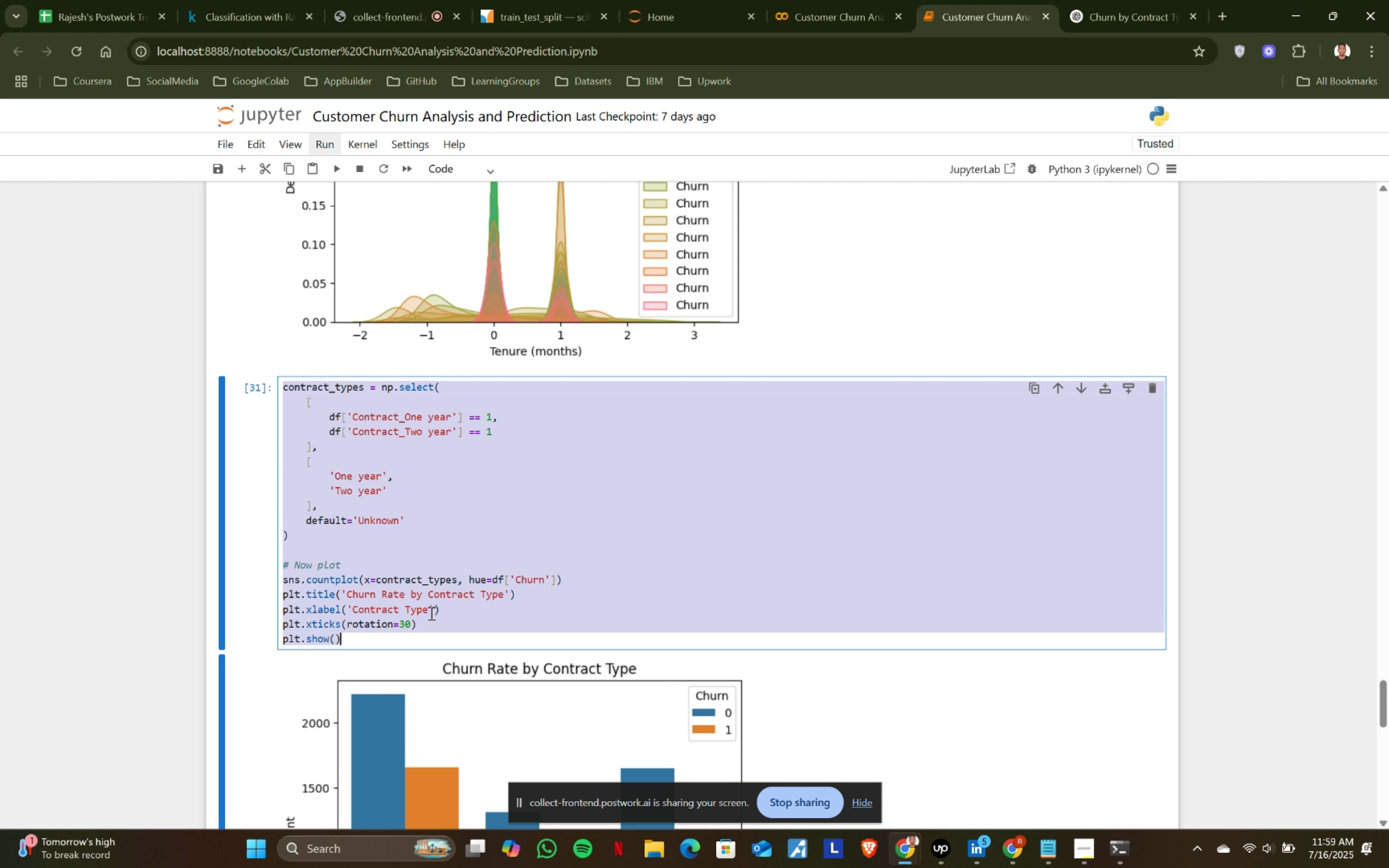 
key(Control+C)
 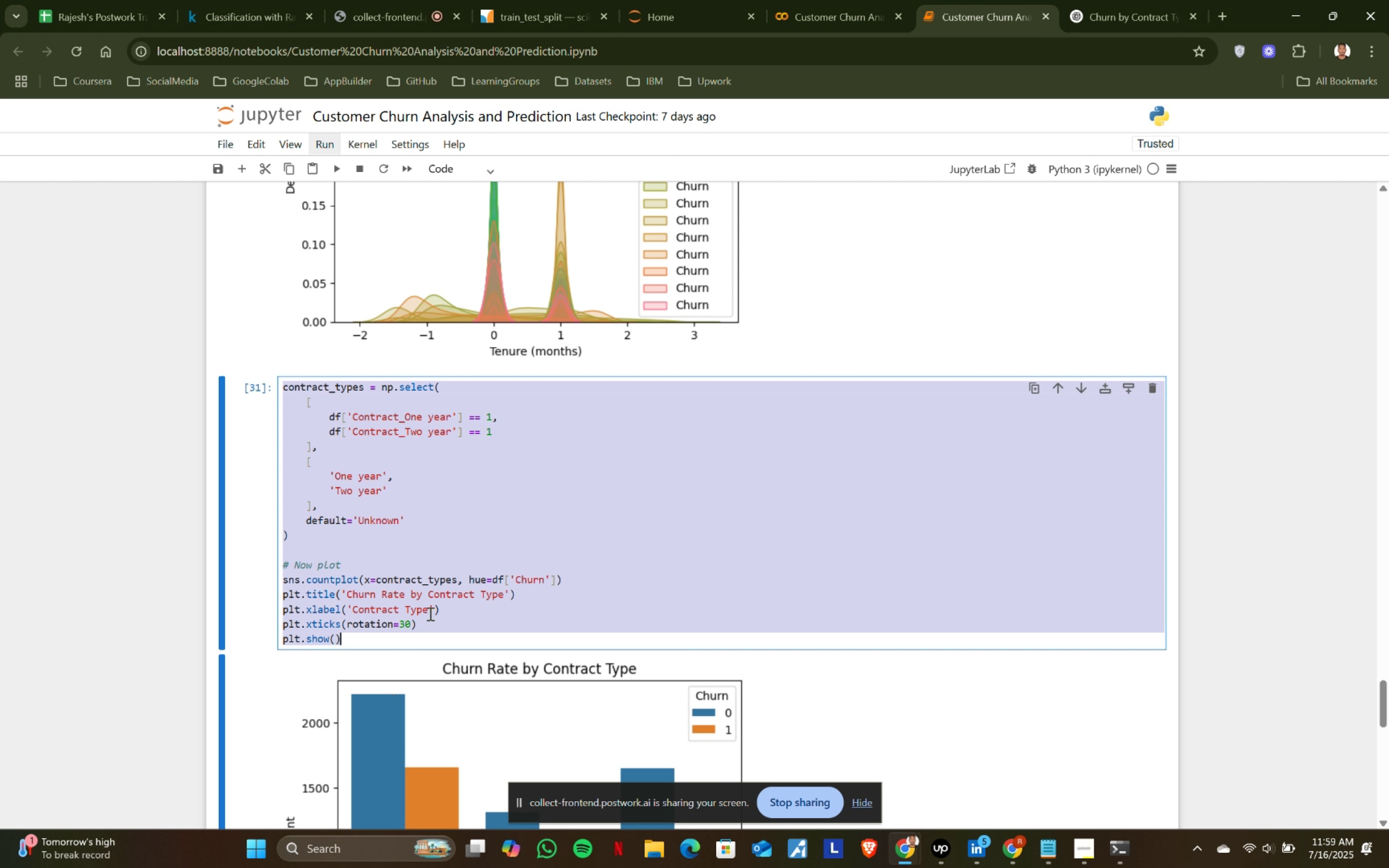 
scroll: coordinate [429, 614], scroll_direction: down, amount: 4.0
 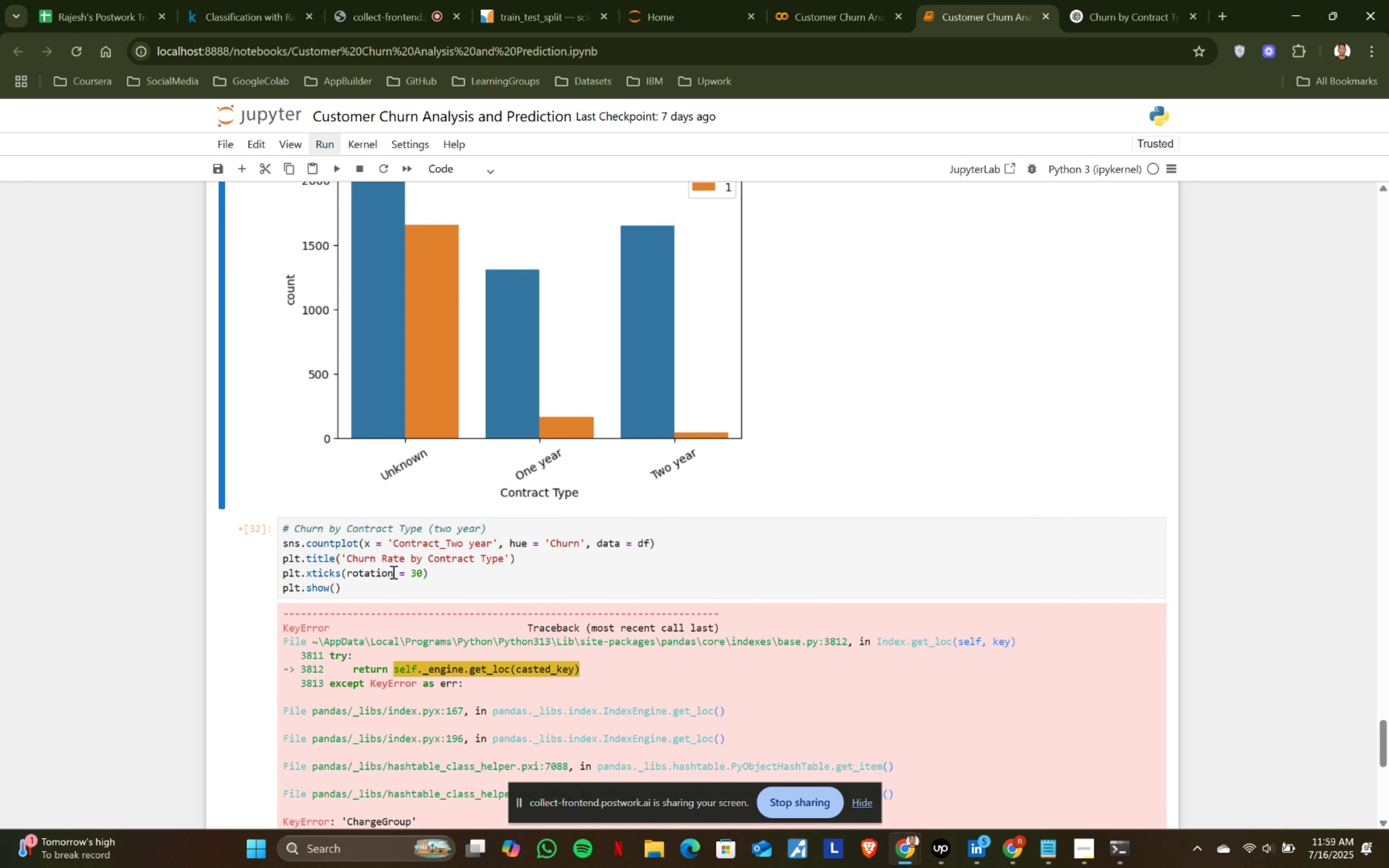 
left_click([360, 589])
 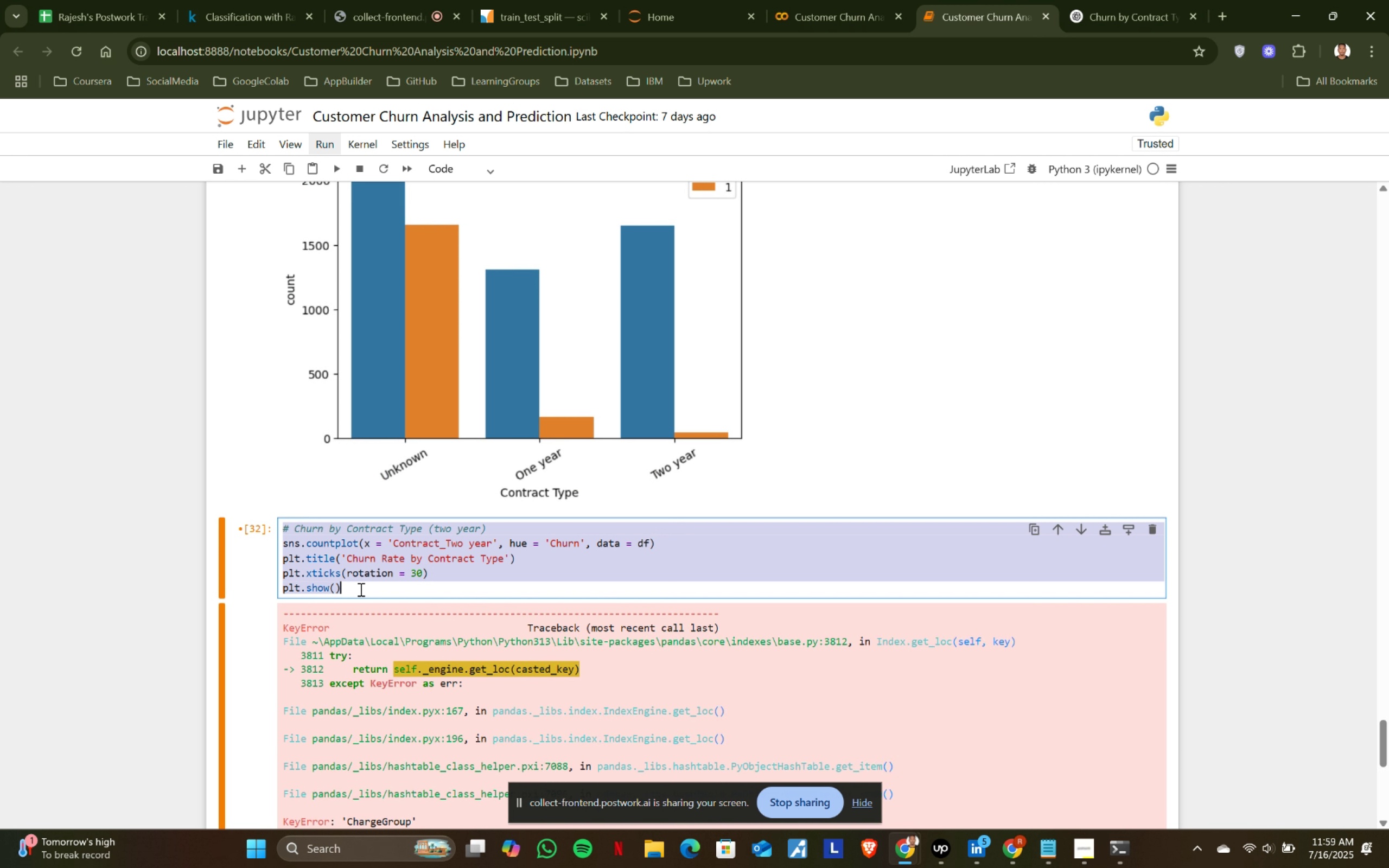 
key(Control+ControlLeft)
 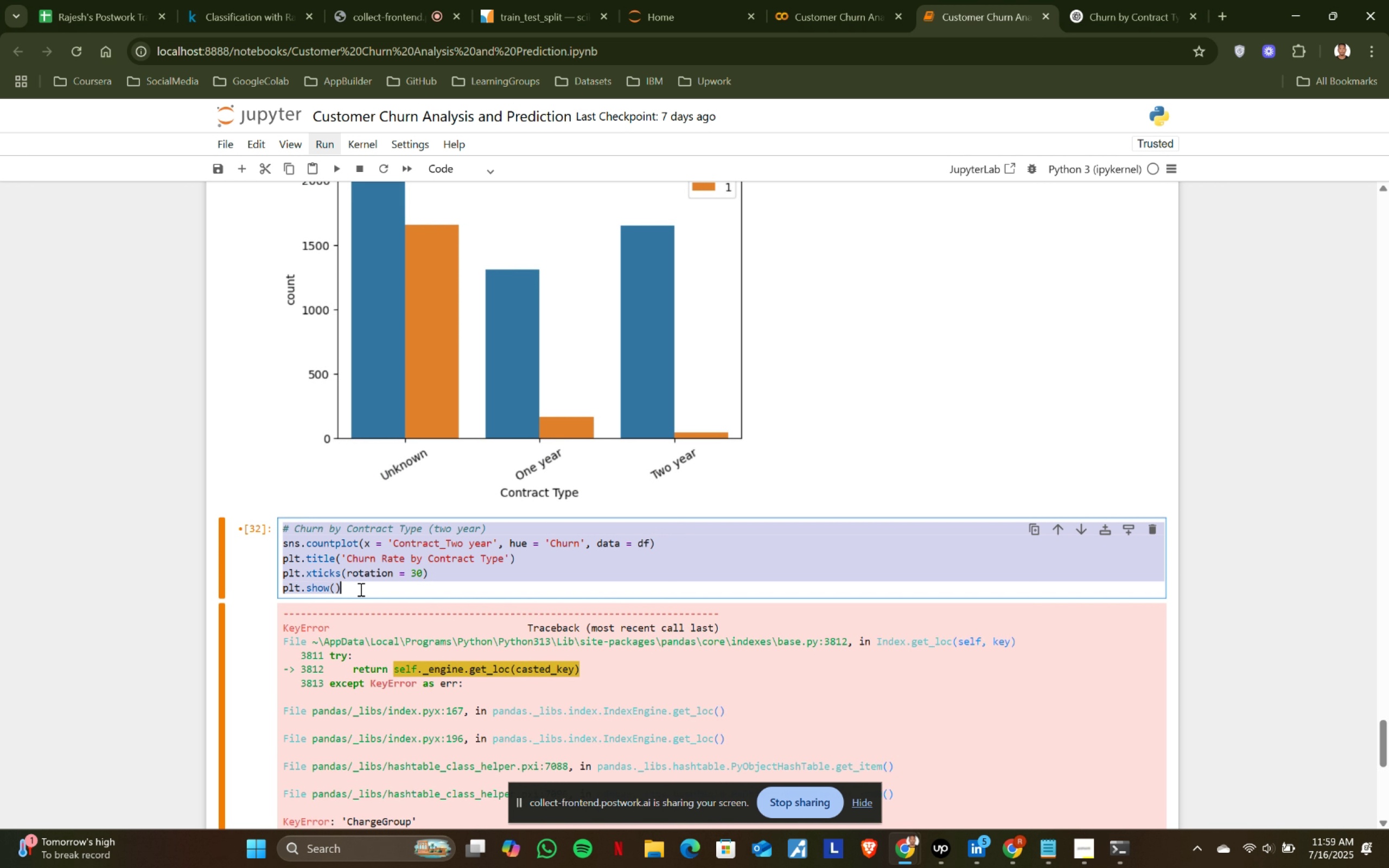 
key(Control+A)
 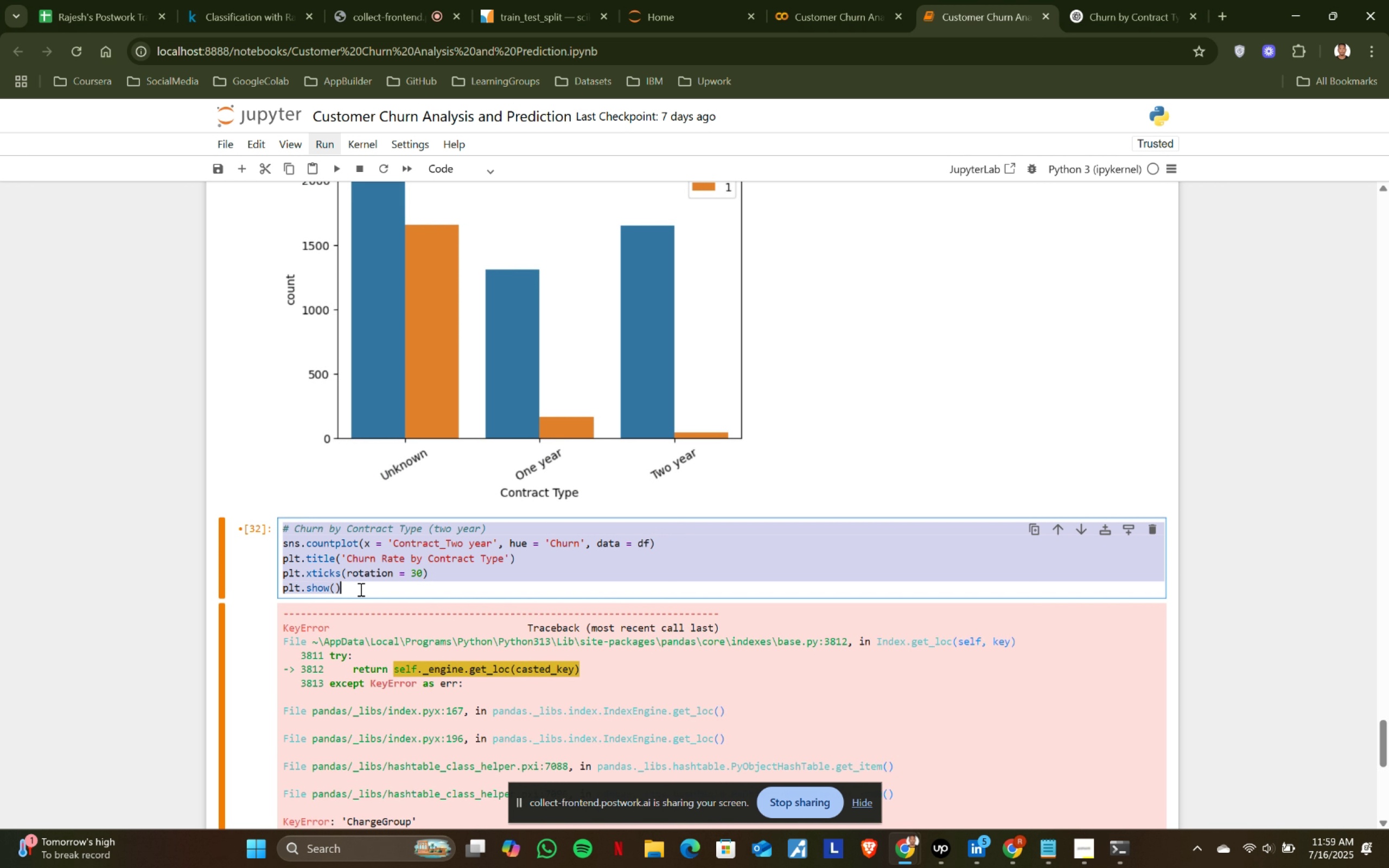 
key(Control+ControlLeft)
 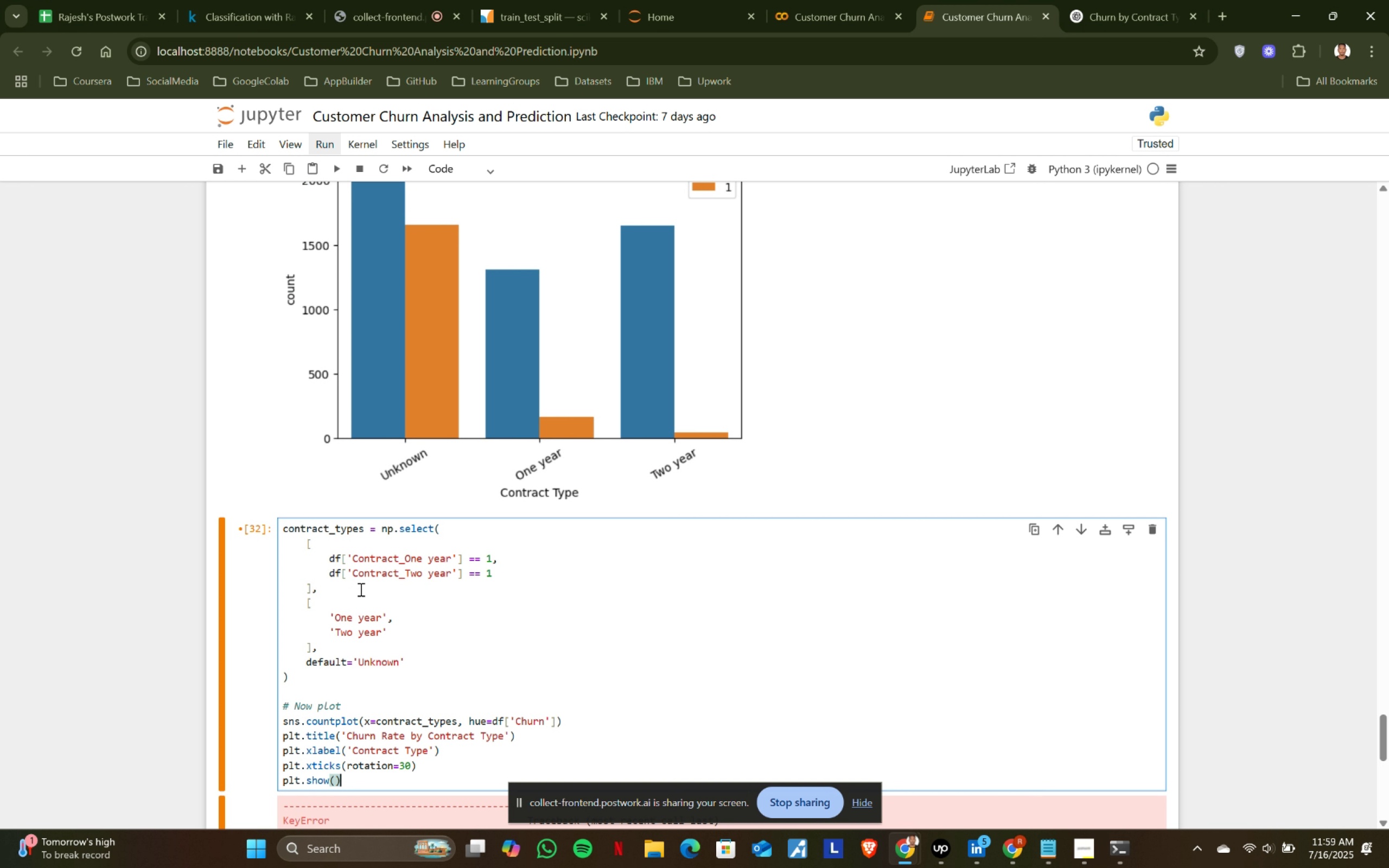 
key(Control+V)
 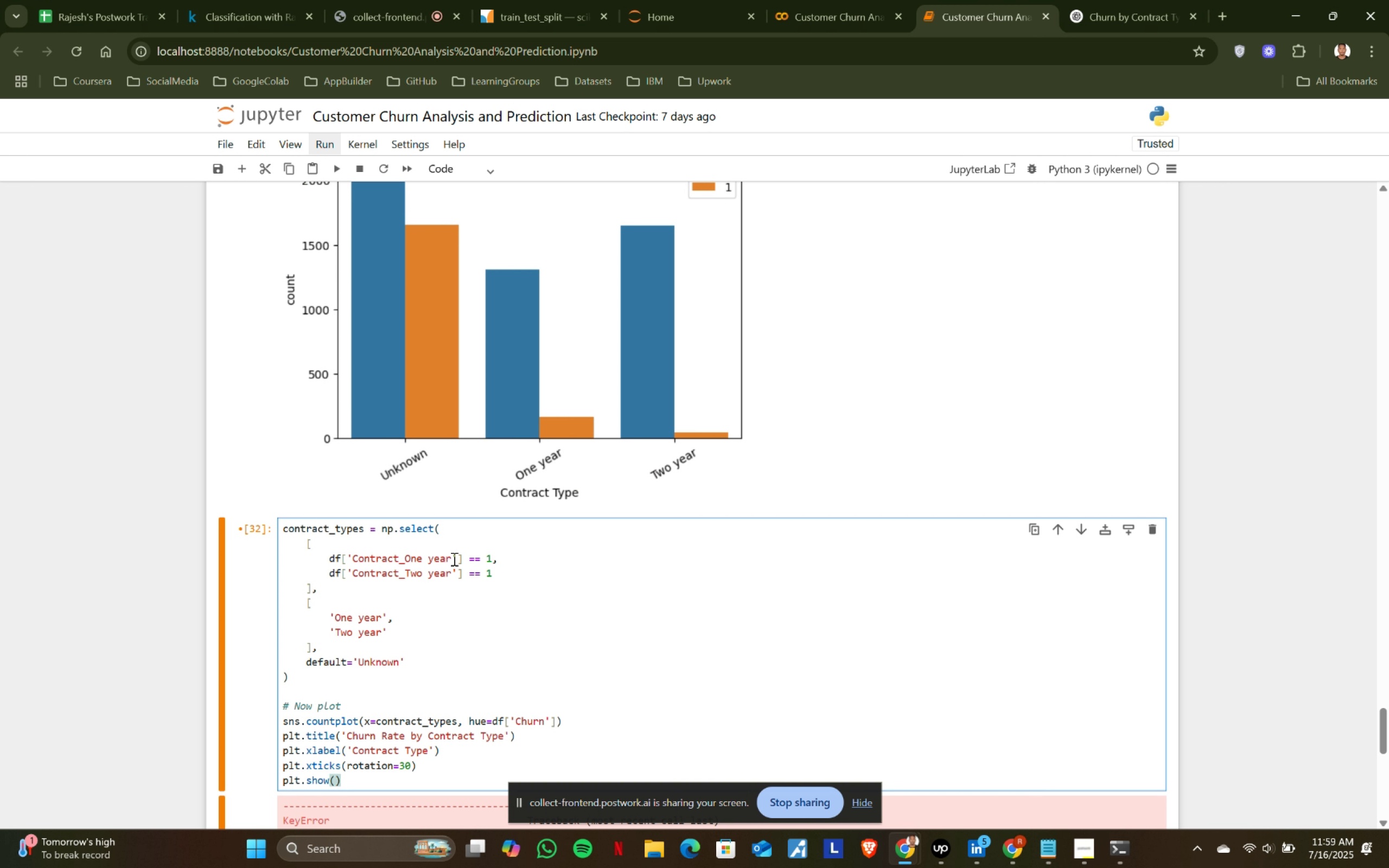 
left_click([451, 556])
 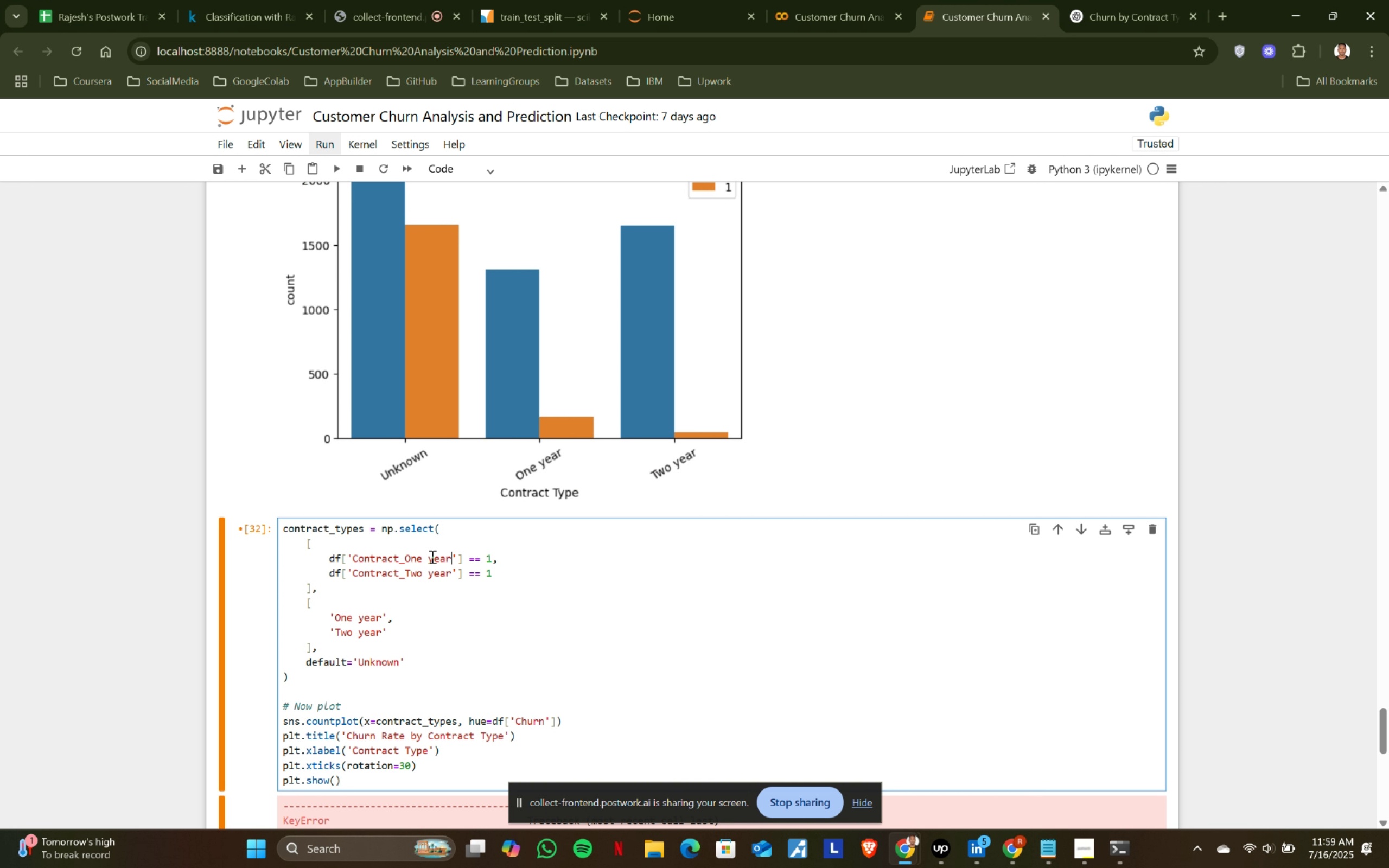 
hold_key(key=ShiftLeft, duration=0.99)
left_click([353, 554])
 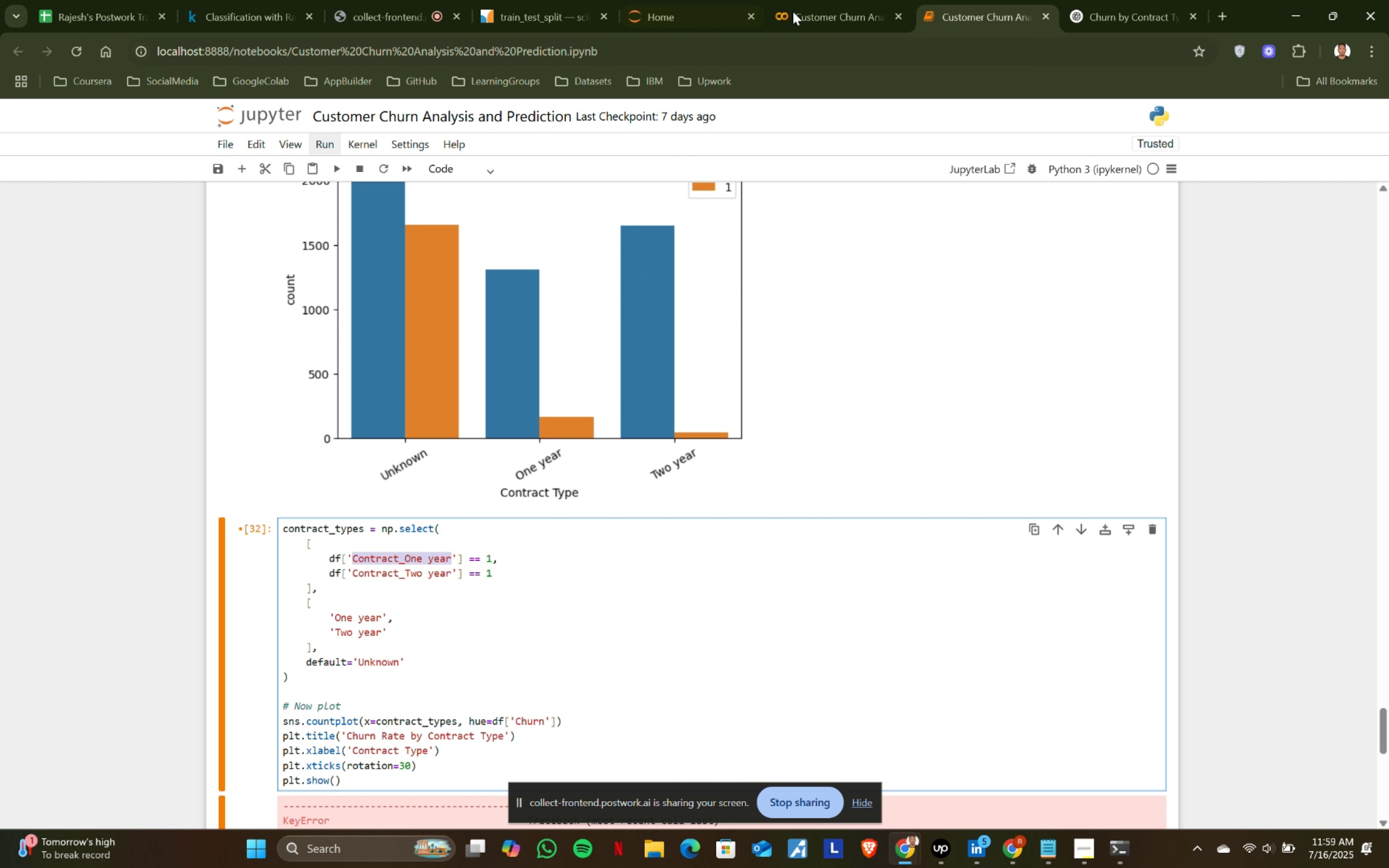 
left_click([819, 4])
 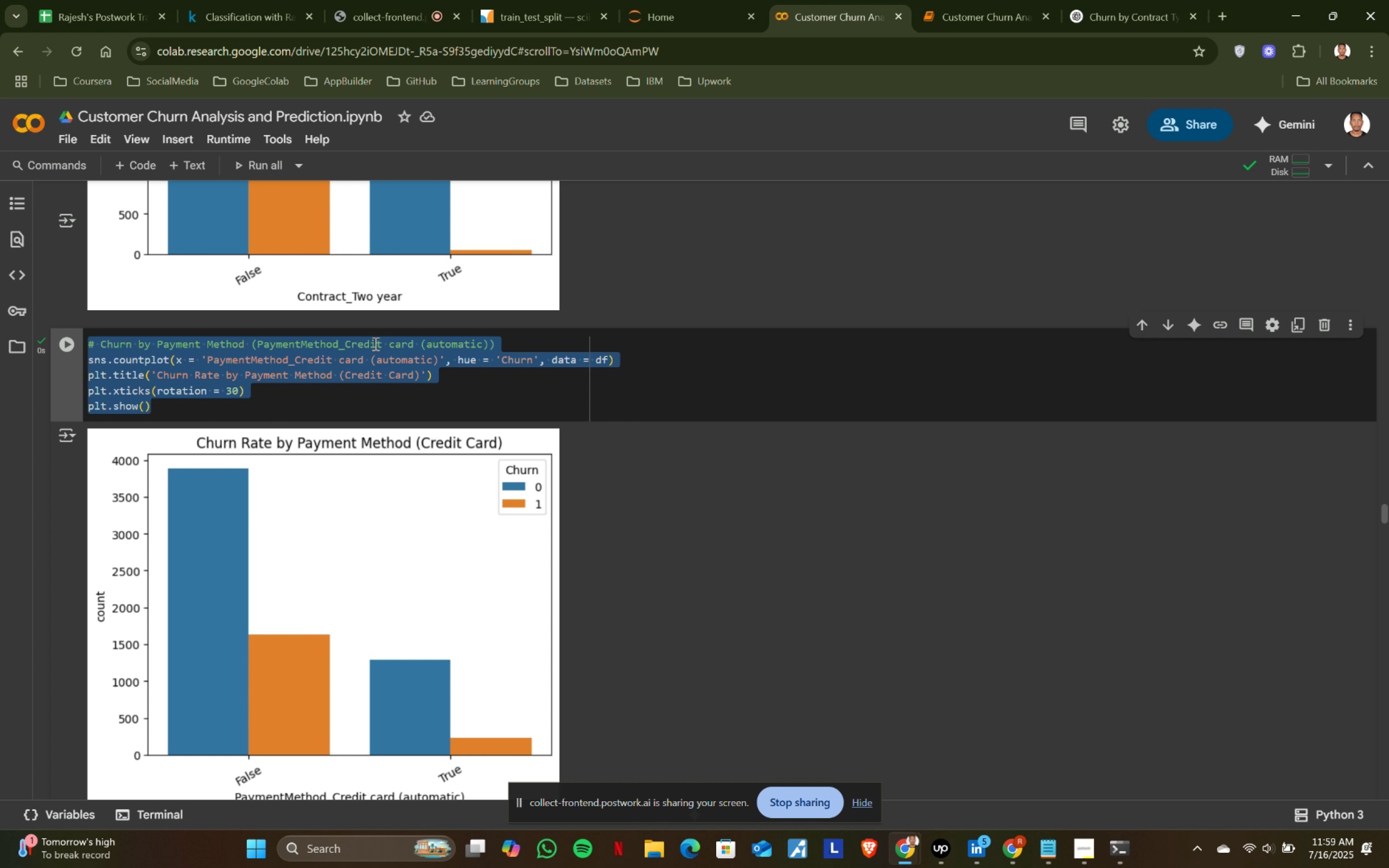 
left_click([366, 353])
 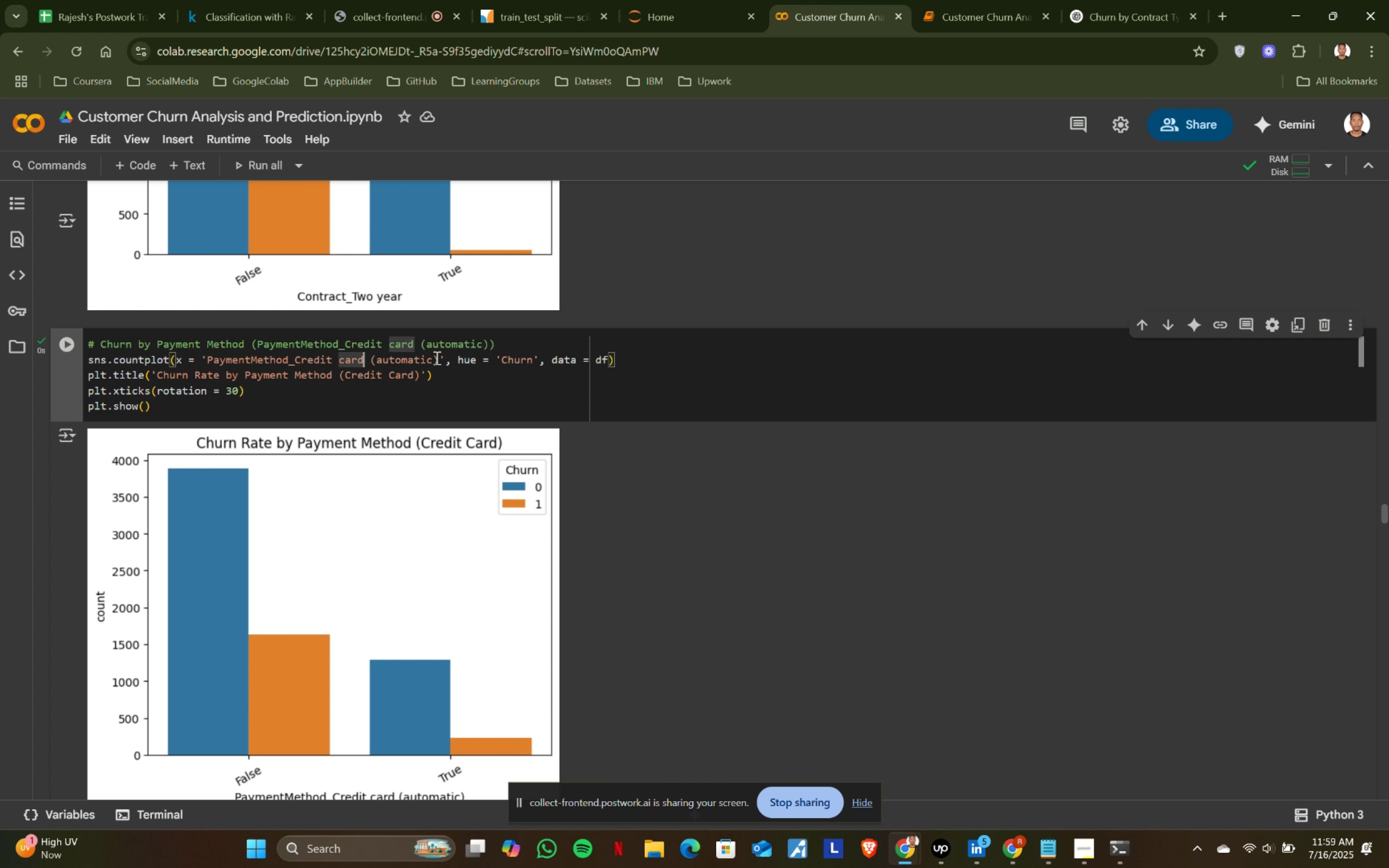 
left_click([435, 358])
 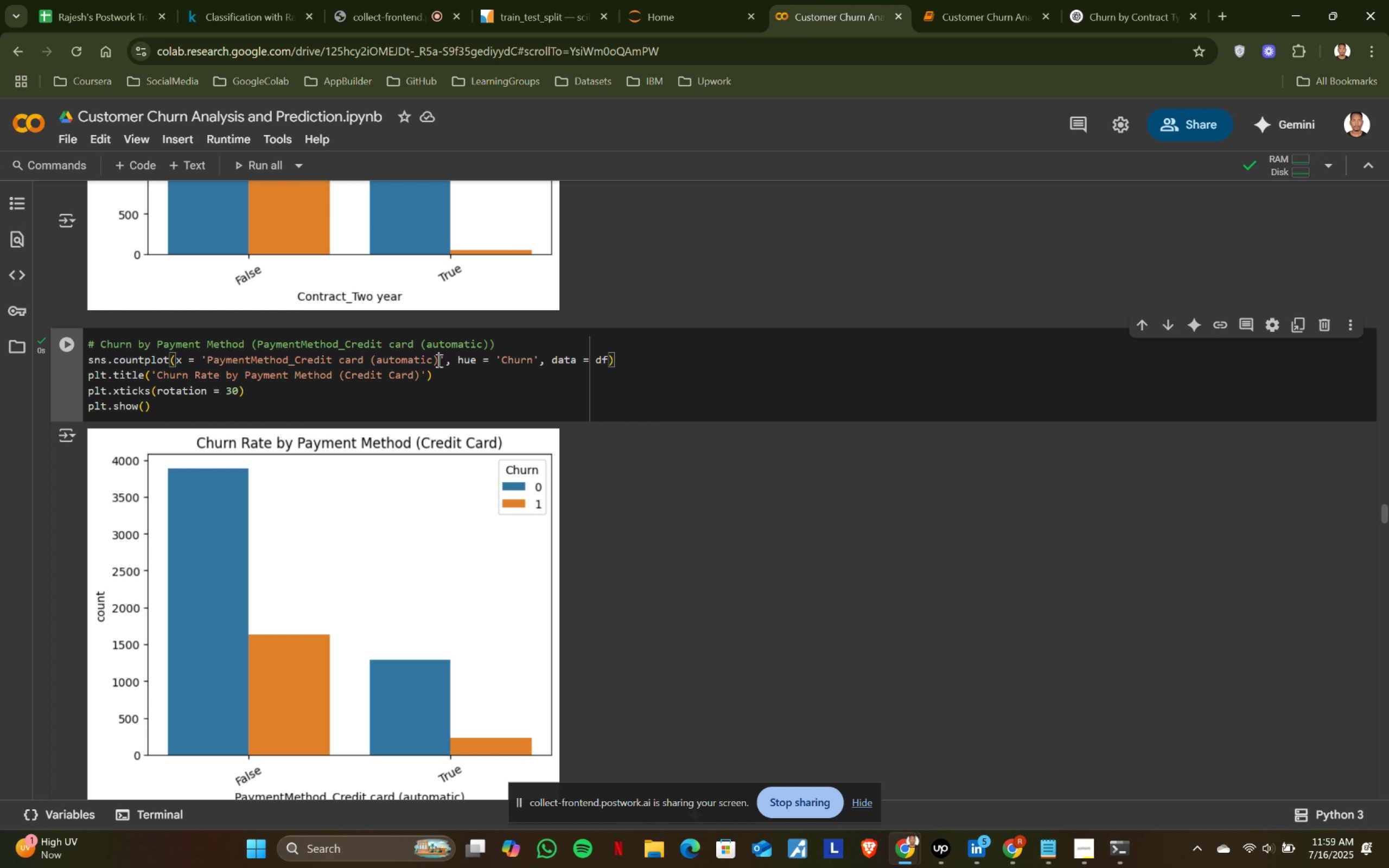 
left_click([438, 360])
 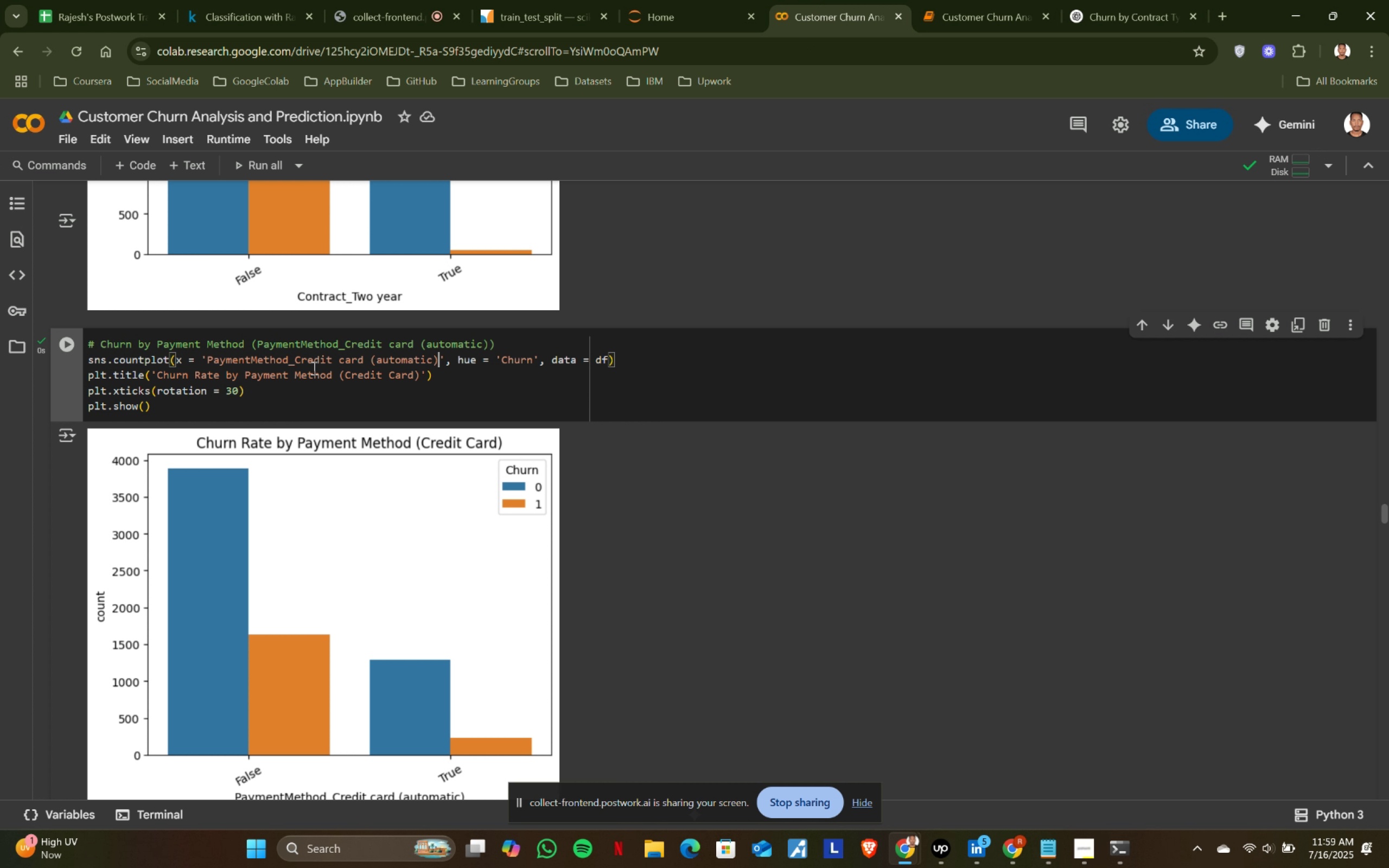 
hold_key(key=ShiftLeft, duration=1.0)
left_click([208, 358])
 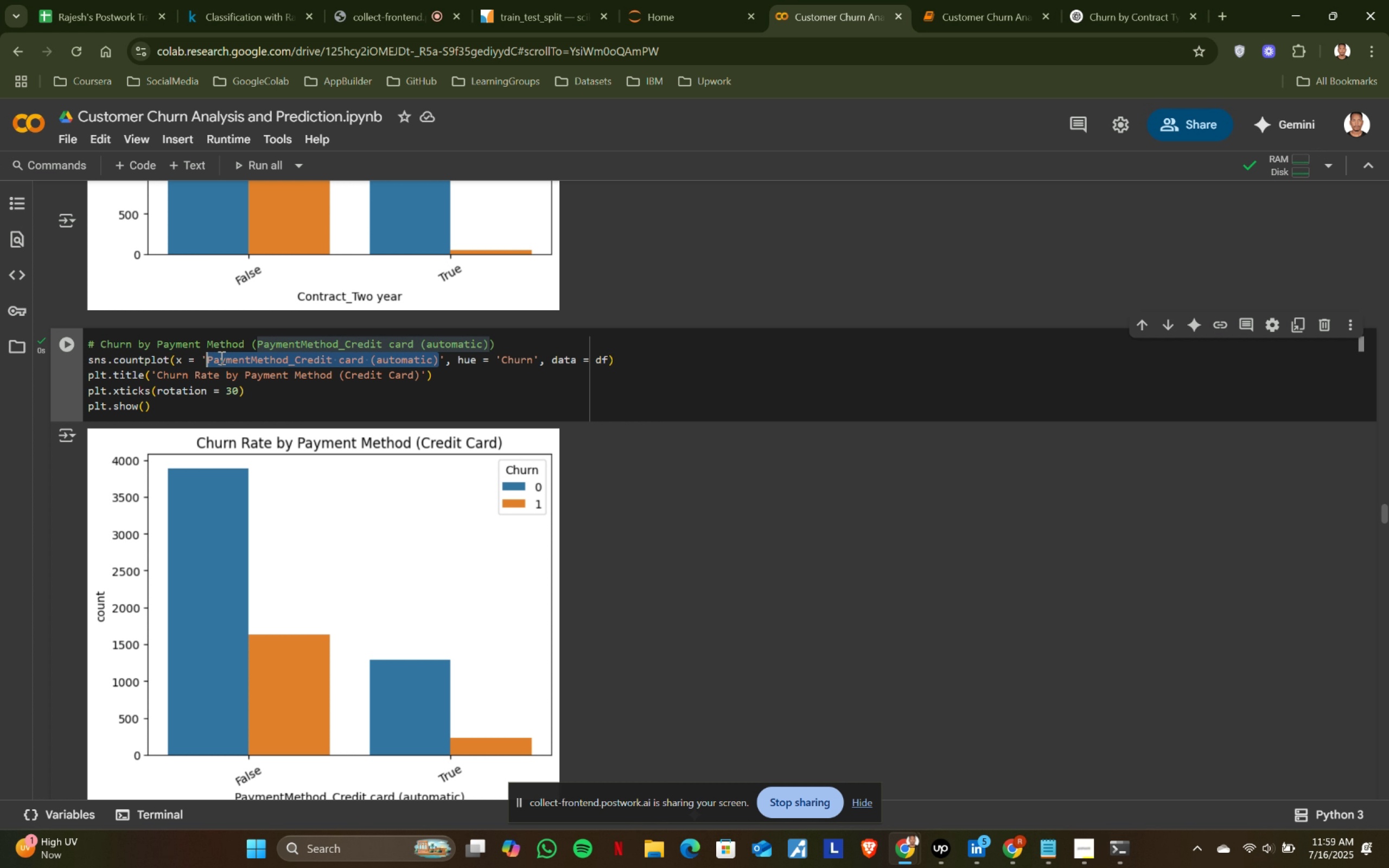 
key(Control+ControlLeft)
 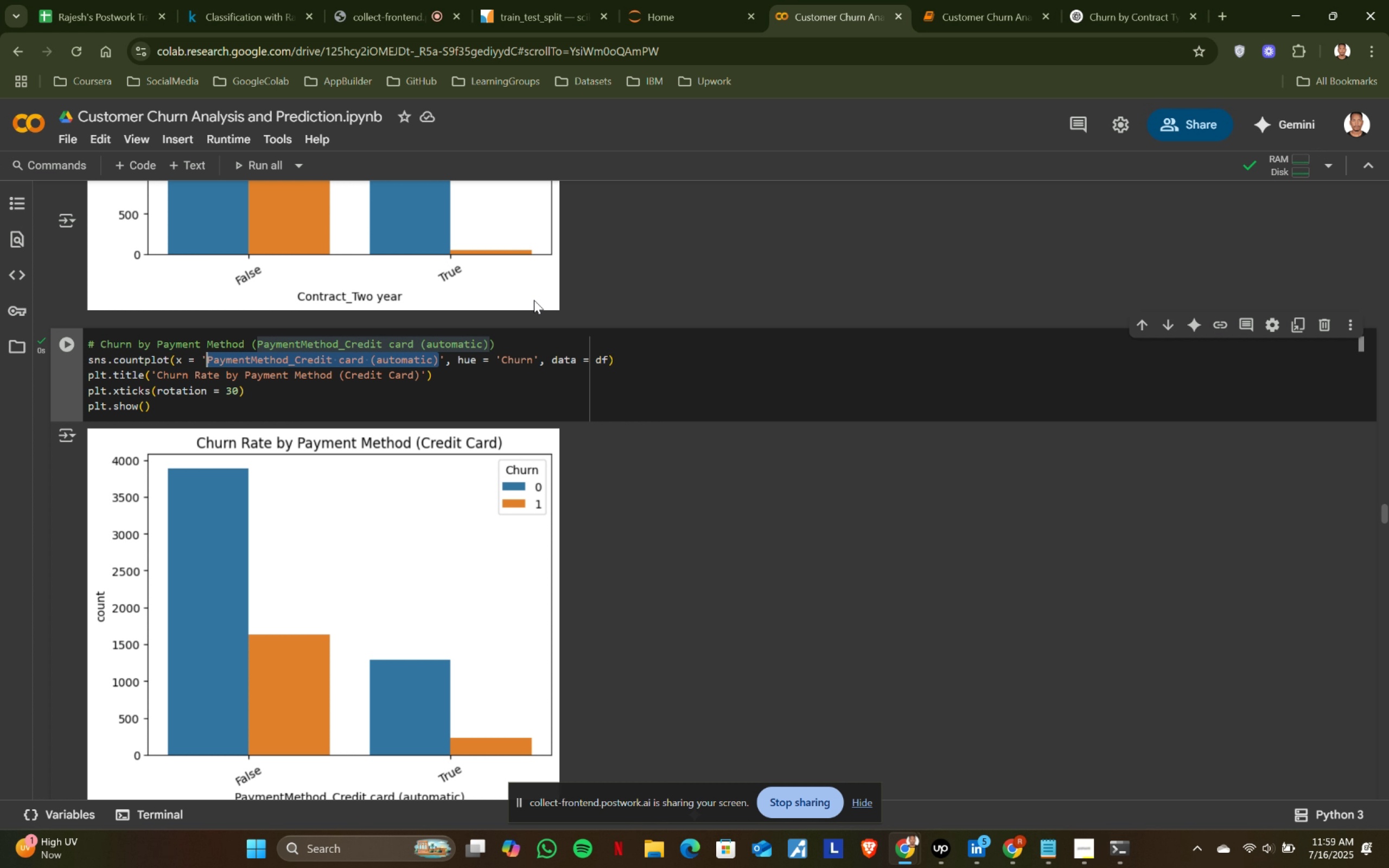 
key(Control+C)
 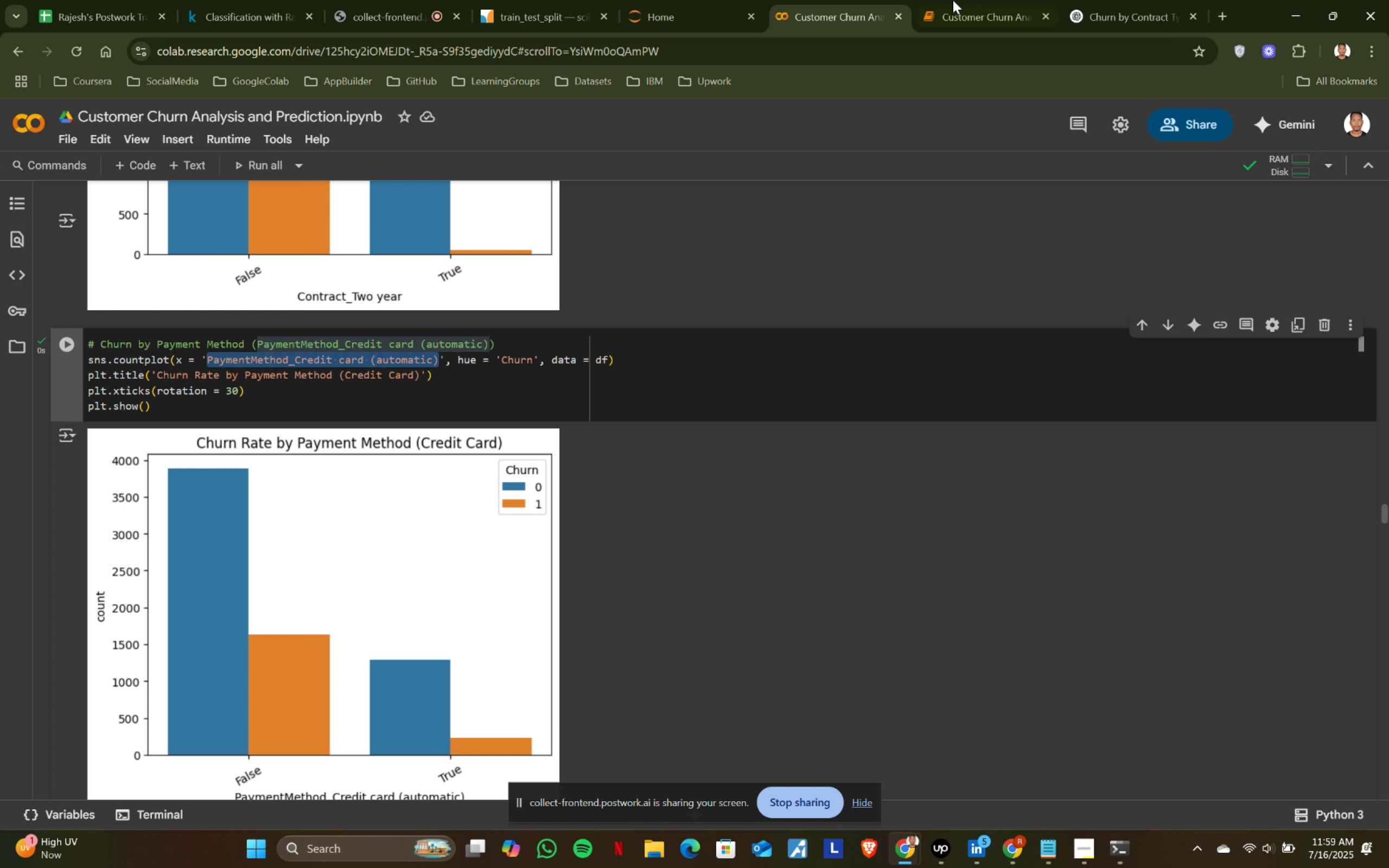 
left_click([972, 0])
 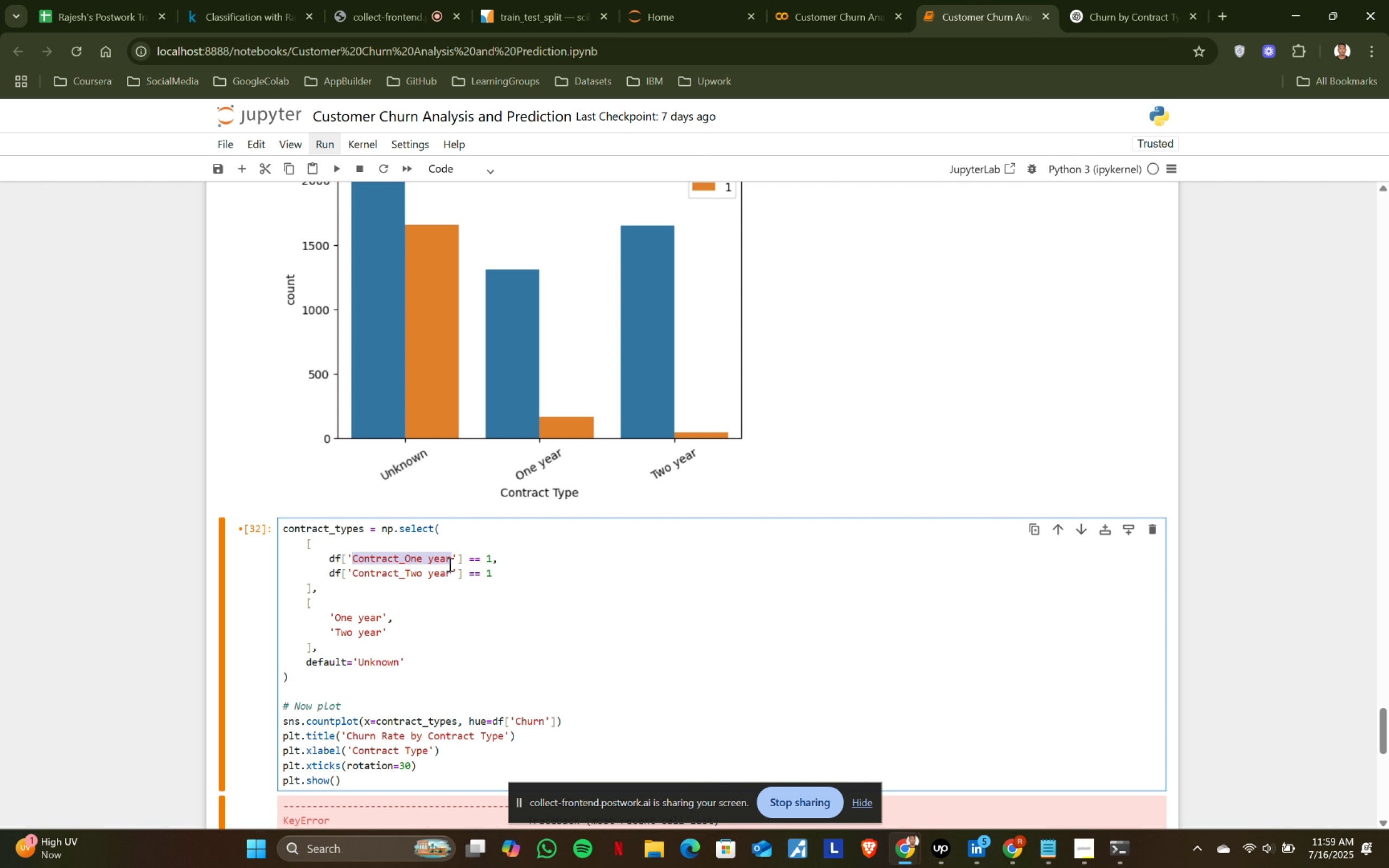 
key(Control+V)
 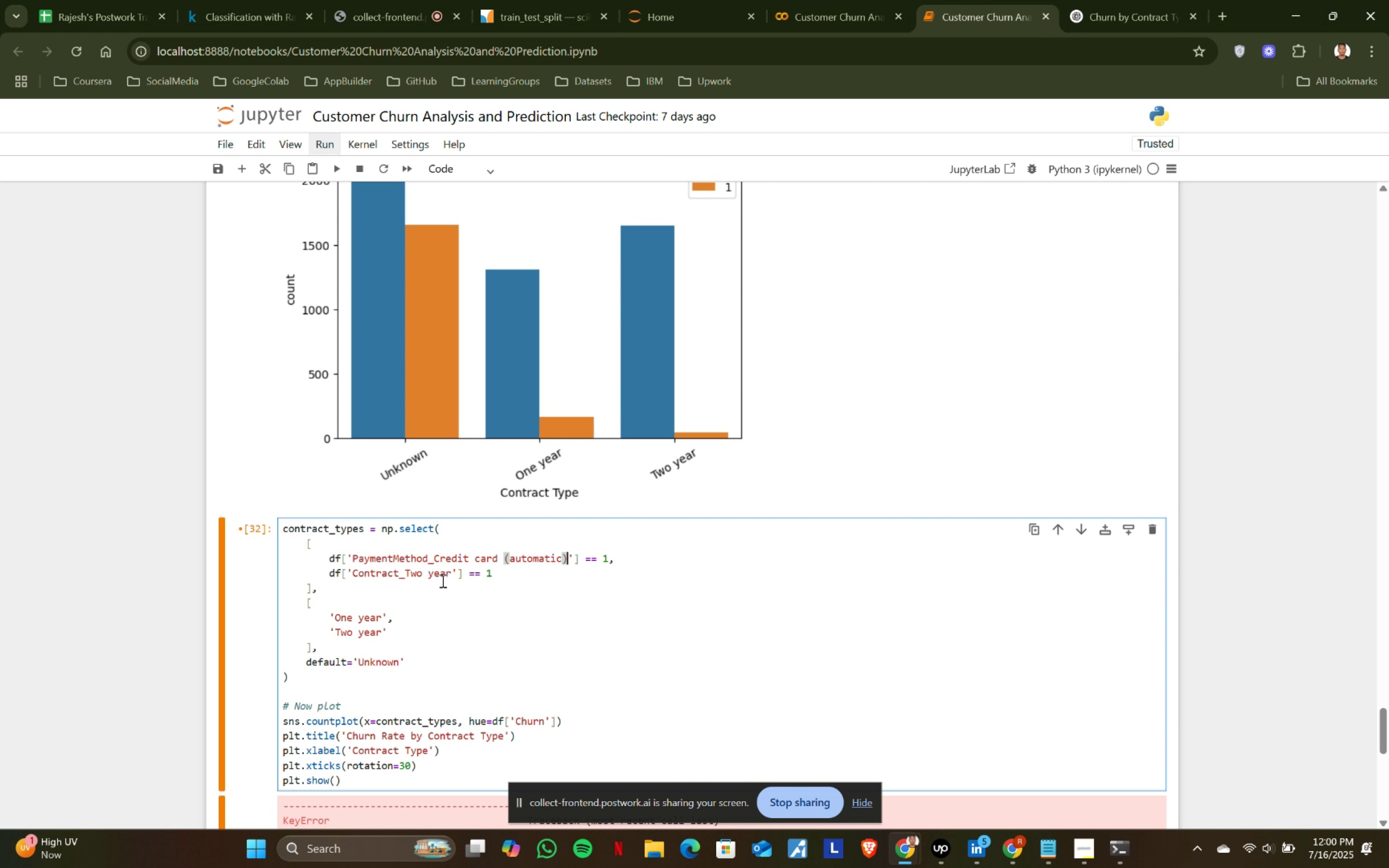 
left_click([452, 572])
 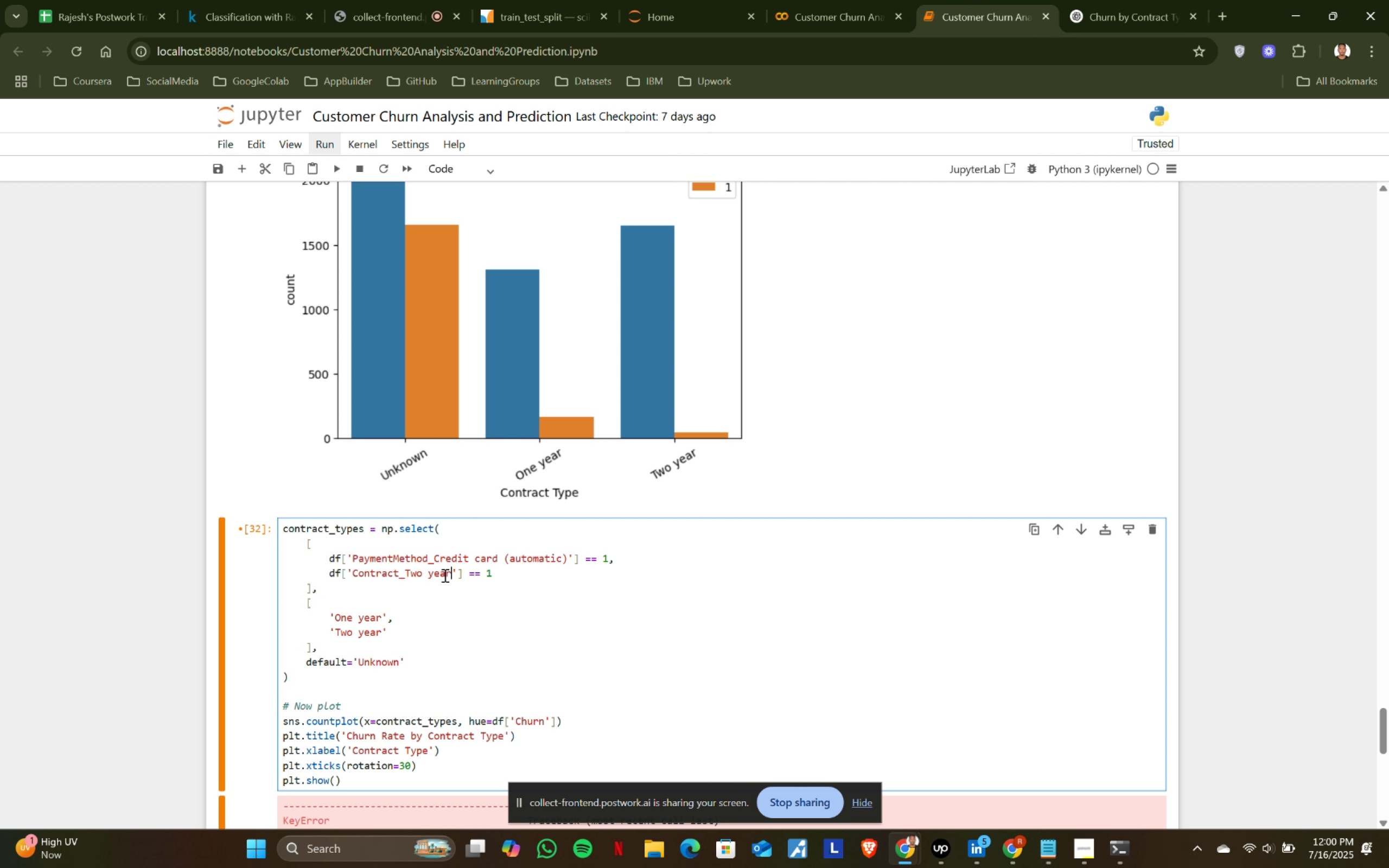 
hold_key(key=ShiftLeft, duration=1.07)
left_click([352, 570])
 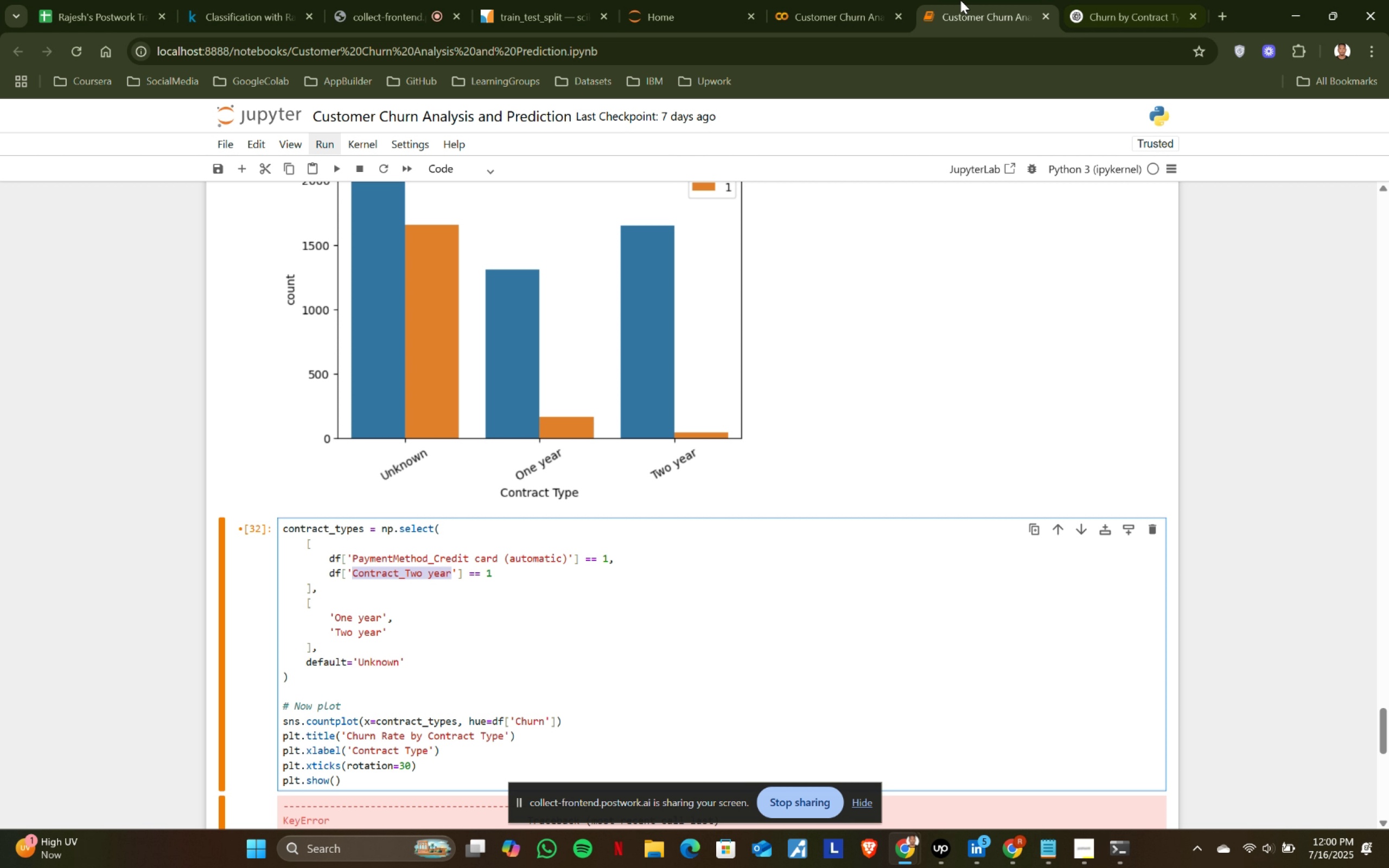 
left_click([833, 0])
 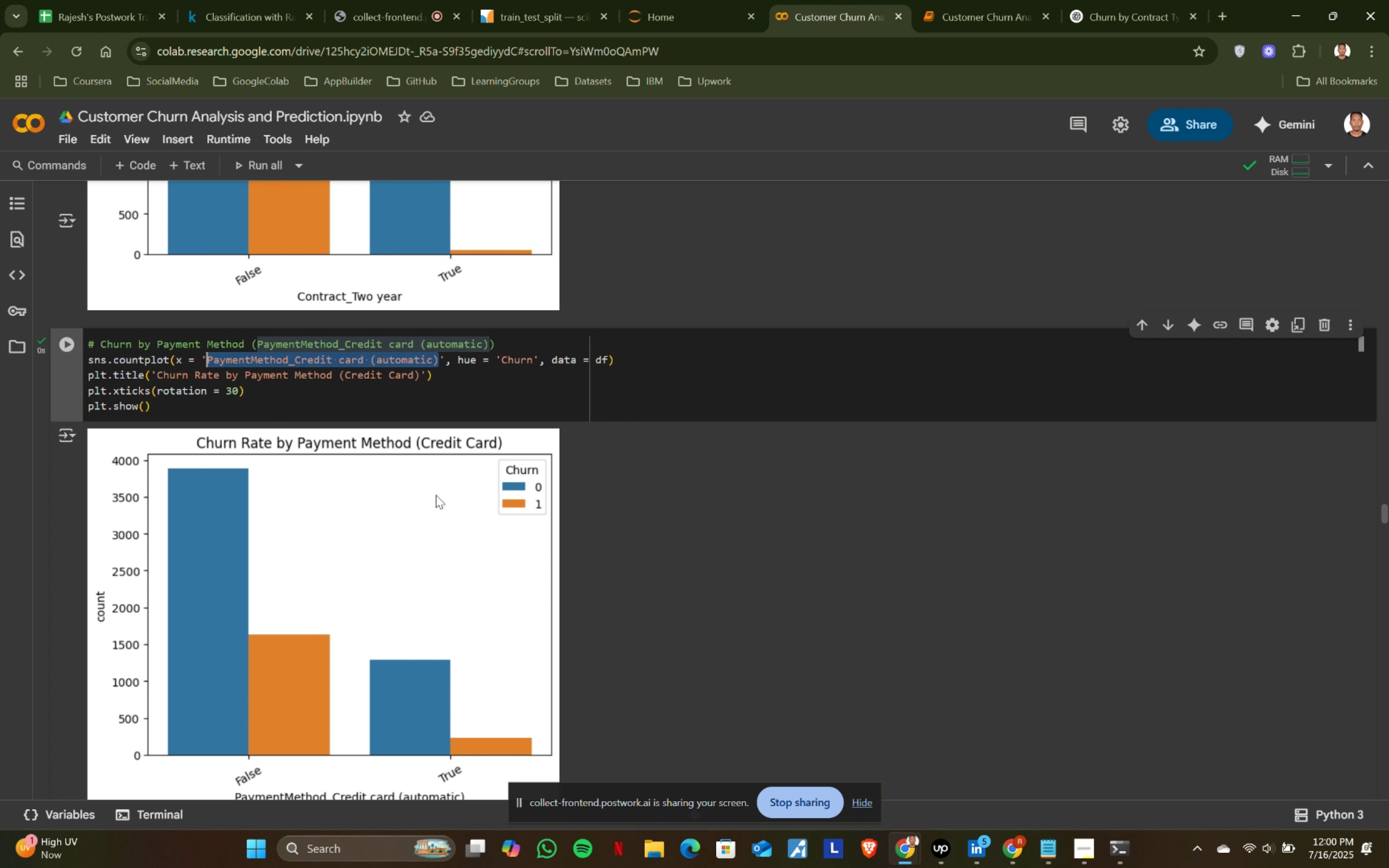 
scroll: coordinate [426, 502], scroll_direction: down, amount: 4.0
 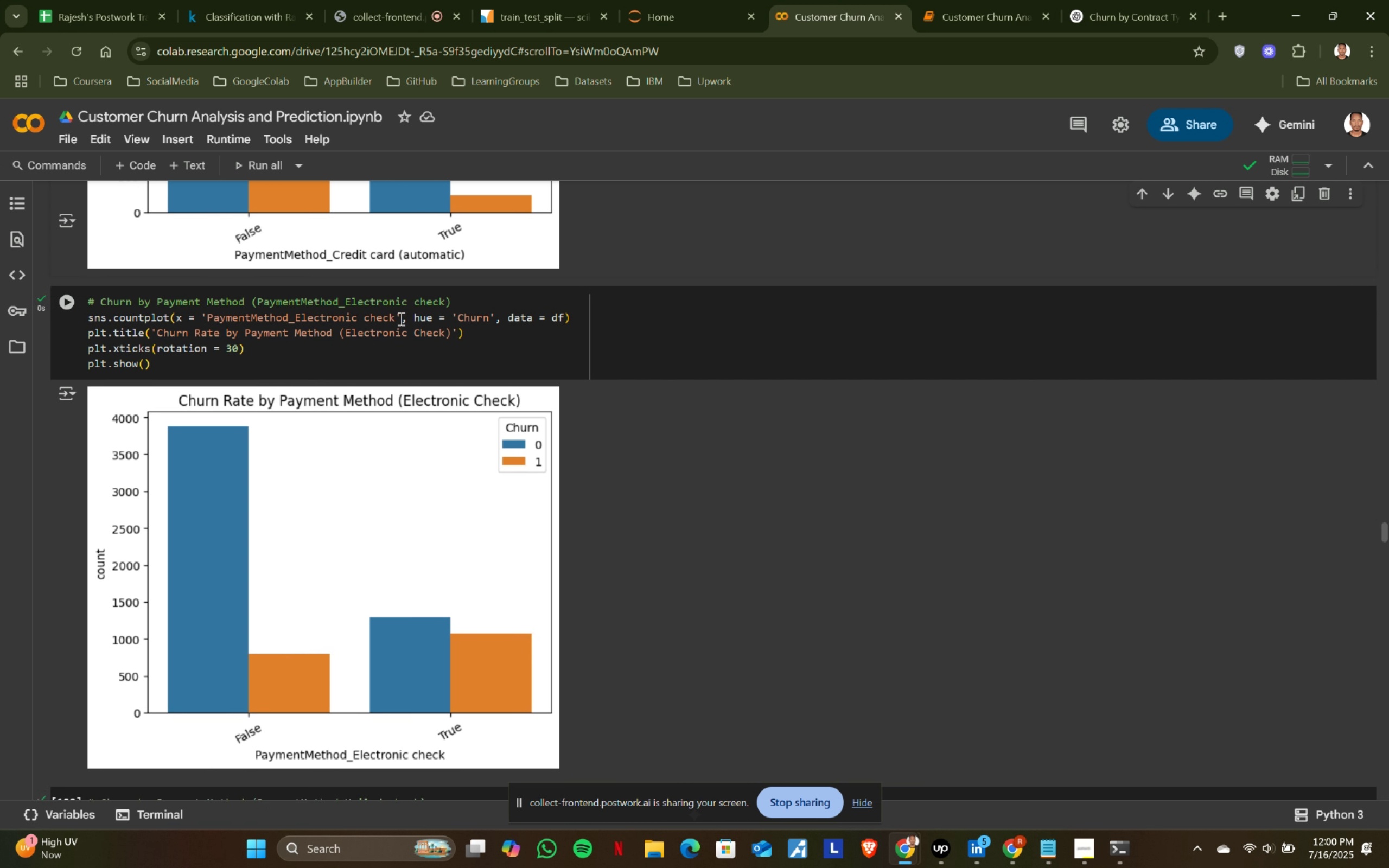 
left_click([394, 315])
 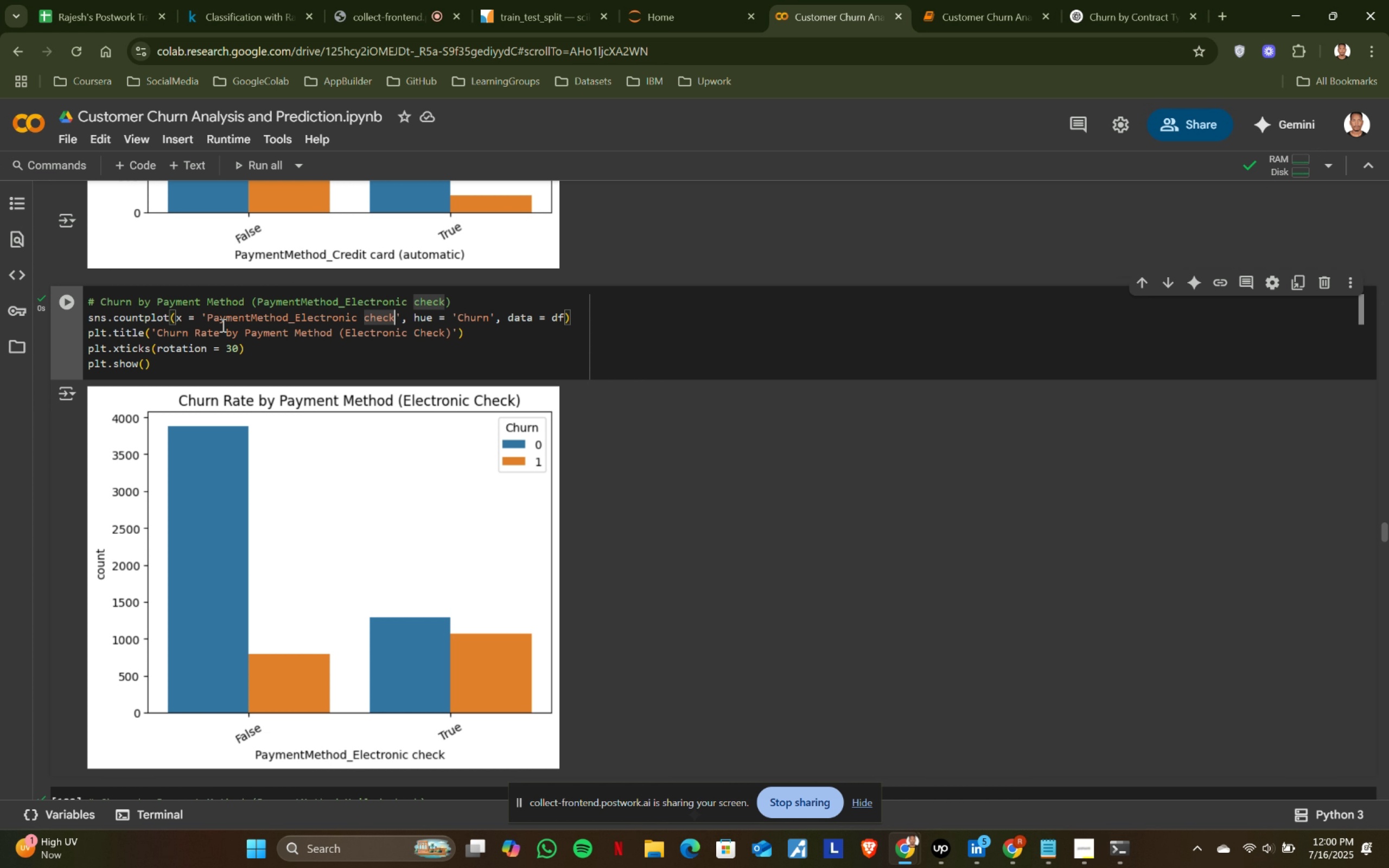 
hold_key(key=ShiftLeft, duration=0.53)
left_click([210, 316])
 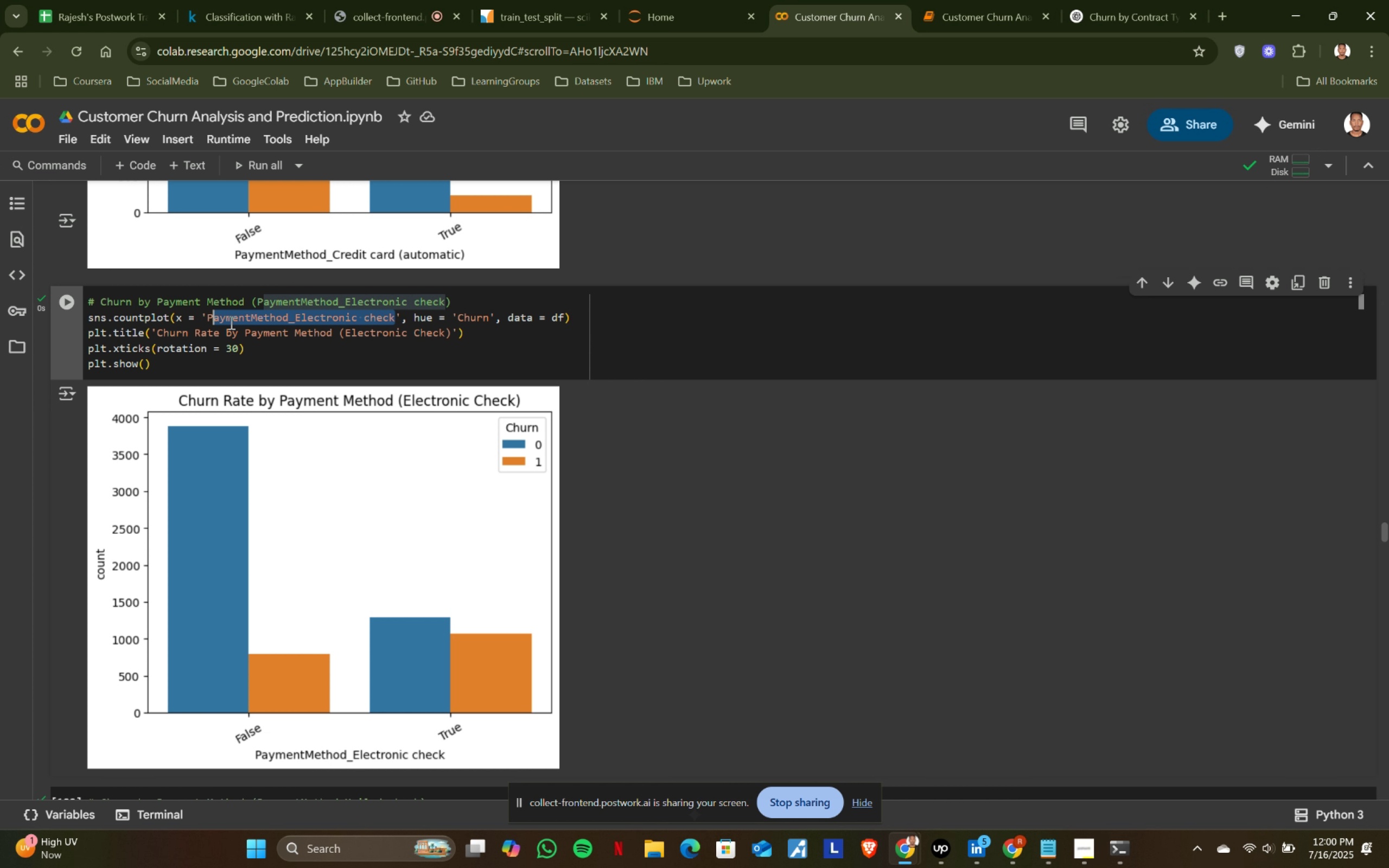 
hold_key(key=ShiftLeft, duration=0.62)
left_click([207, 313])
 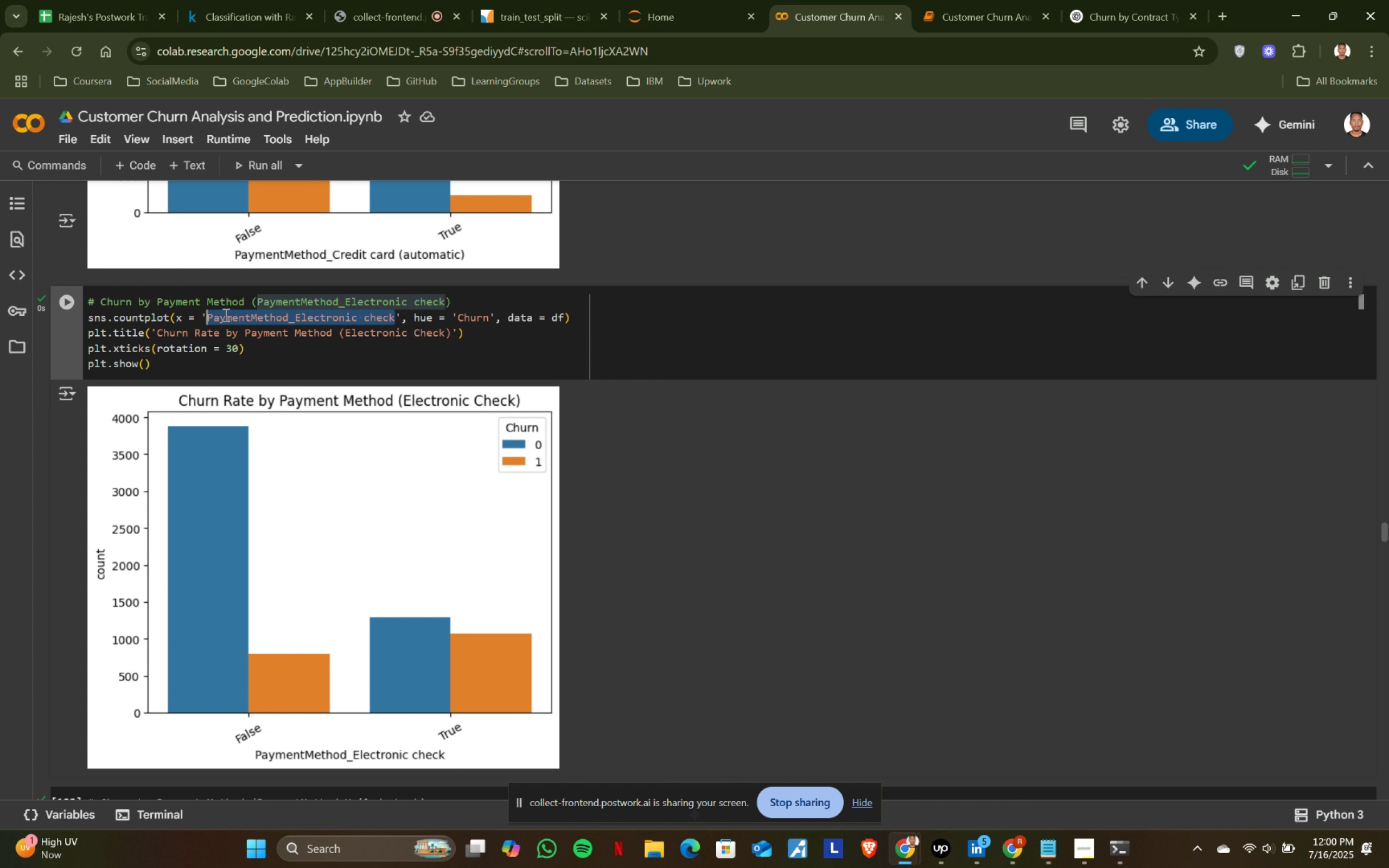 
key(Control+ControlLeft)
 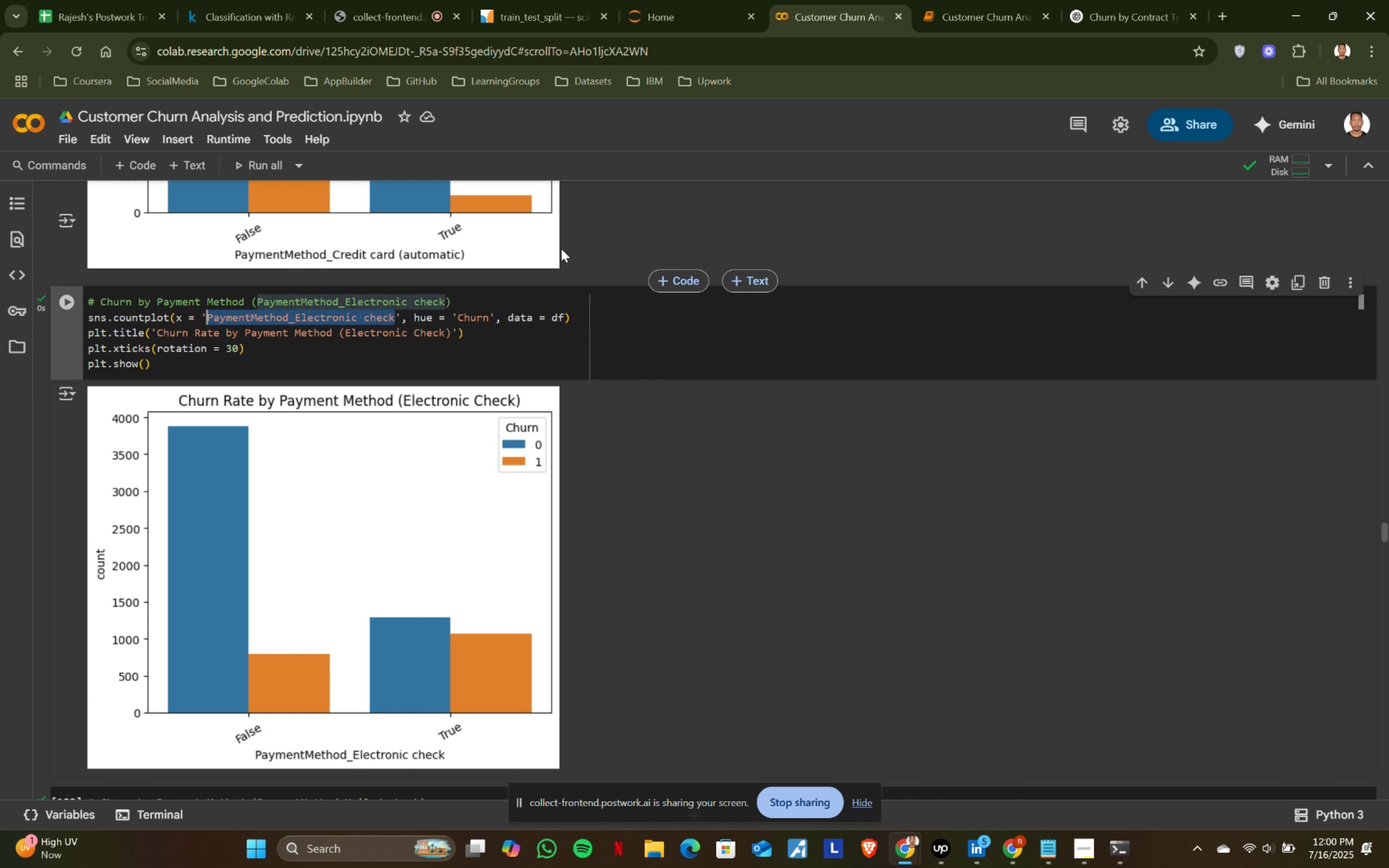 
key(Control+C)
 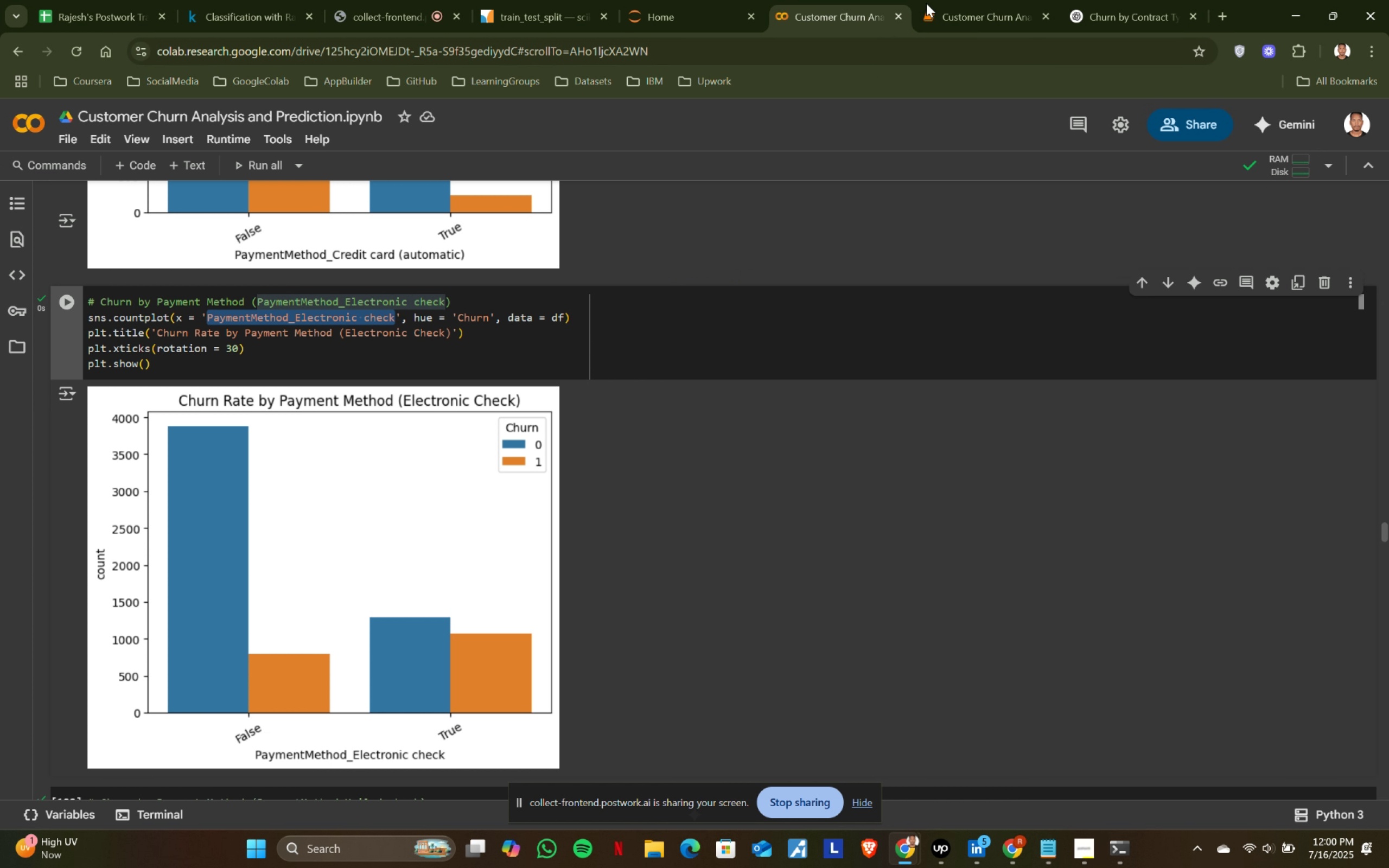 
left_click([940, 0])
 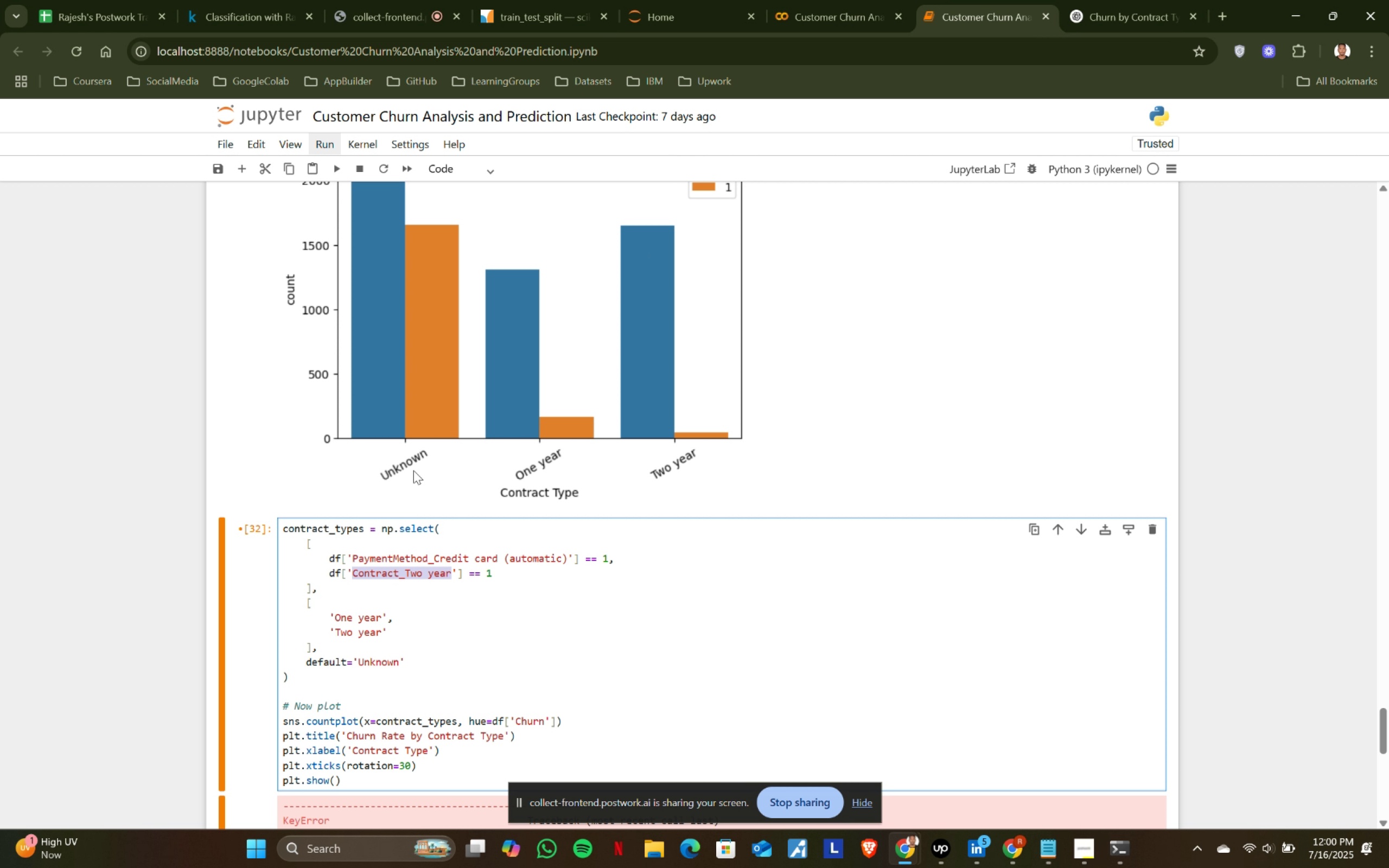 
key(Control+V)
 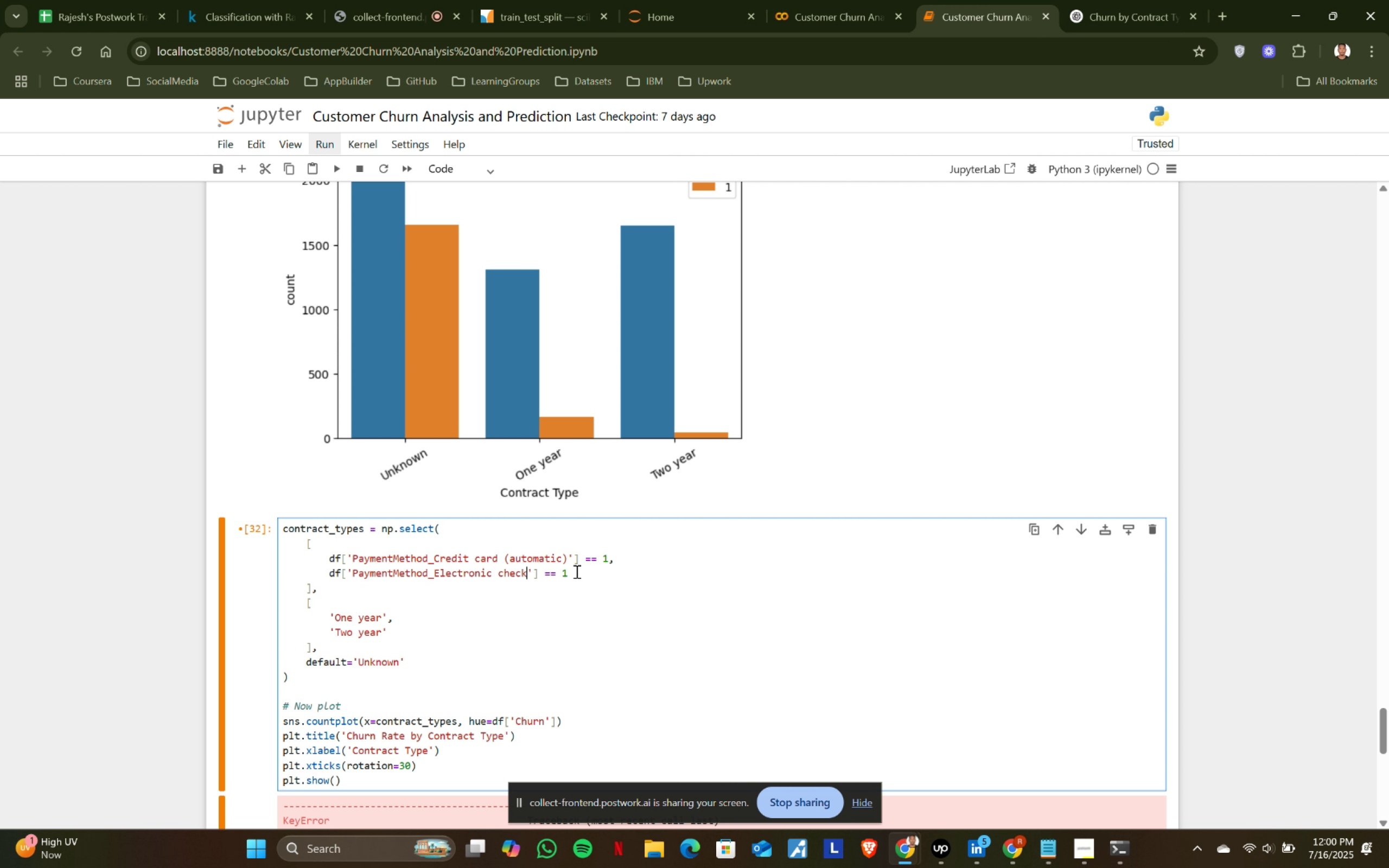 
left_click([574, 572])
 